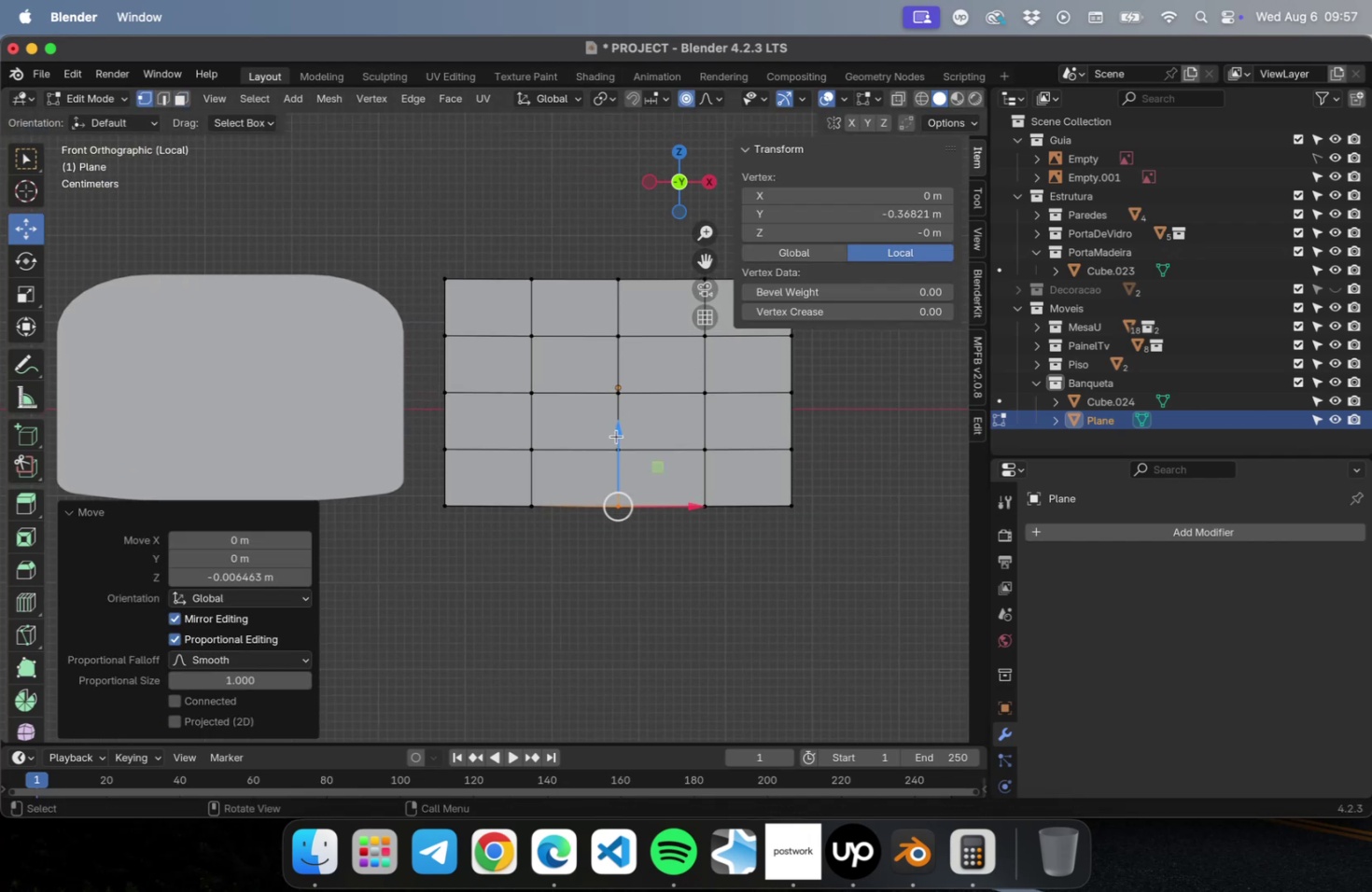 
key(Meta+CommandLeft)
 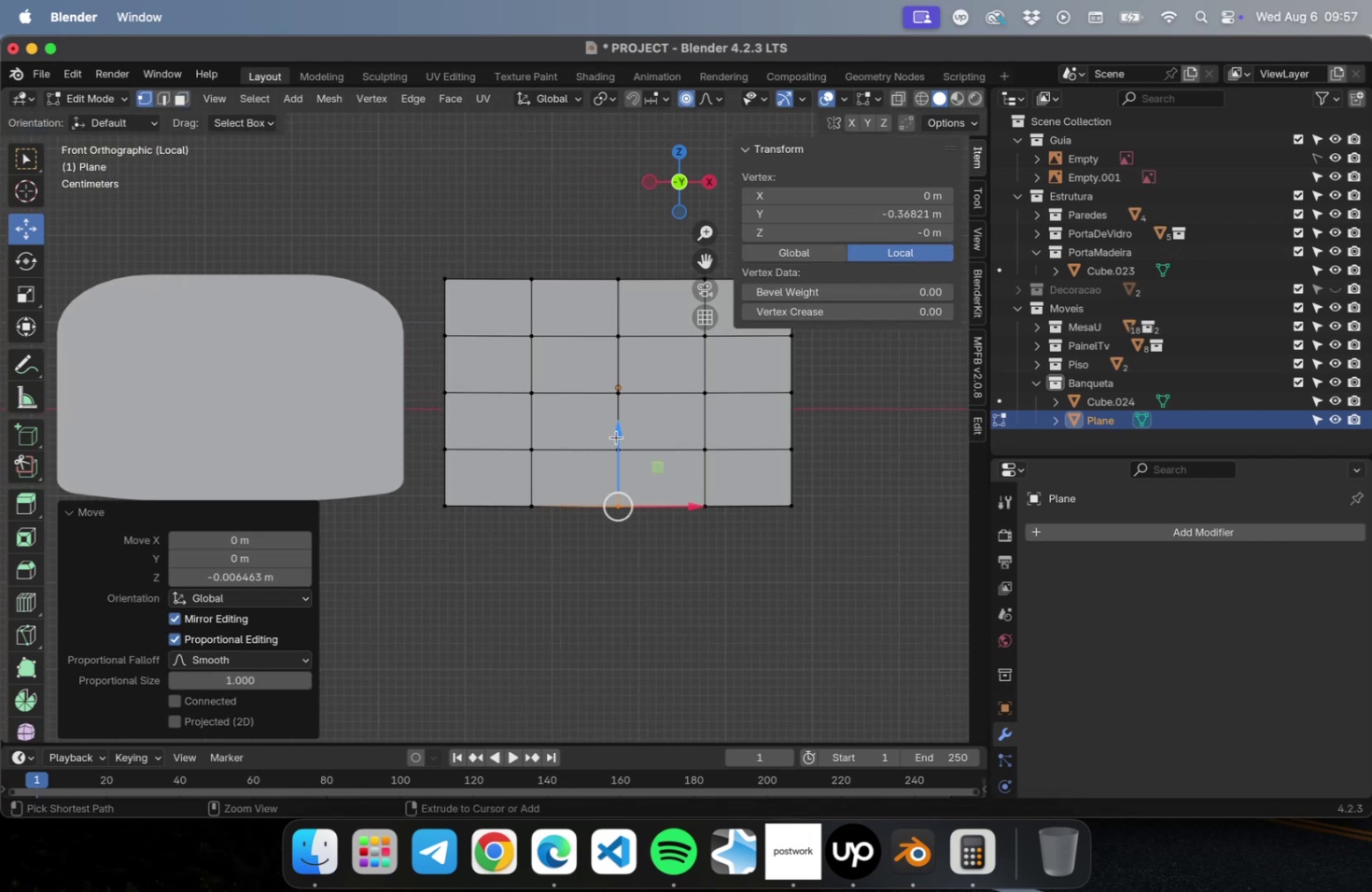 
key(Meta+Z)
 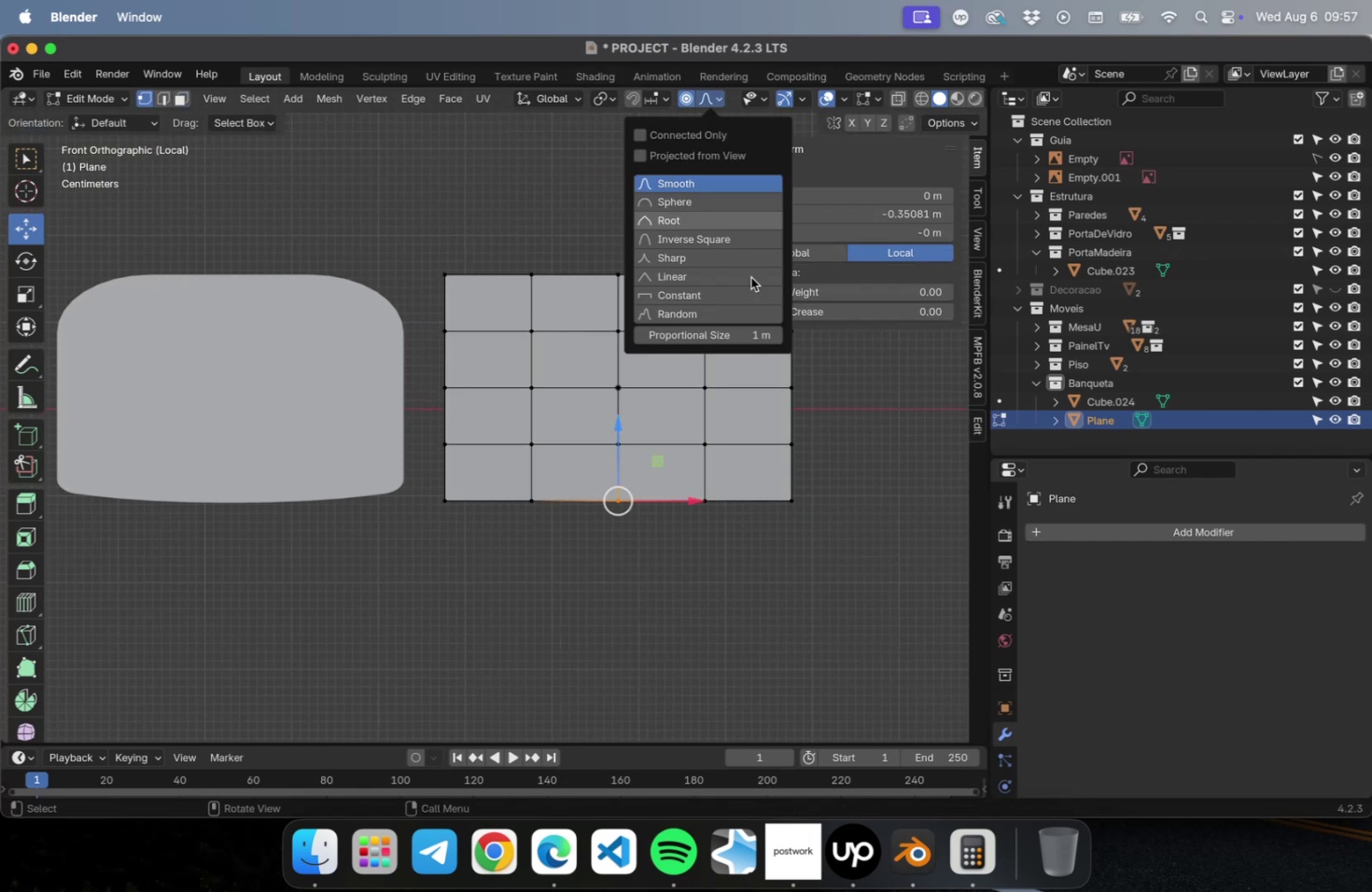 
left_click([740, 328])
 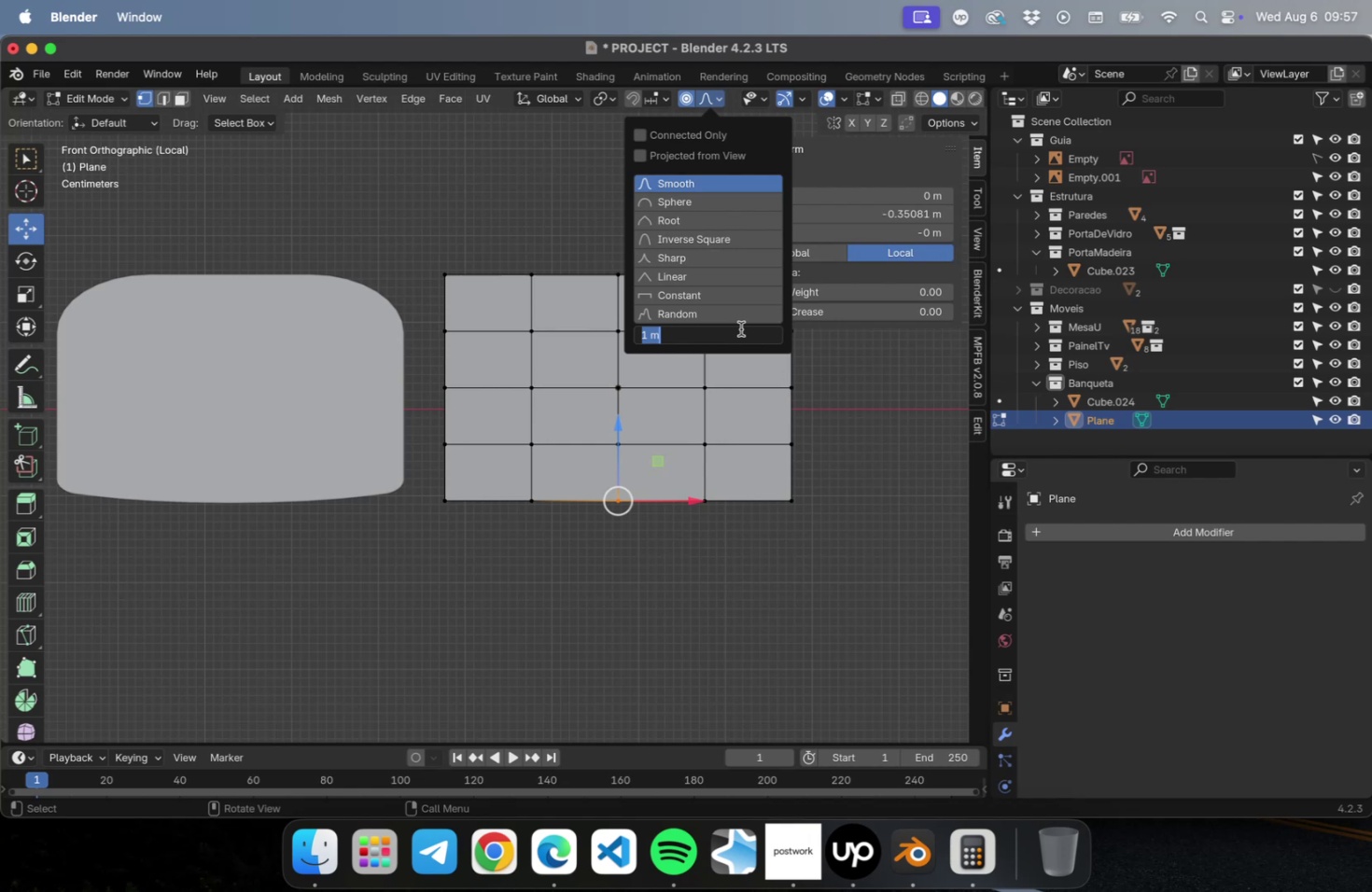 
type(0.05)
 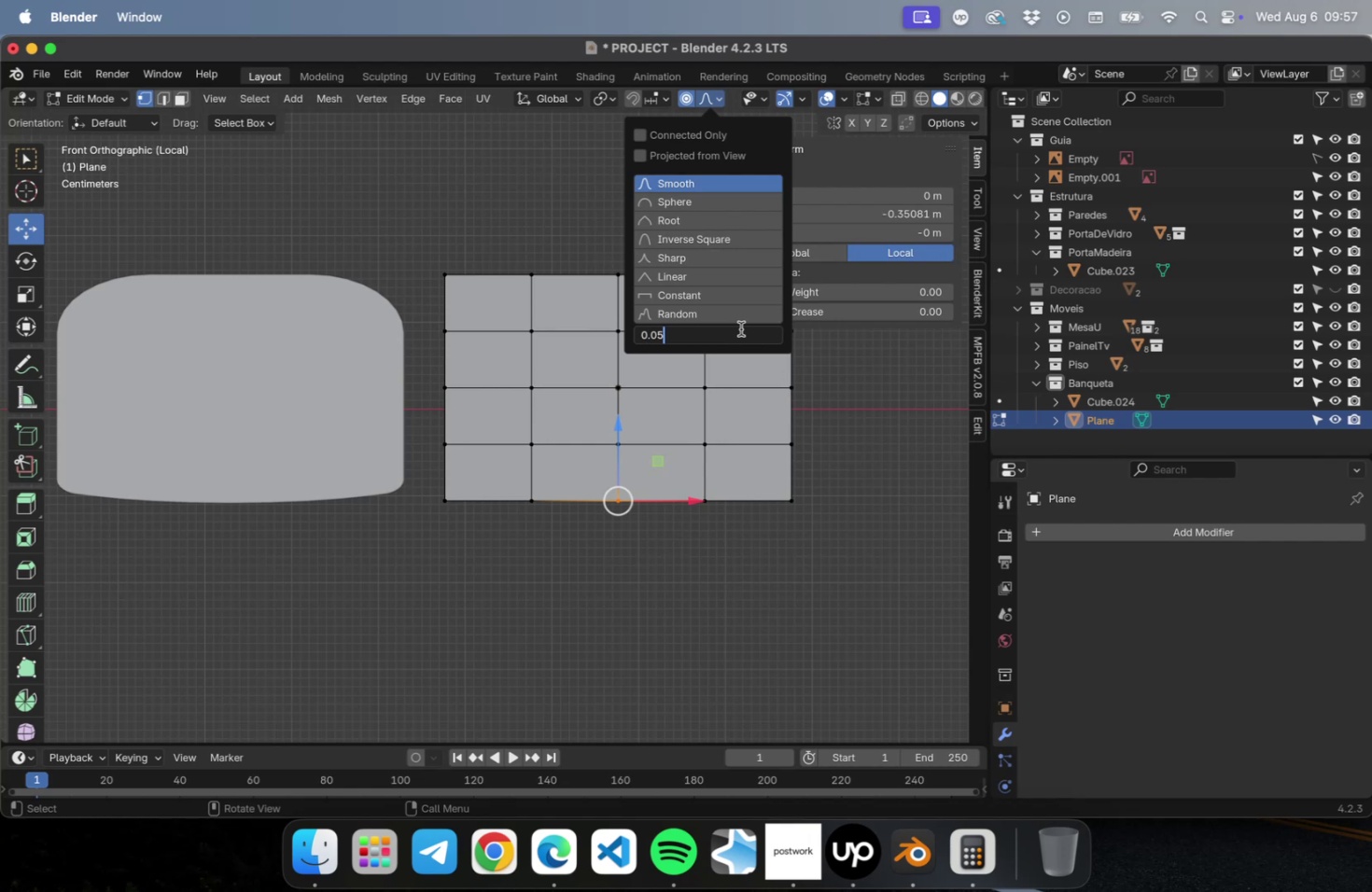 
key(Enter)
 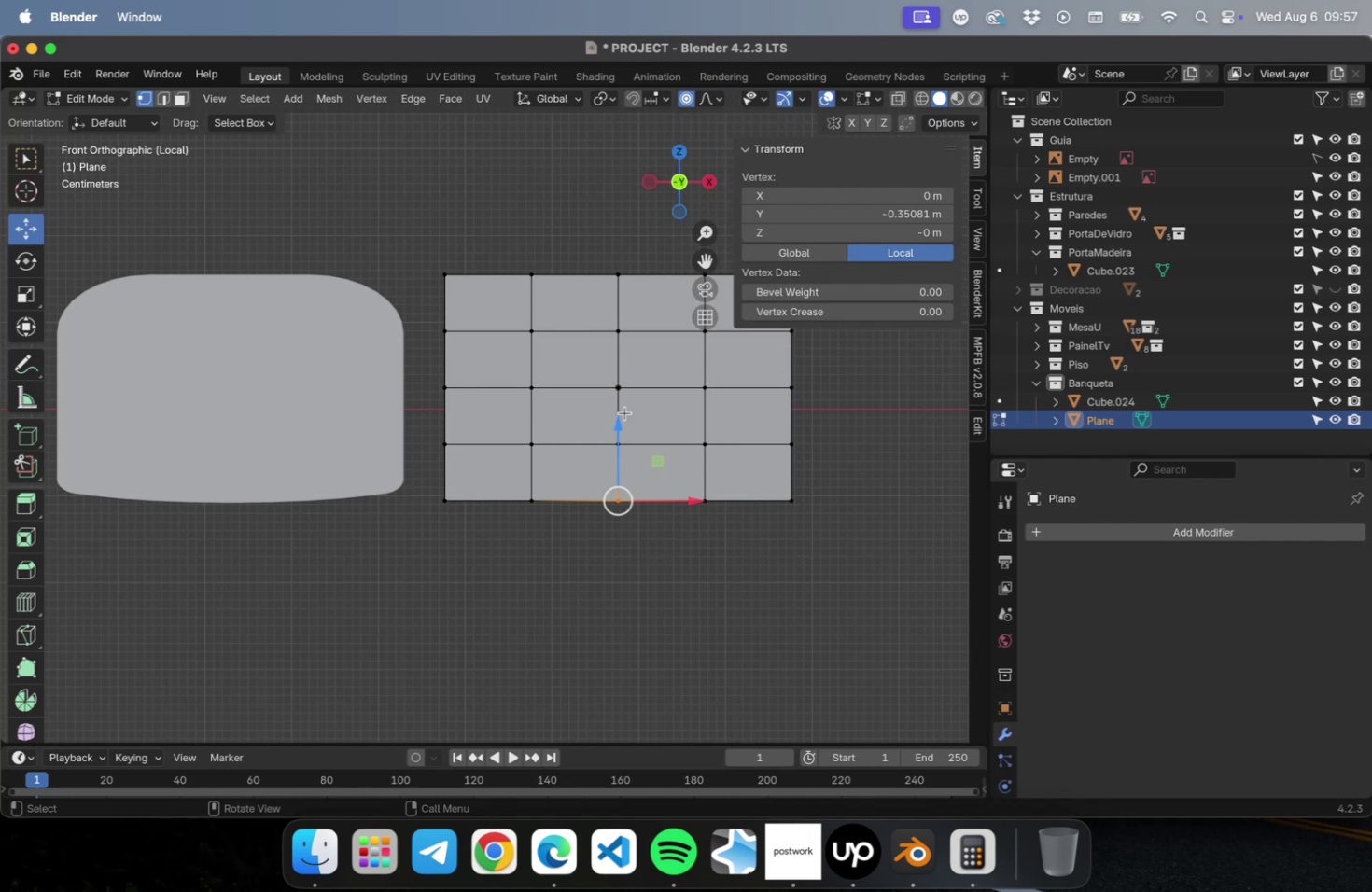 
left_click_drag(start_coordinate=[619, 419], to_coordinate=[617, 434])
 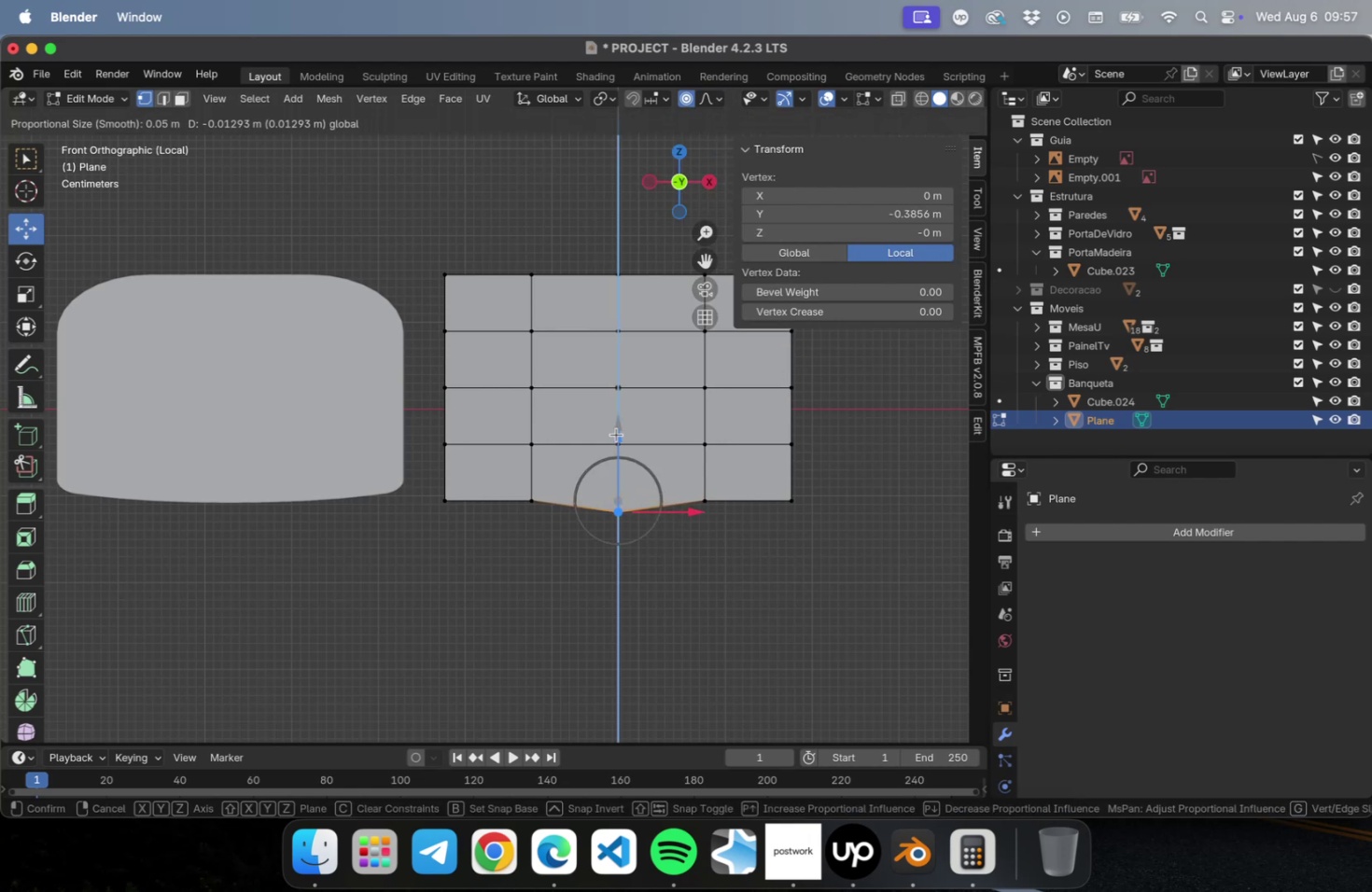 
key(Meta+CommandLeft)
 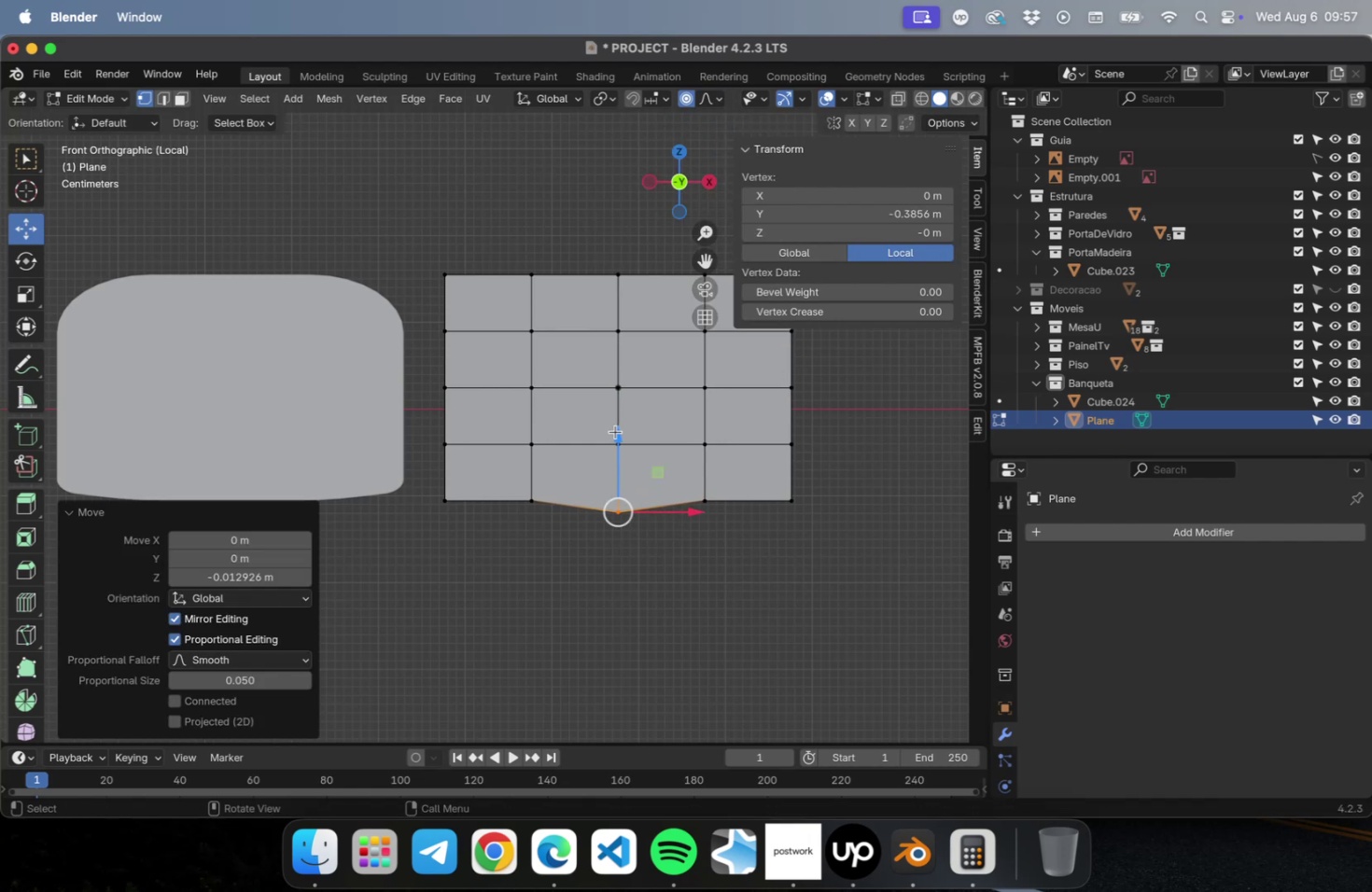 
key(Meta+Z)
 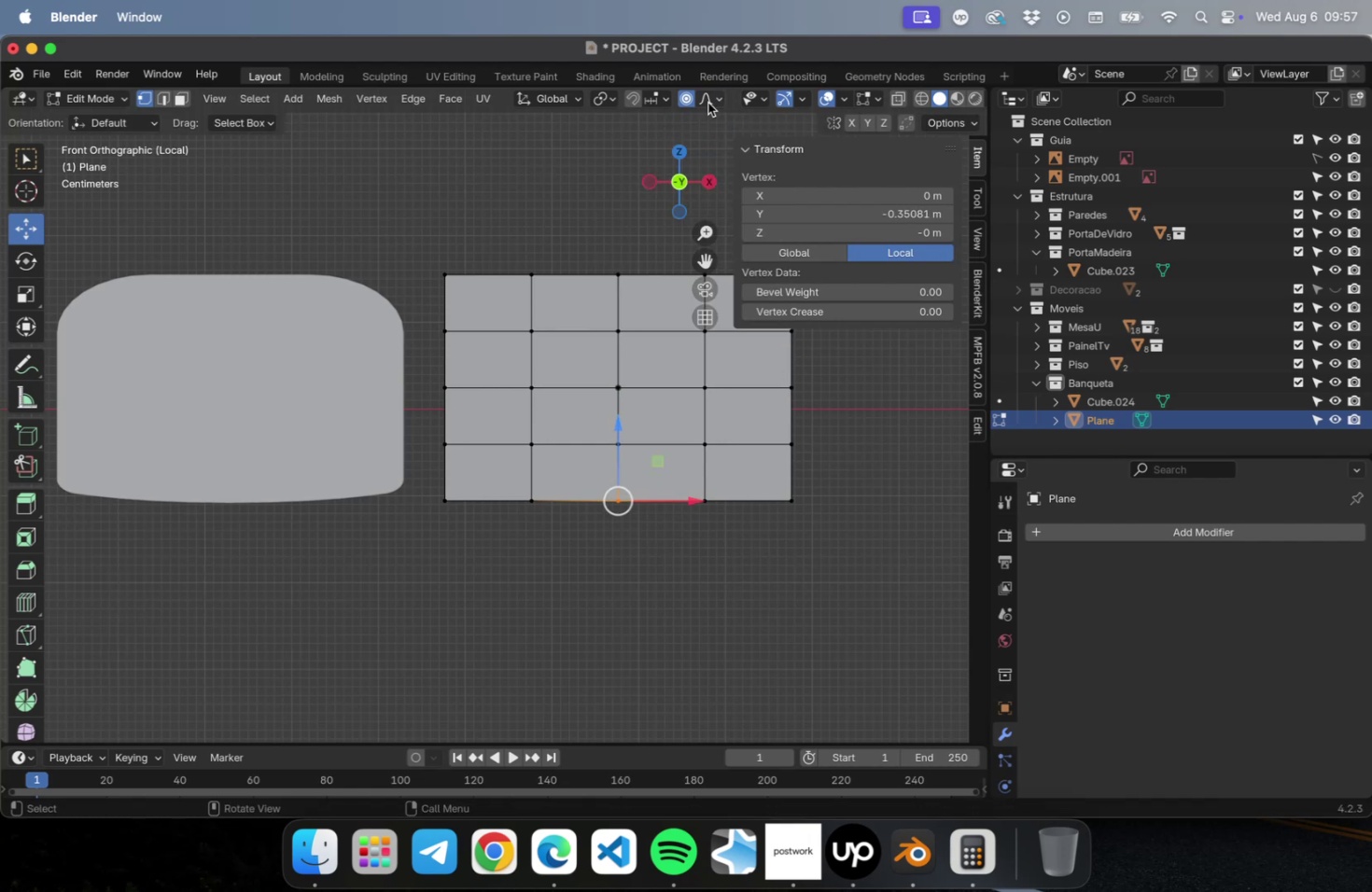 
left_click([711, 102])
 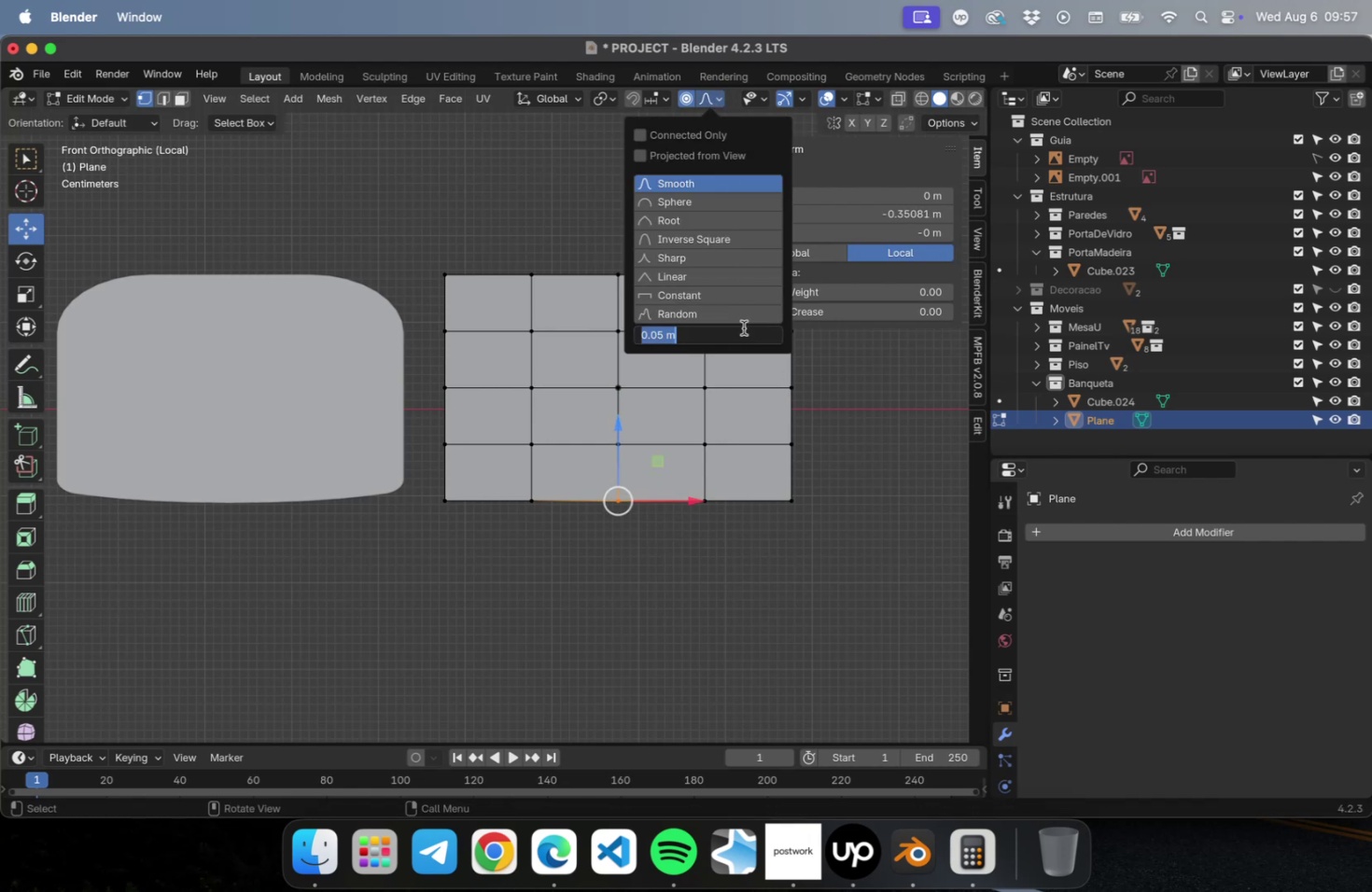 
key(0)
 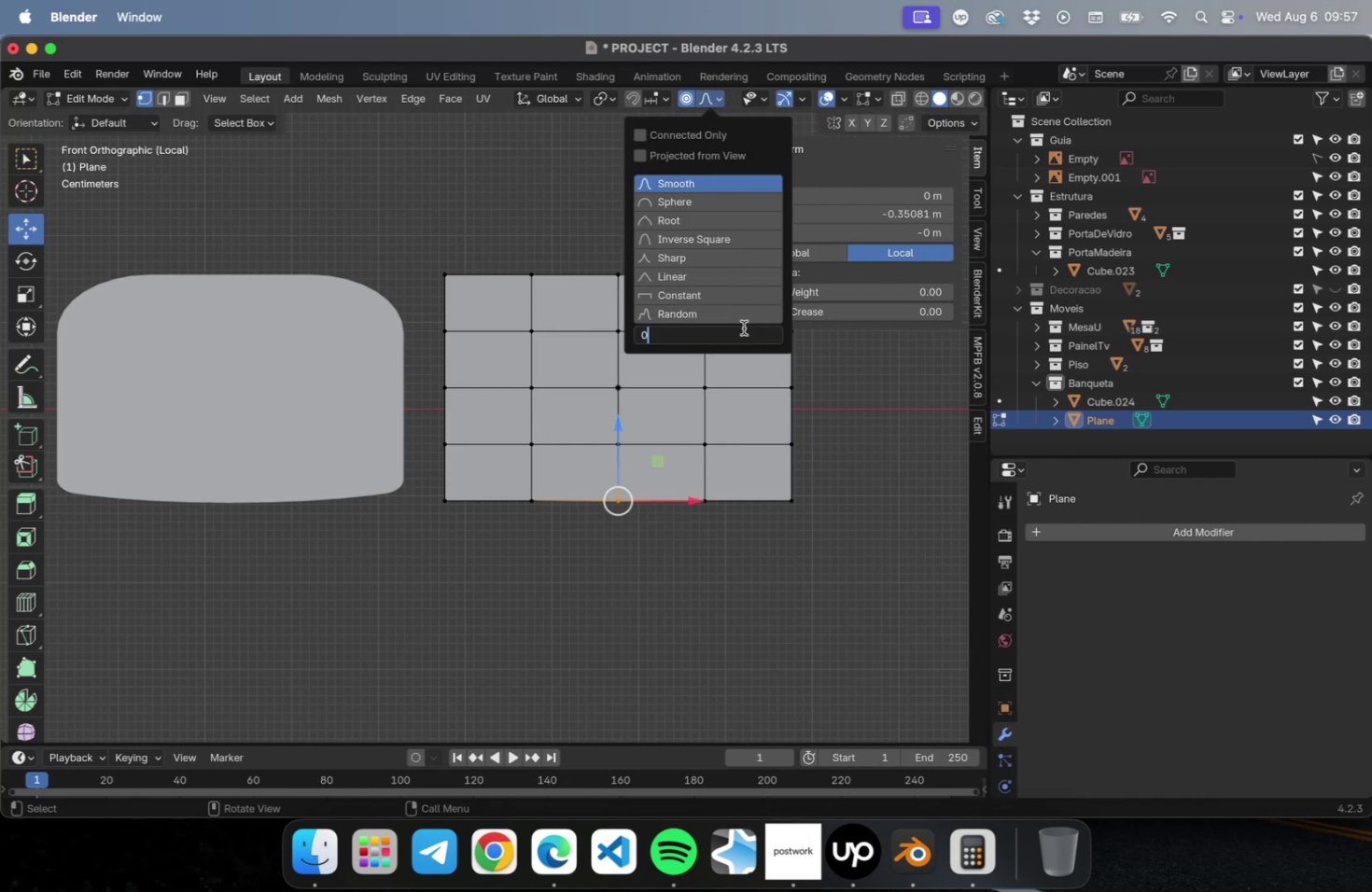 
key(Period)
 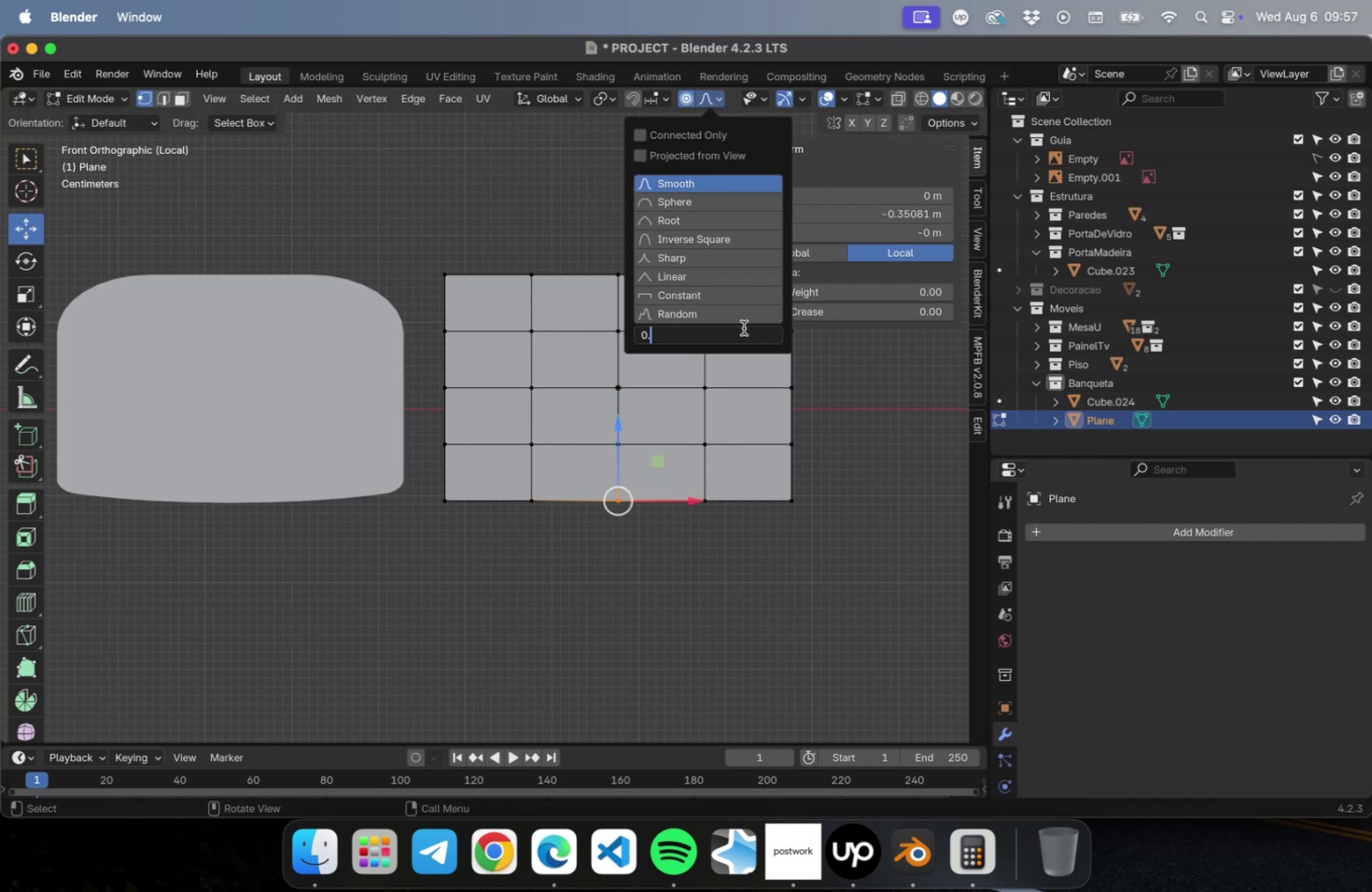 
key(4)
 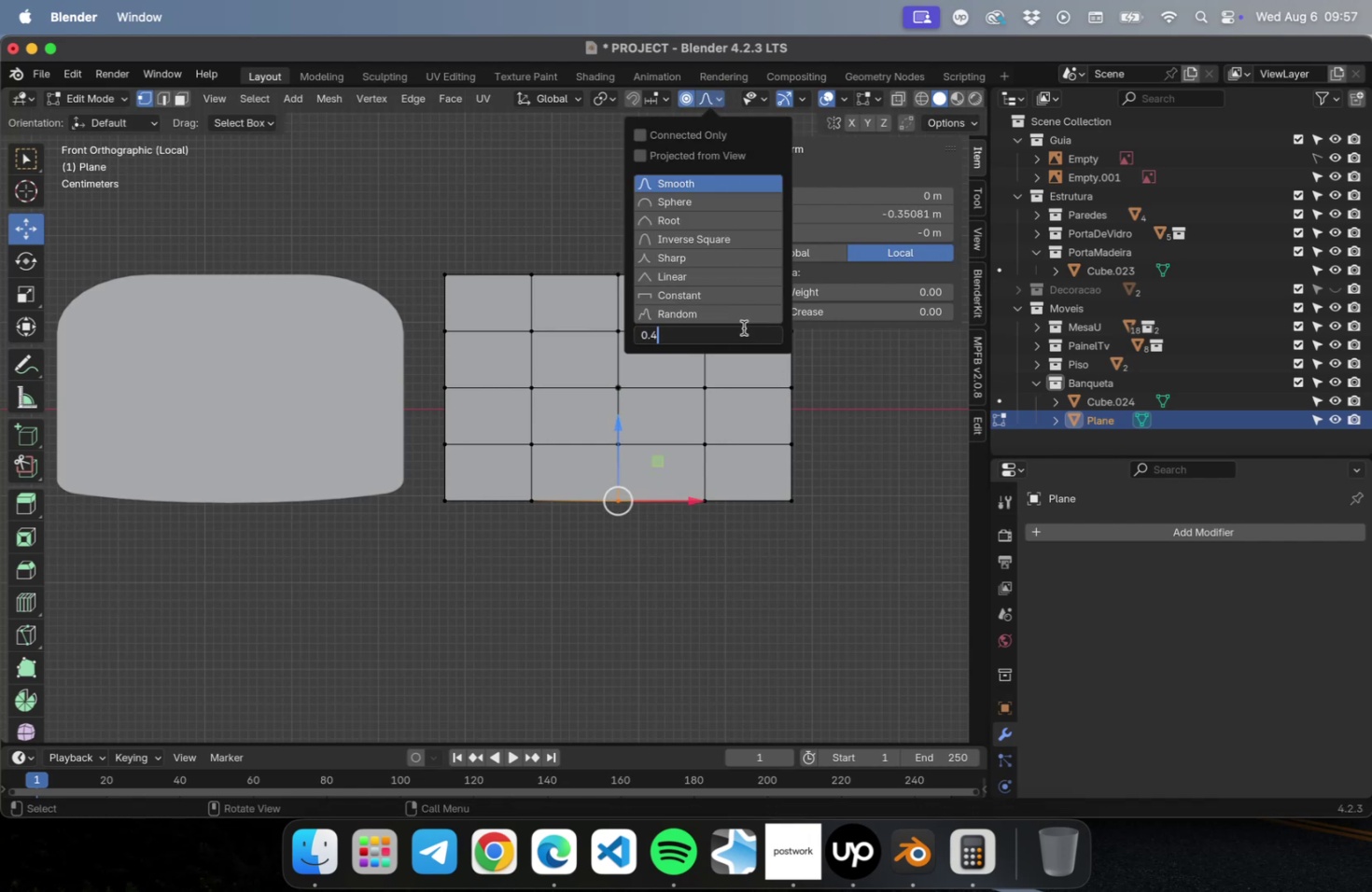 
key(Enter)
 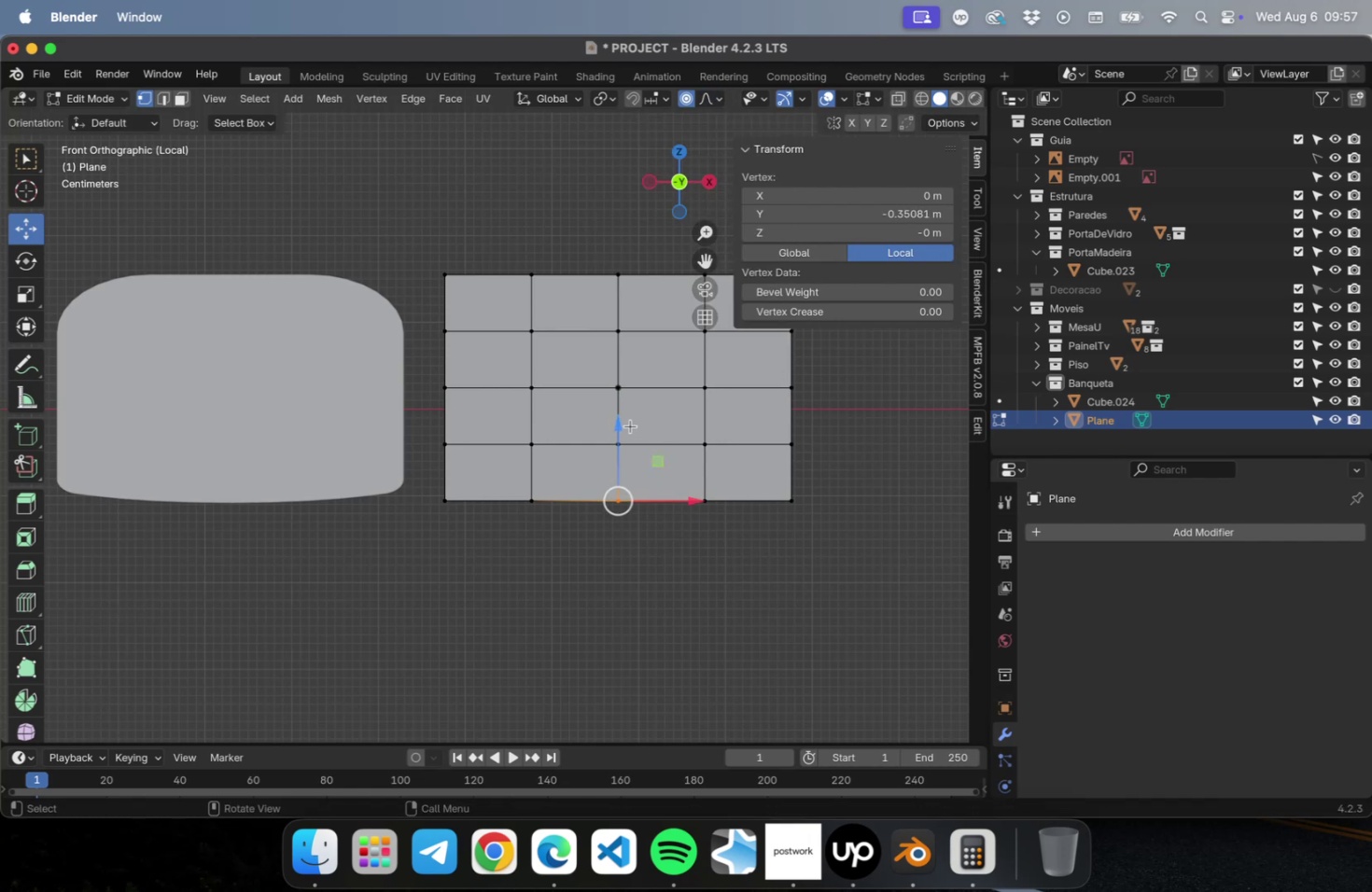 
left_click_drag(start_coordinate=[620, 426], to_coordinate=[620, 443])
 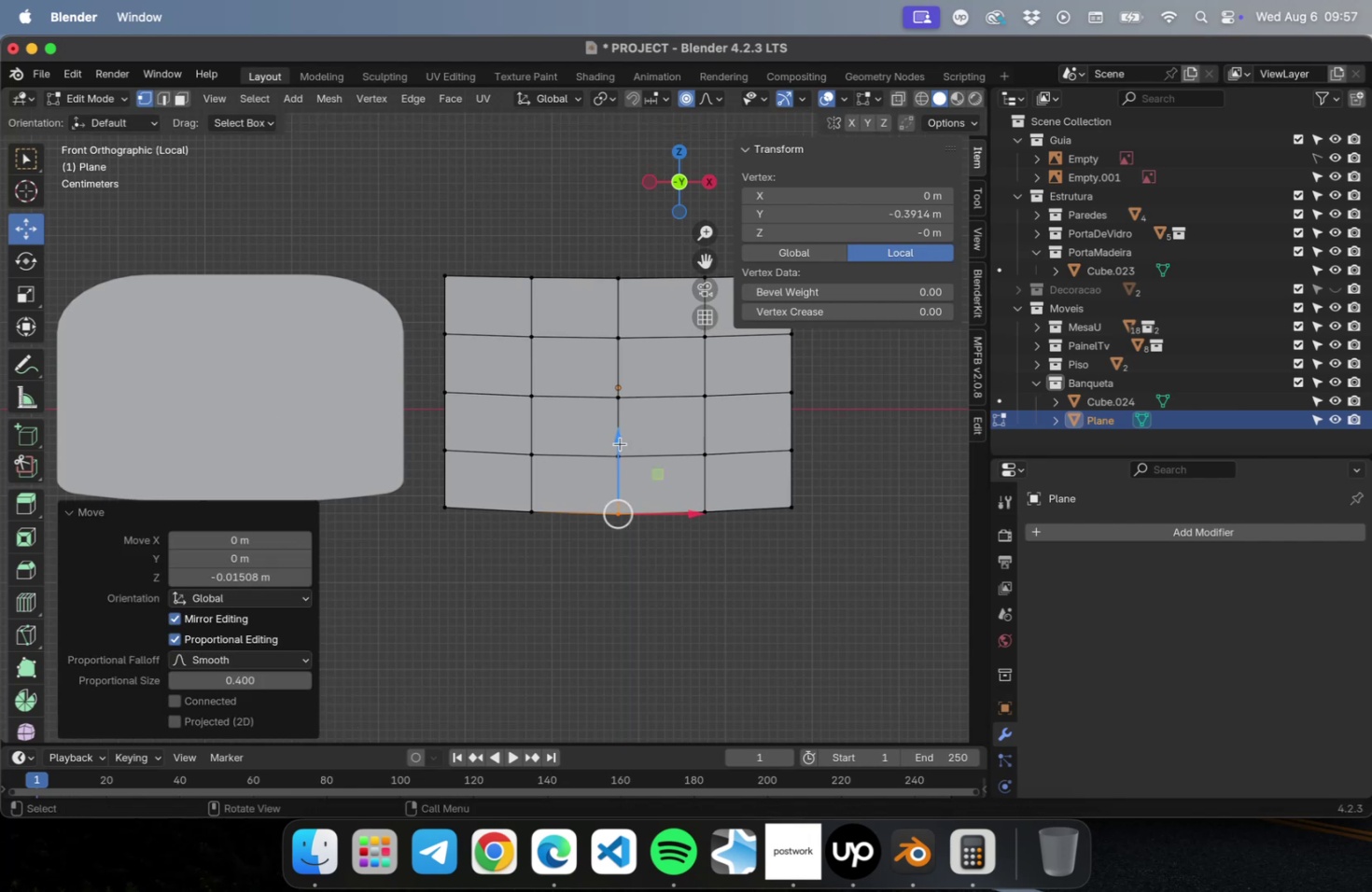 
key(Meta+CommandLeft)
 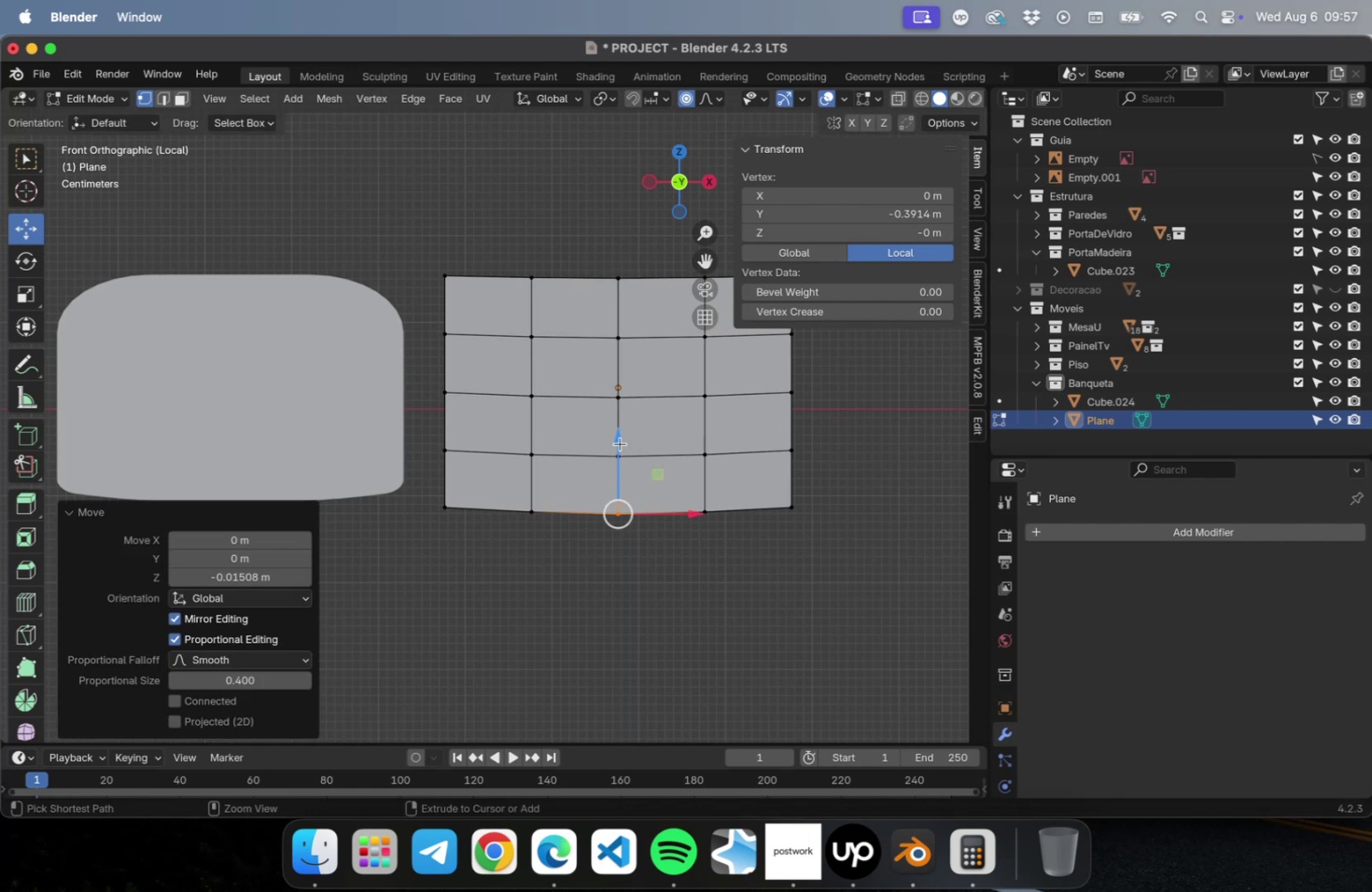 
key(Meta+Z)
 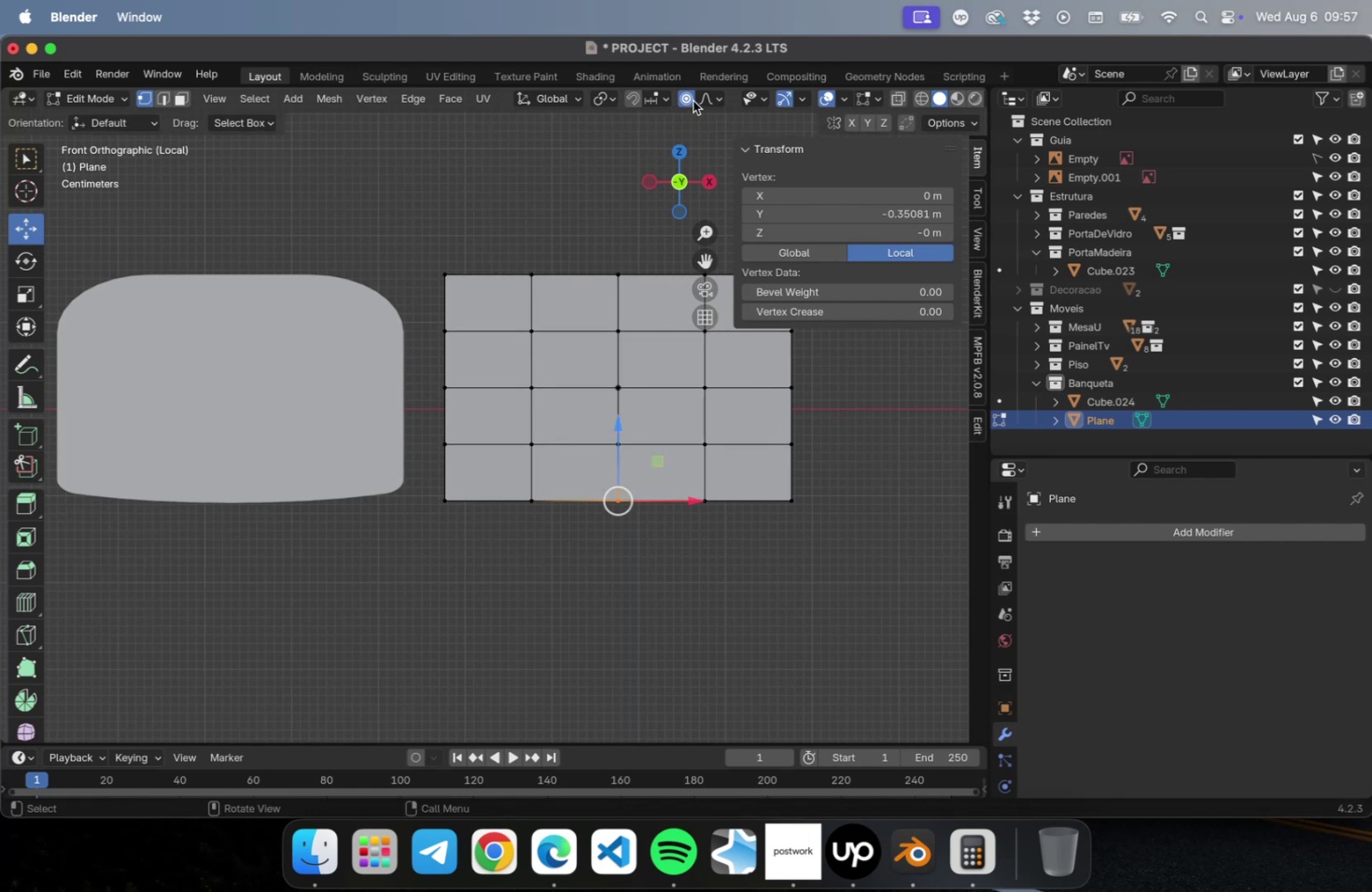 
left_click([705, 97])
 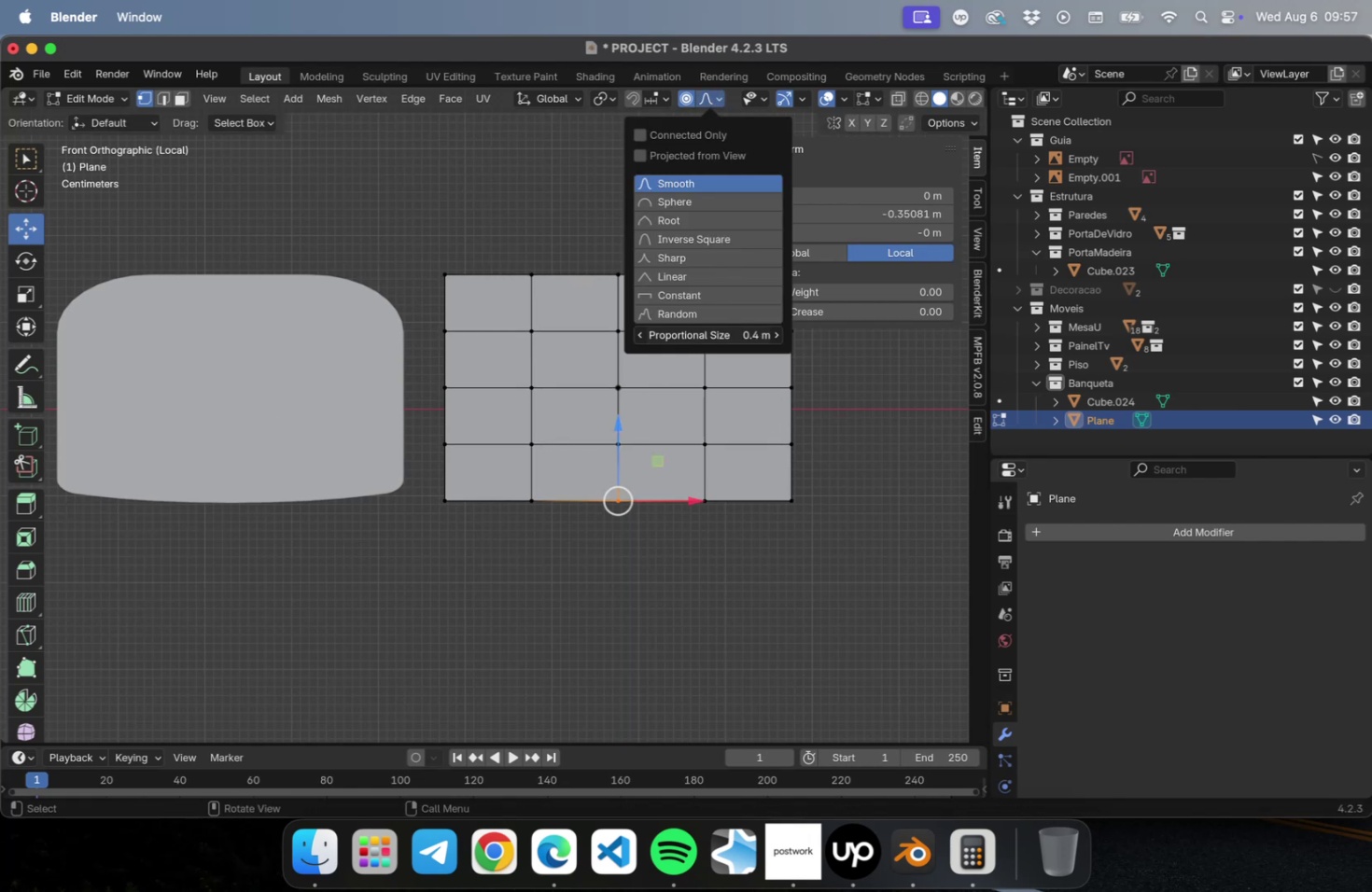 
double_click([703, 333])
 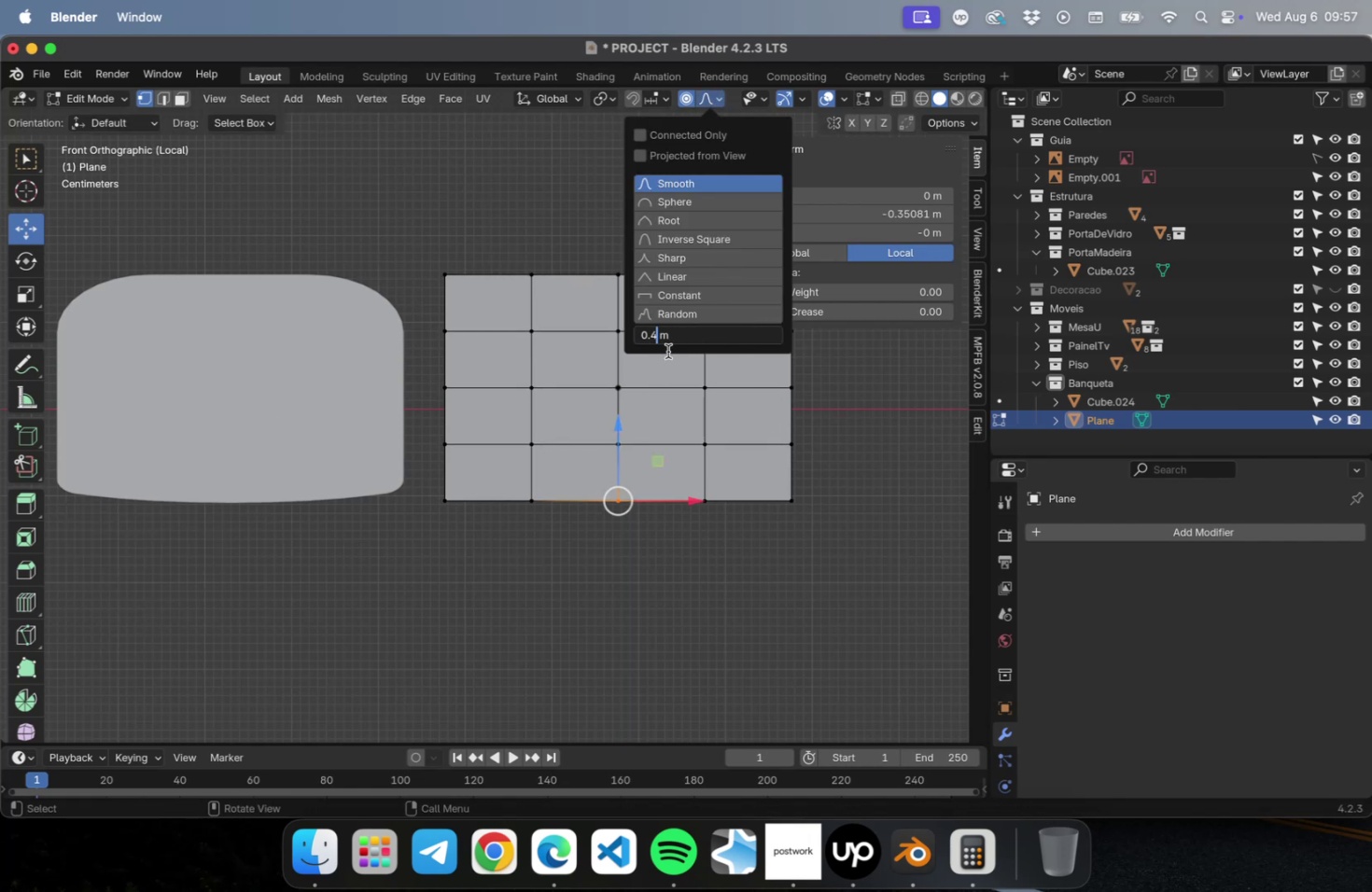 
left_click_drag(start_coordinate=[657, 335], to_coordinate=[651, 335])
 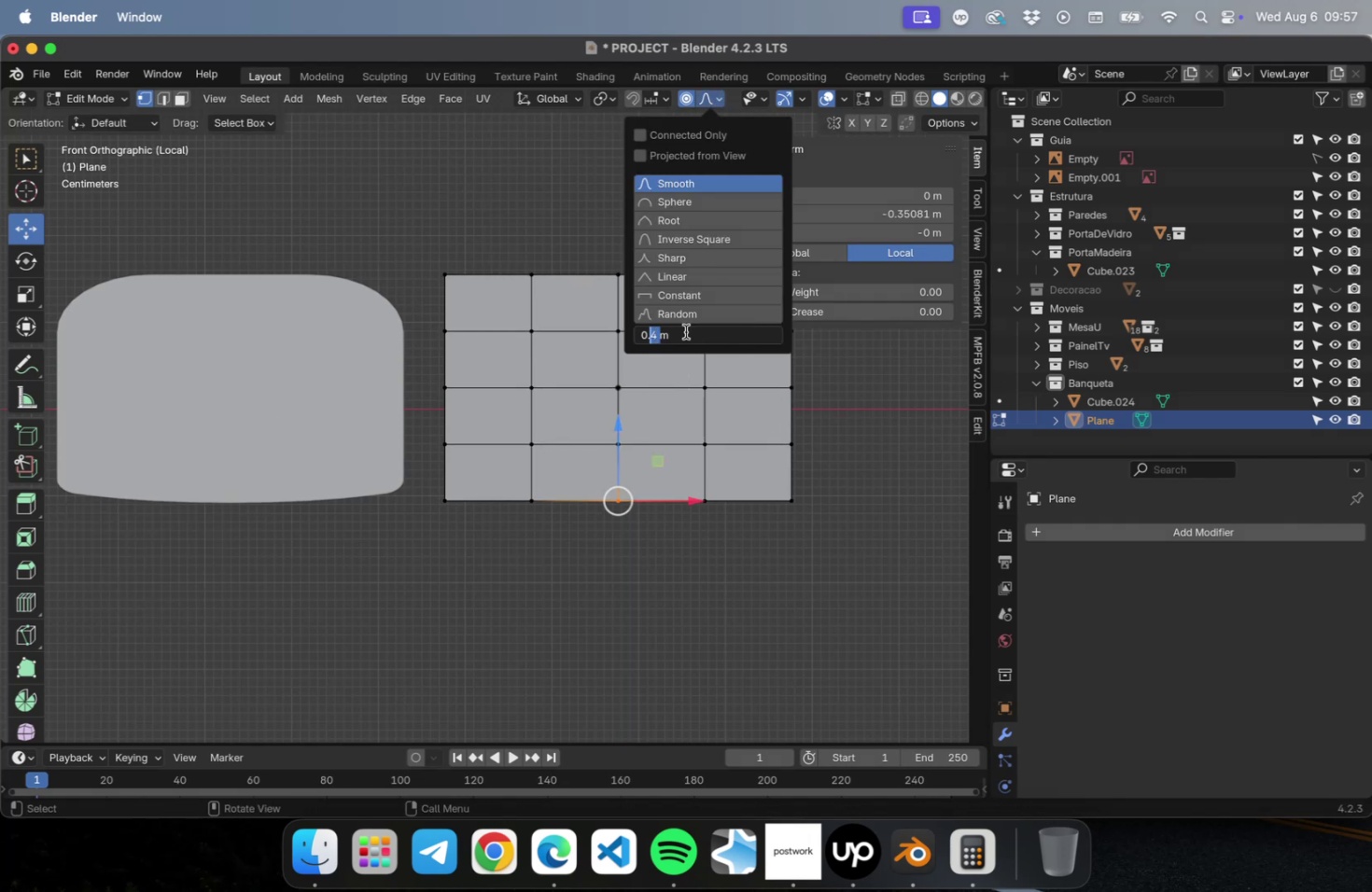 
left_click([639, 157])
 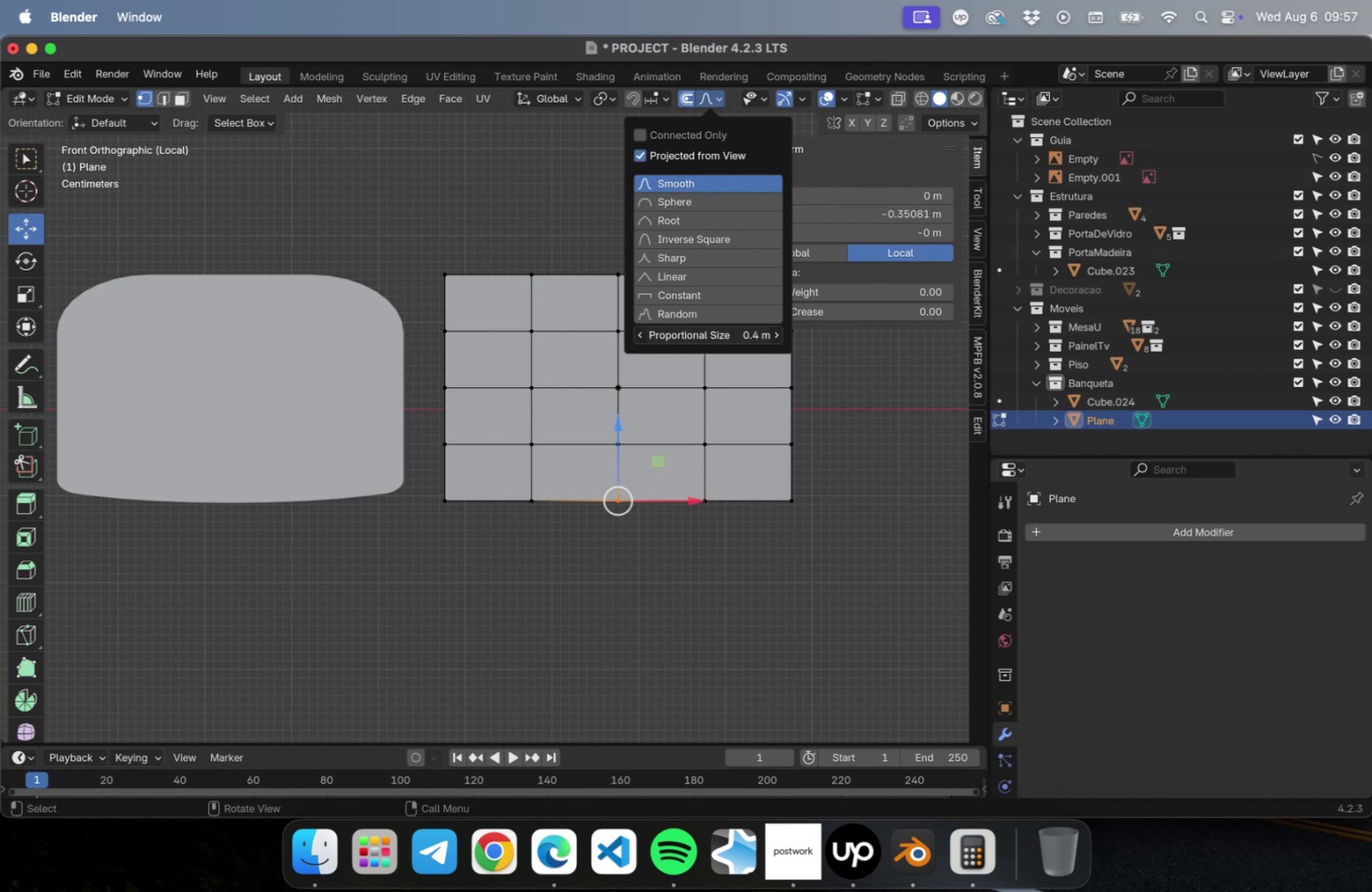 
double_click([692, 337])
 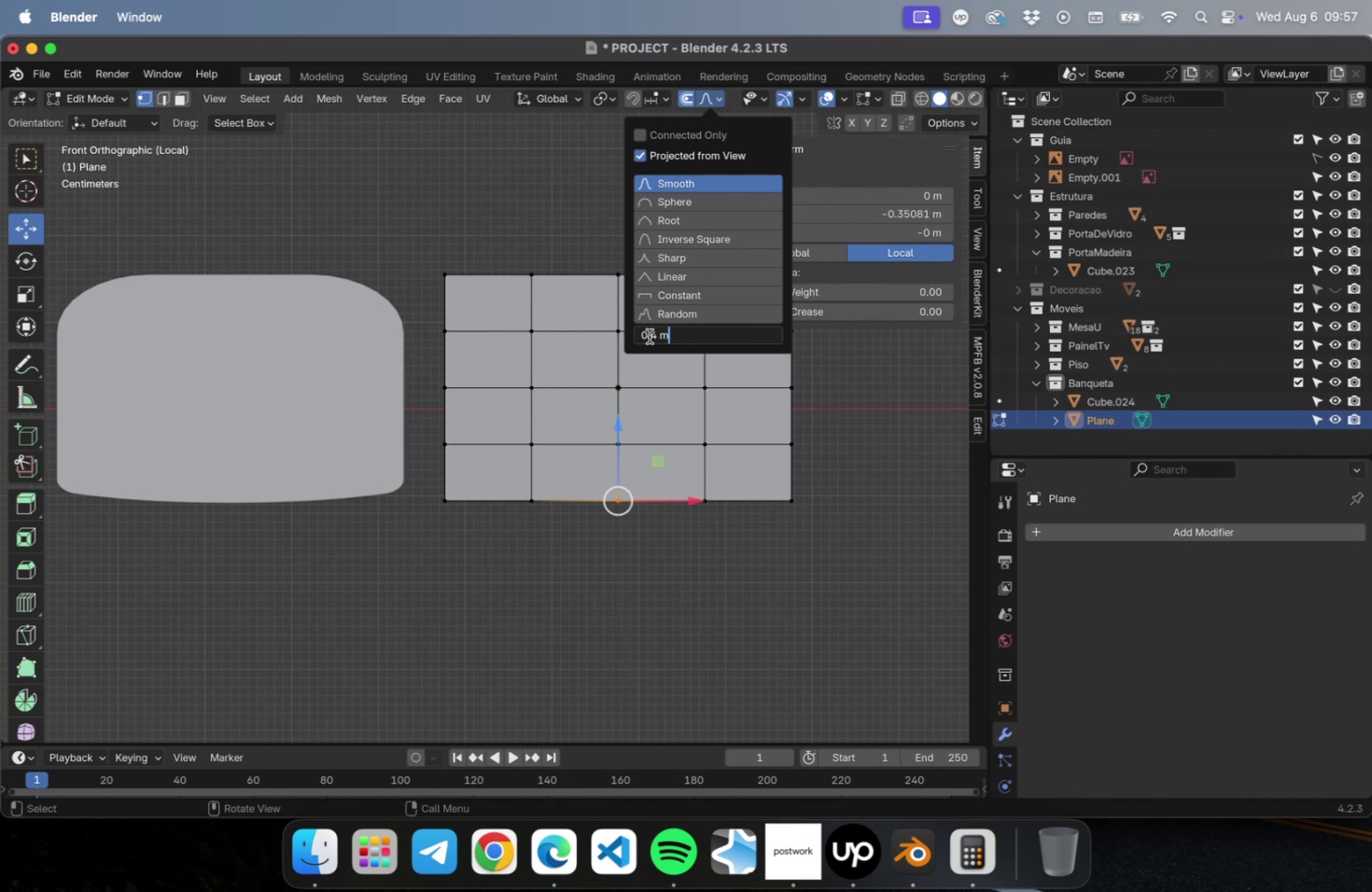 
left_click_drag(start_coordinate=[653, 335], to_coordinate=[658, 335])
 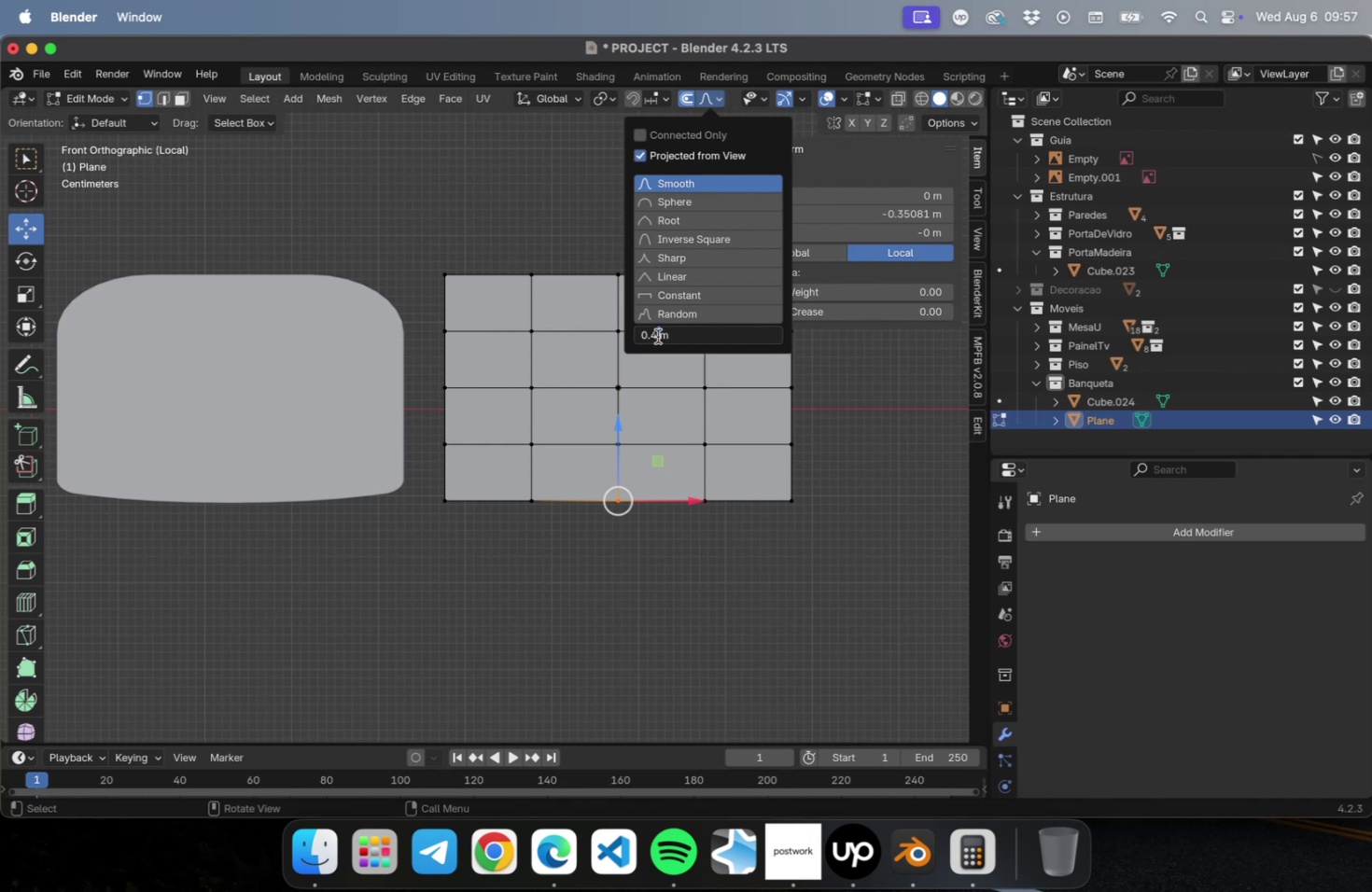 
left_click_drag(start_coordinate=[656, 335], to_coordinate=[651, 336])
 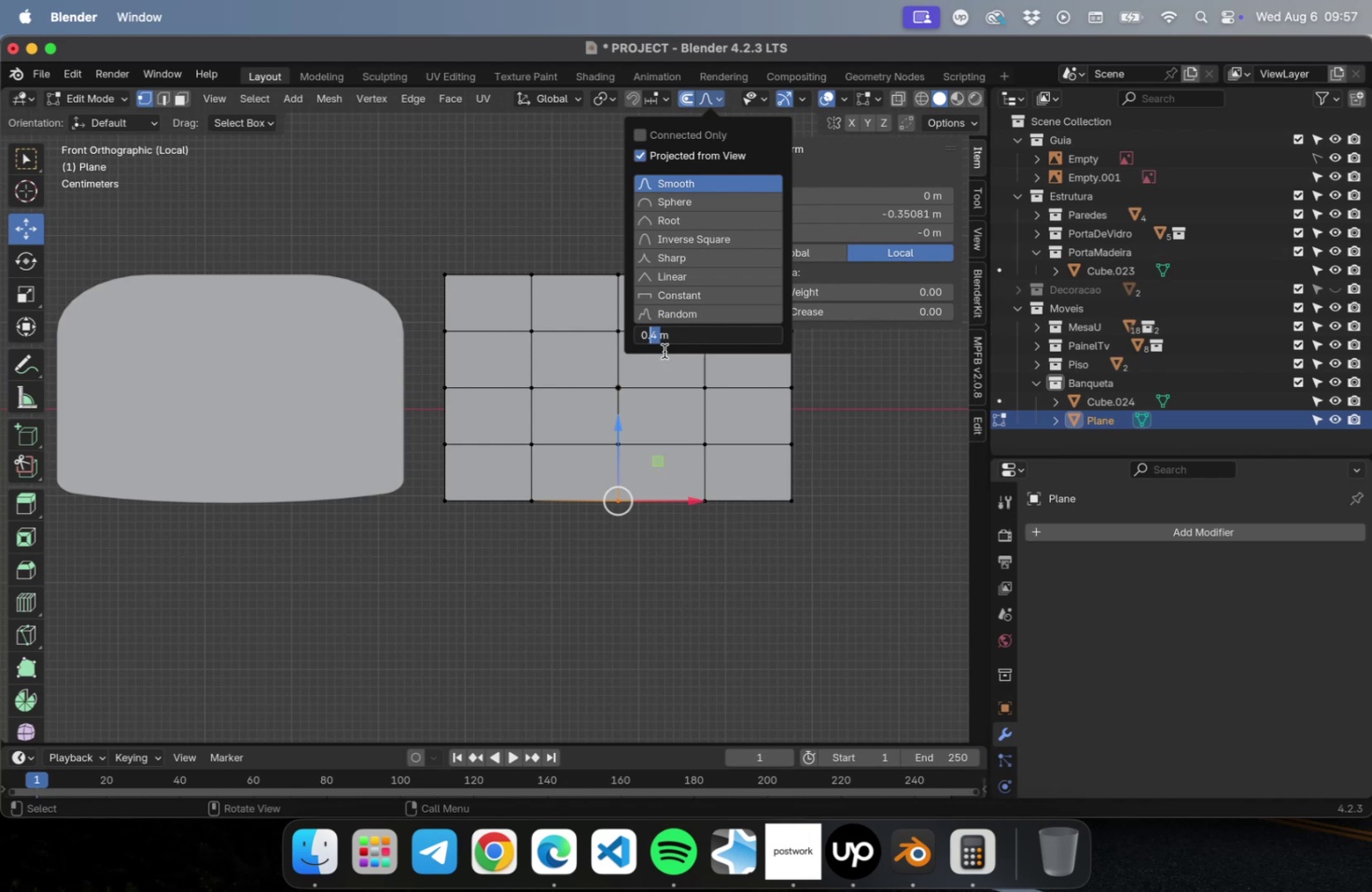 
key(3)
 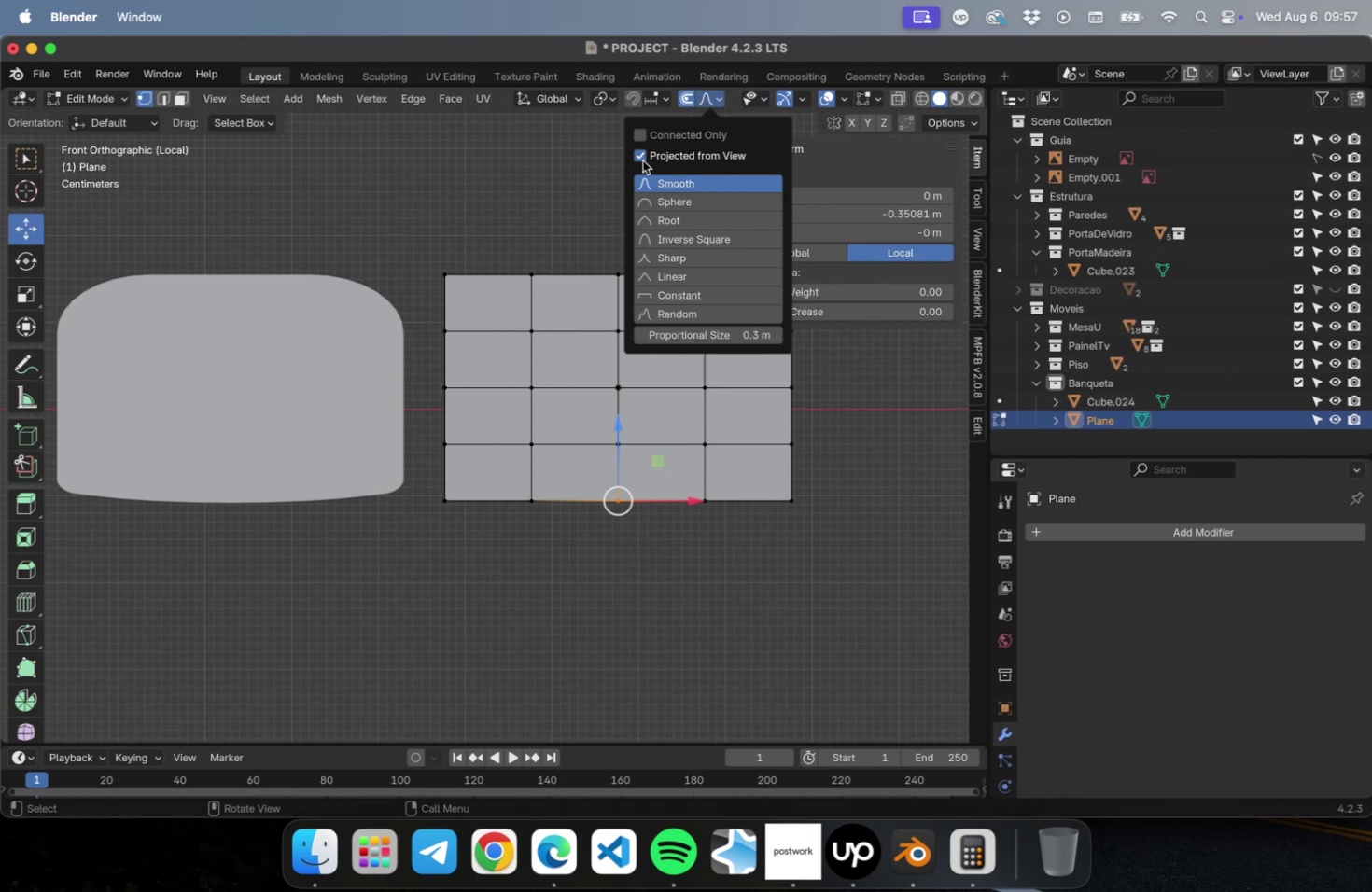 
double_click([641, 152])
 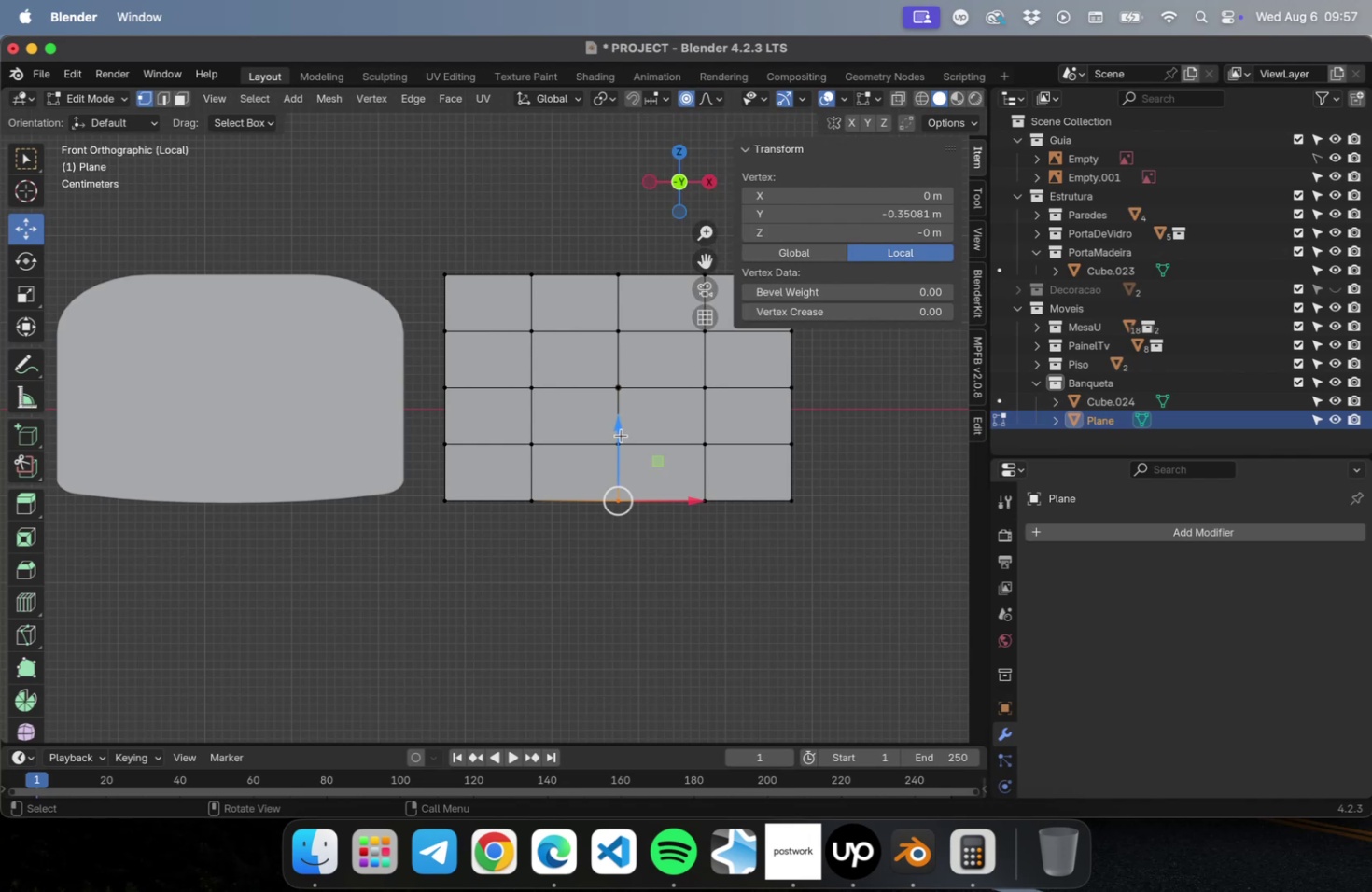 
left_click_drag(start_coordinate=[616, 426], to_coordinate=[616, 444])
 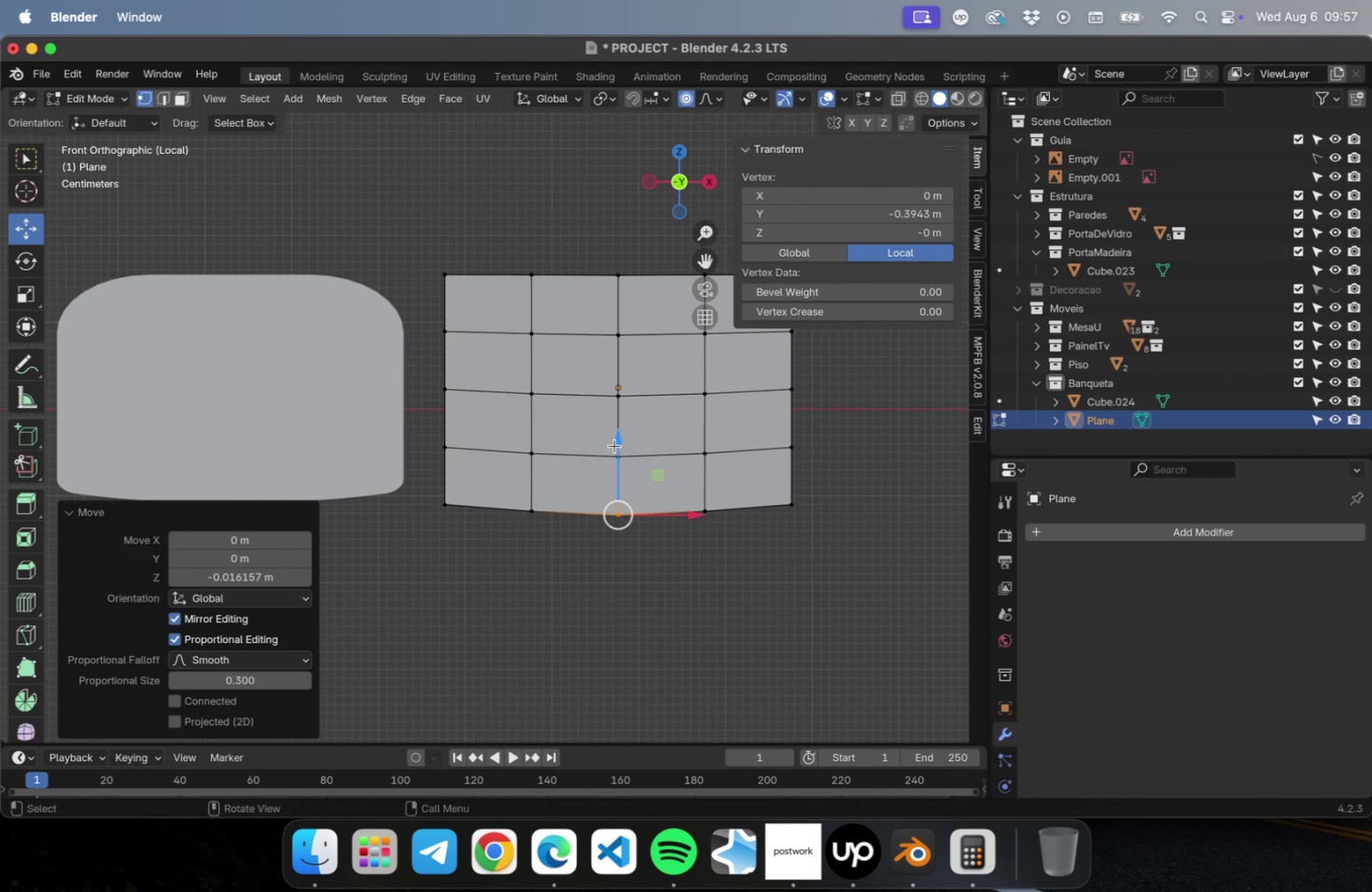 
scroll: coordinate [613, 465], scroll_direction: down, amount: 2.0
 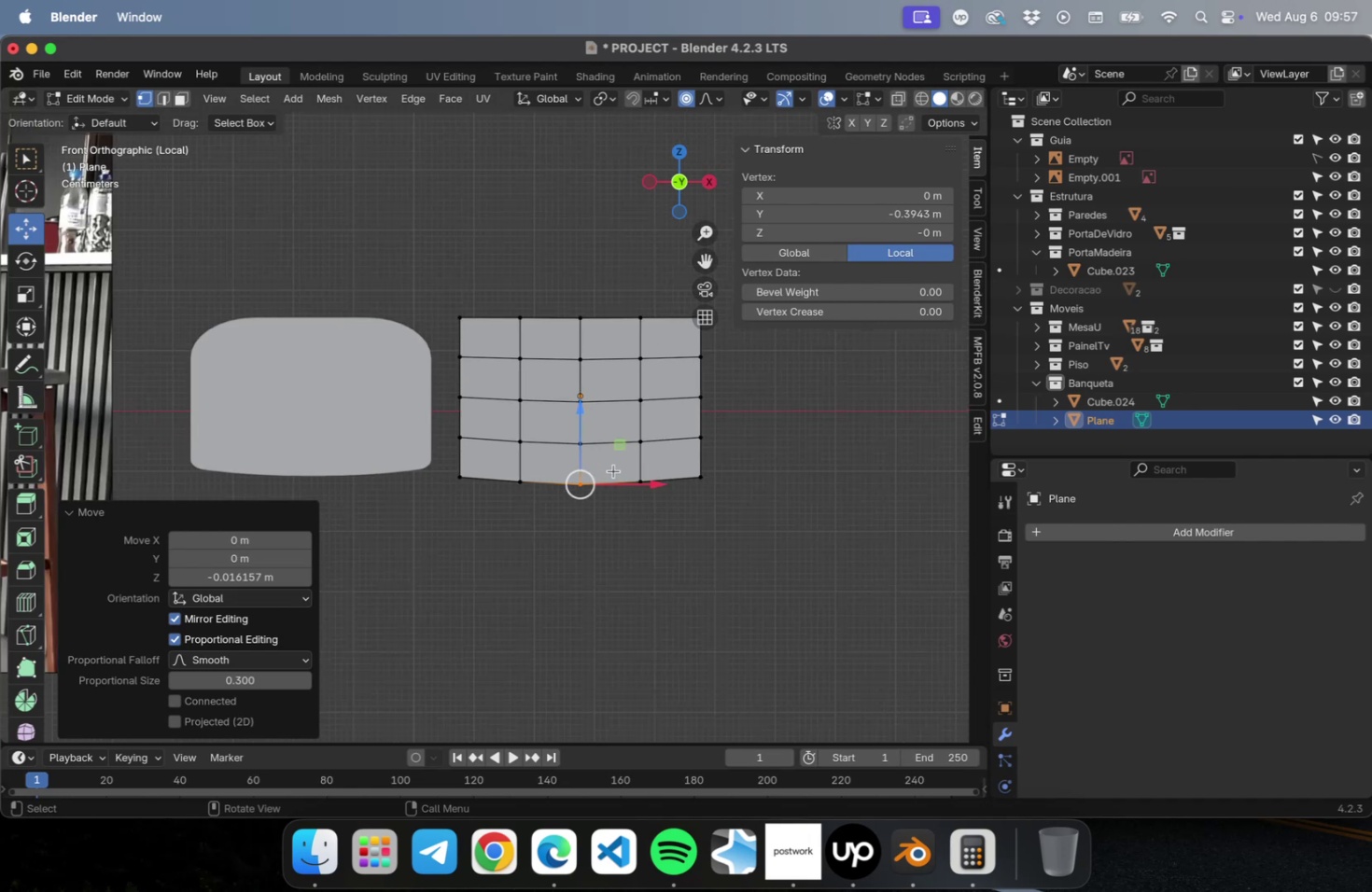 
hold_key(key=ShiftLeft, duration=0.53)
 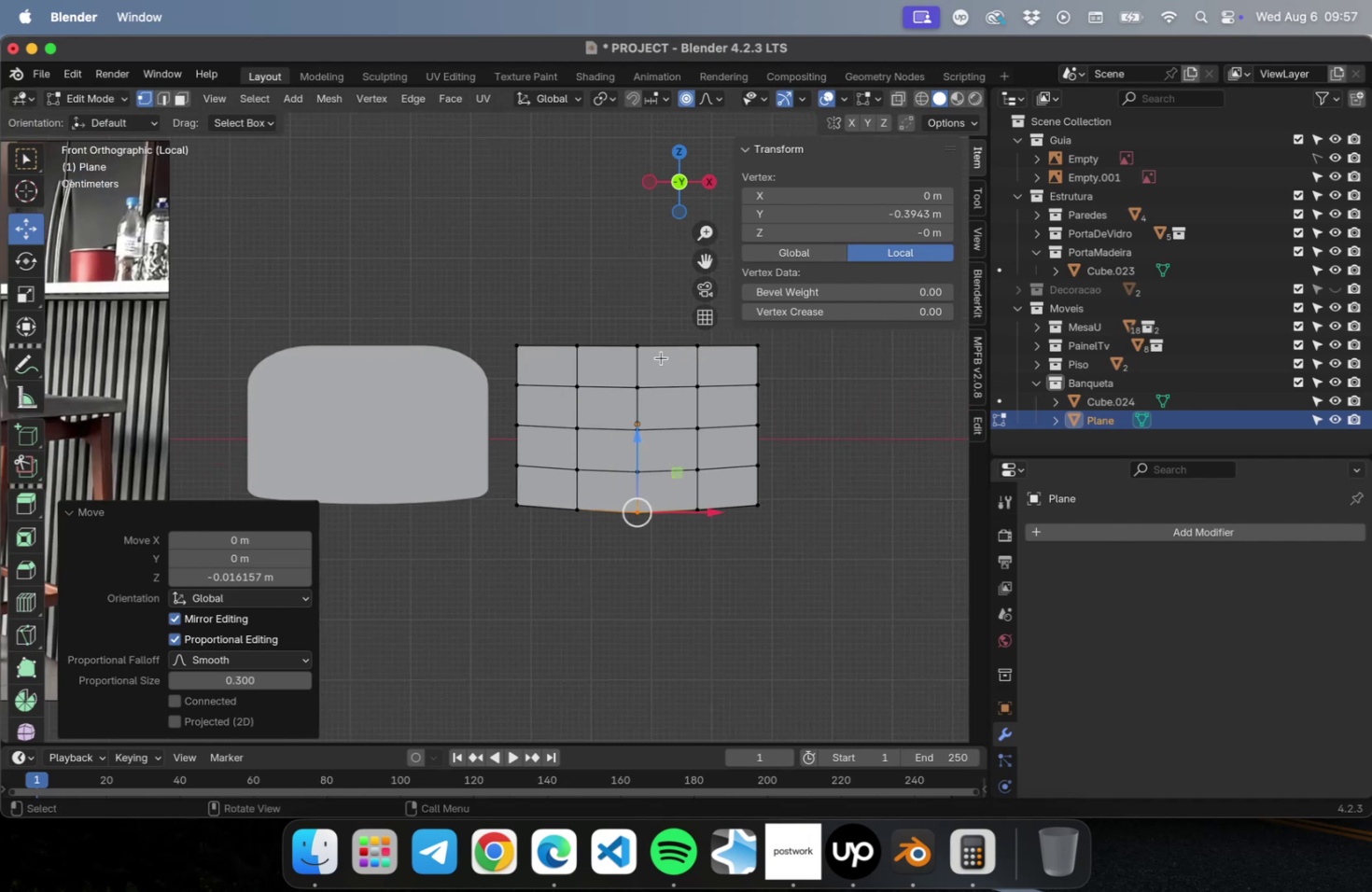 
scroll: coordinate [455, 441], scroll_direction: down, amount: 2.0
 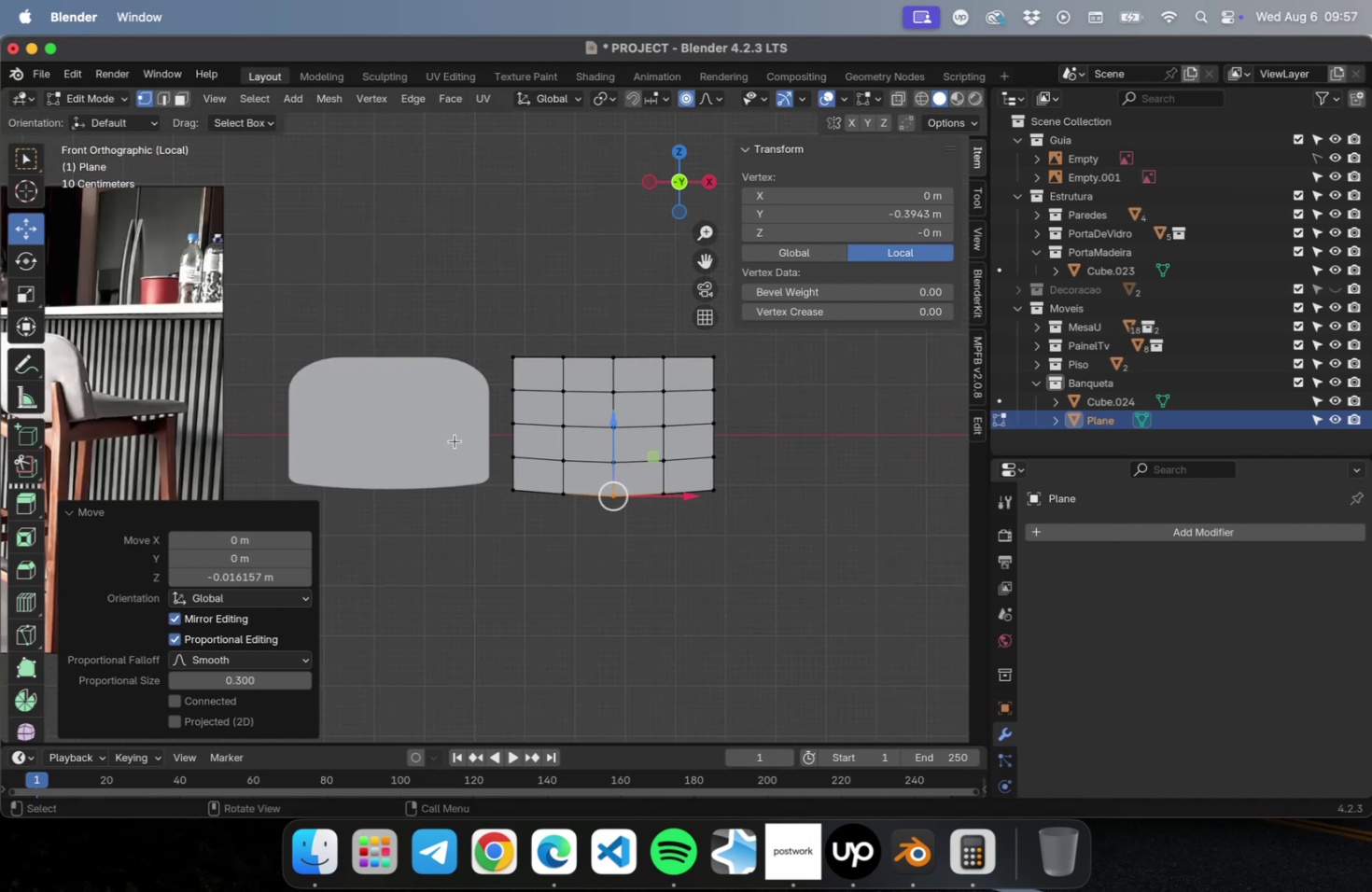 
hold_key(key=ShiftLeft, duration=0.48)
 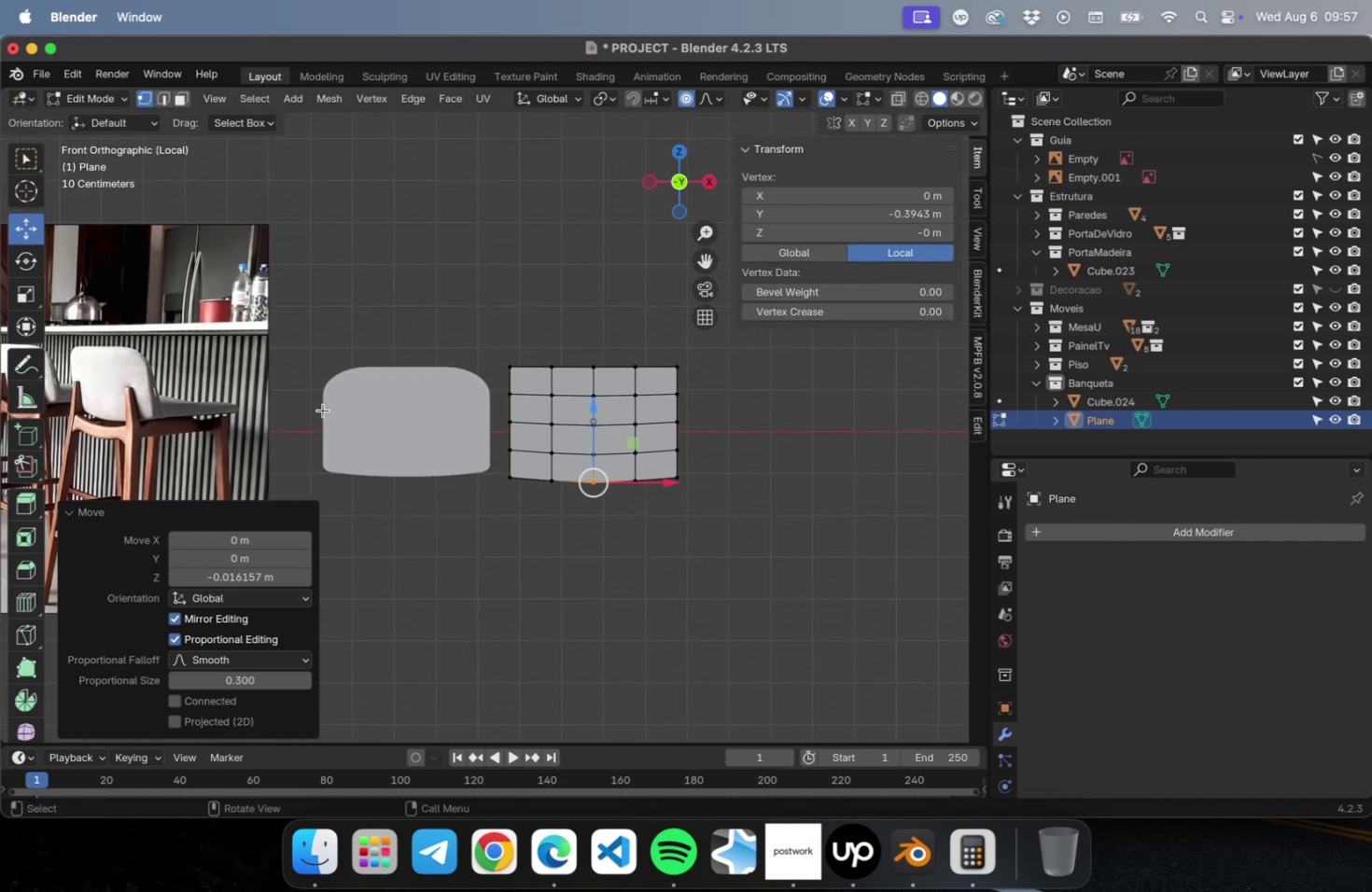 
scroll: coordinate [548, 422], scroll_direction: up, amount: 2.0
 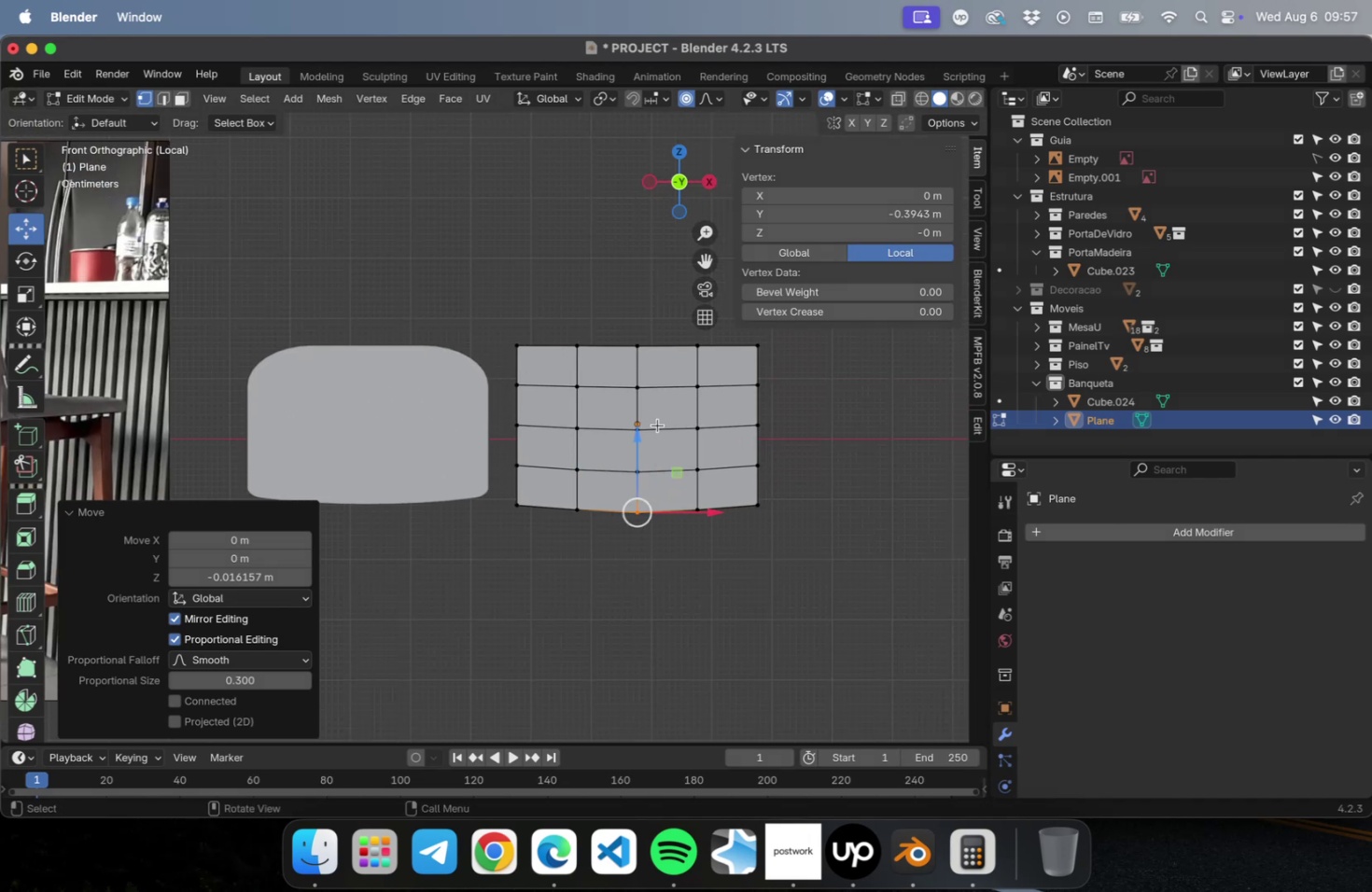 
key(2)
 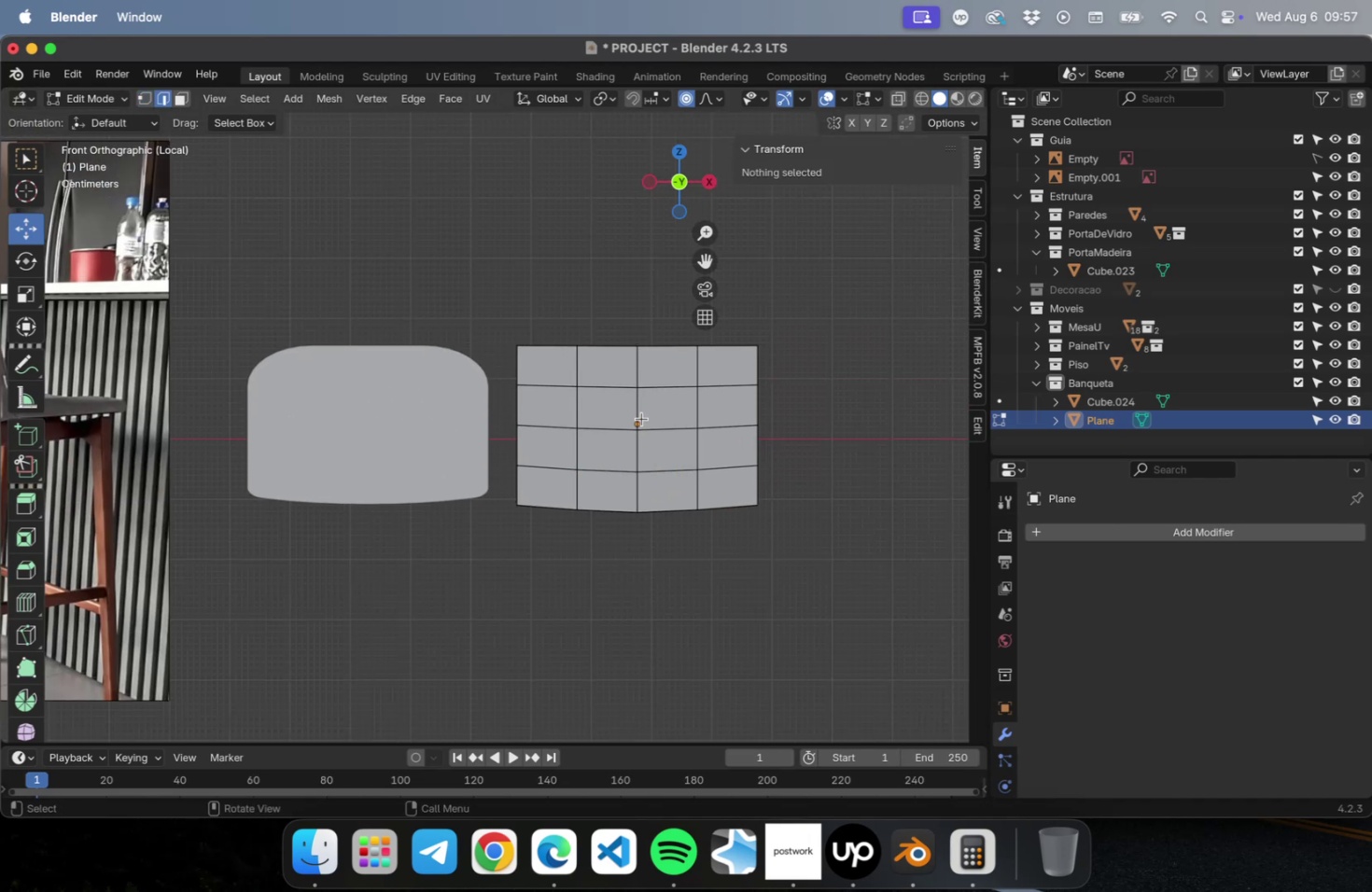 
left_click([637, 414])
 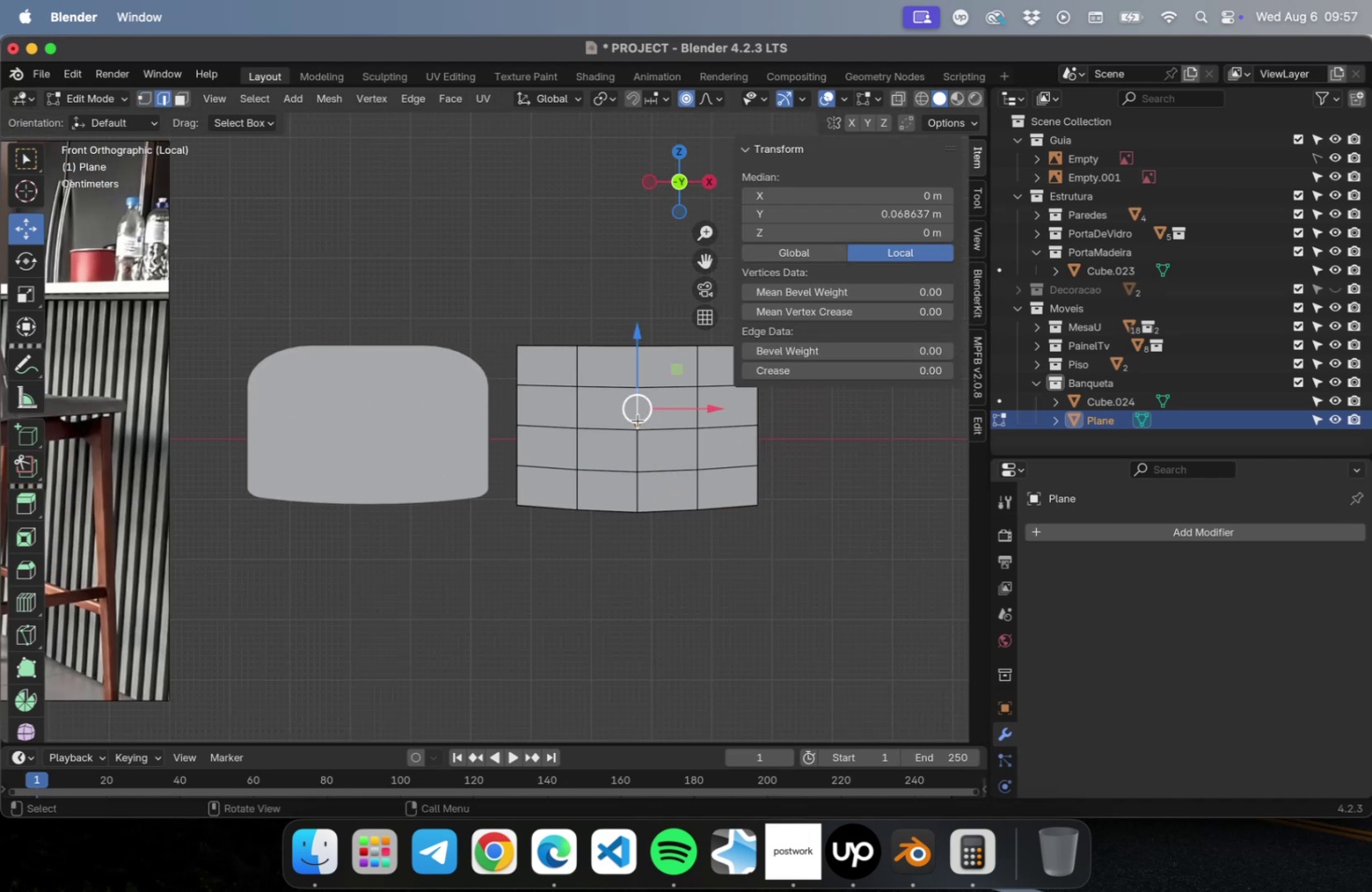 
hold_key(key=OptionLeft, duration=0.78)
left_click([638, 450])
 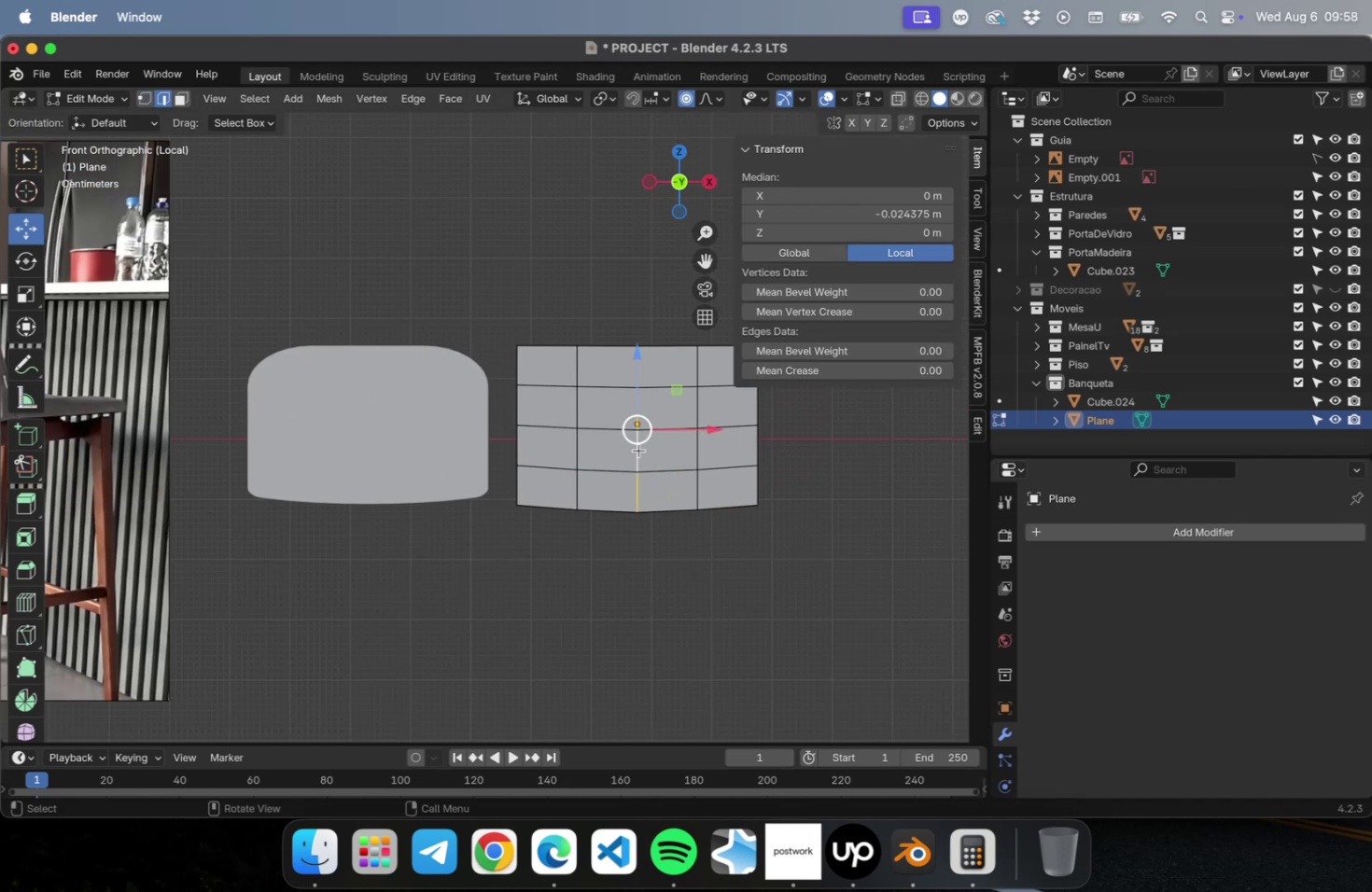 
scroll: coordinate [639, 448], scroll_direction: down, amount: 2.0
 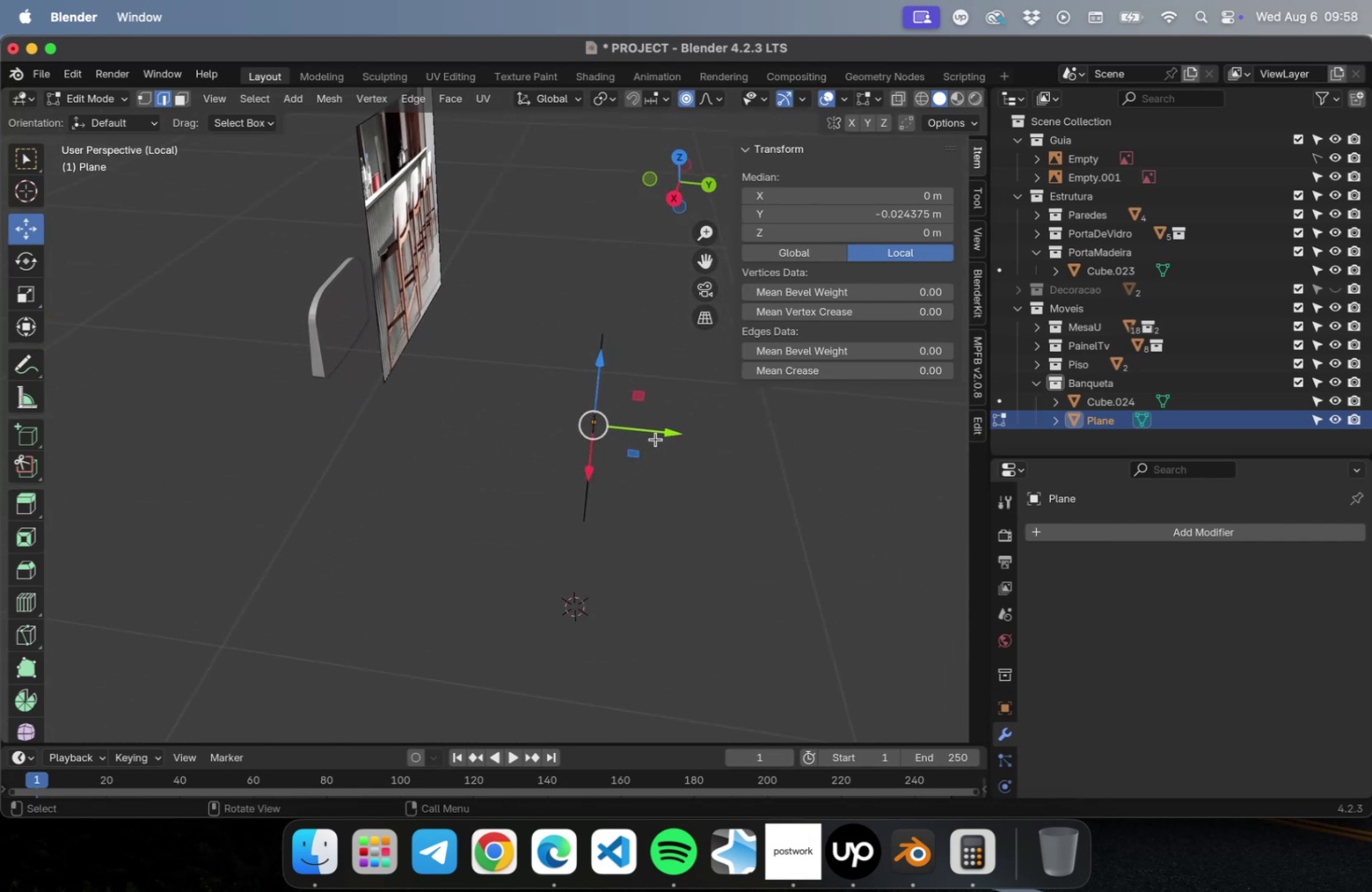 
key(NumLock)
 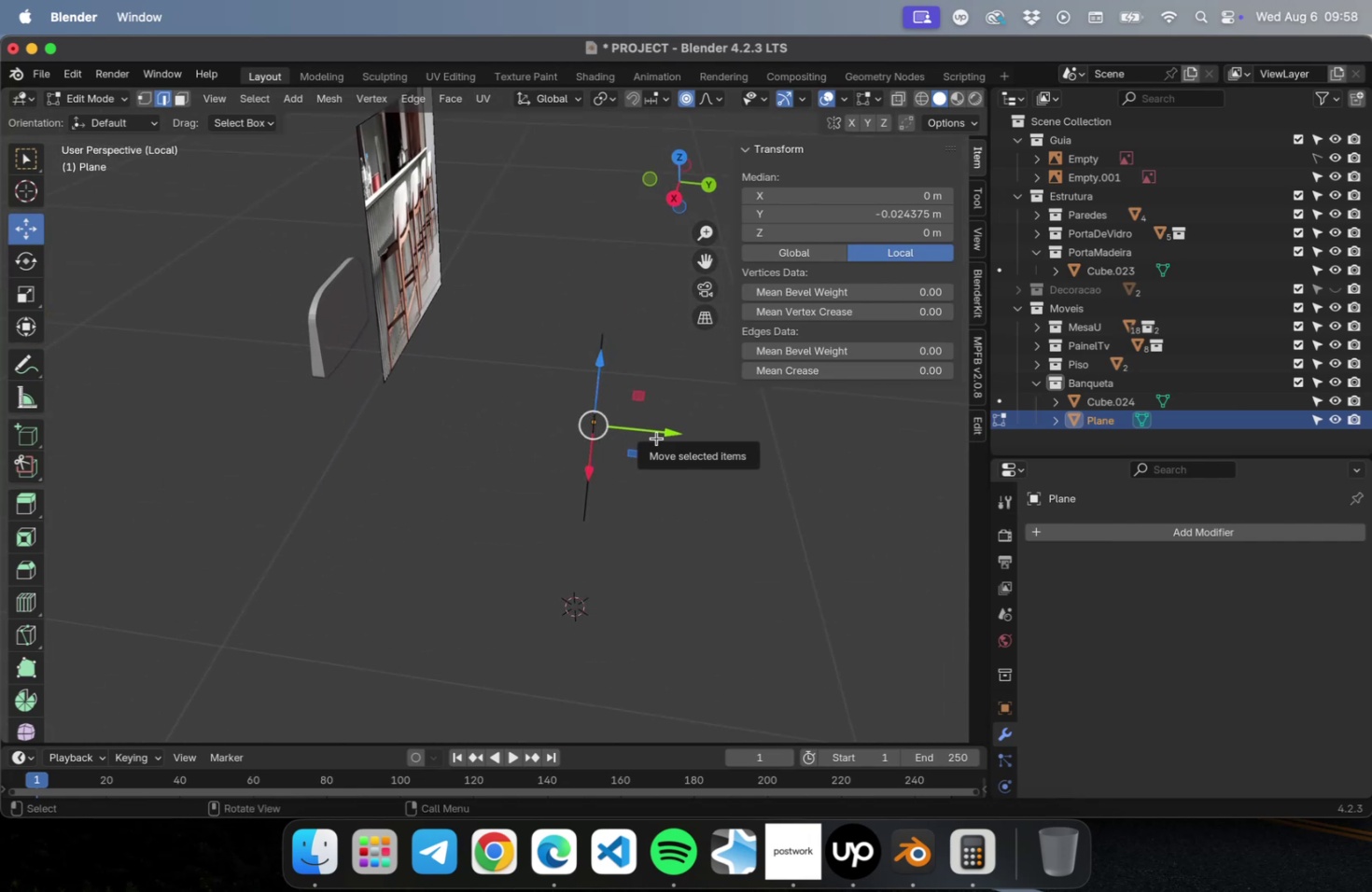 
key(Numpad7)
 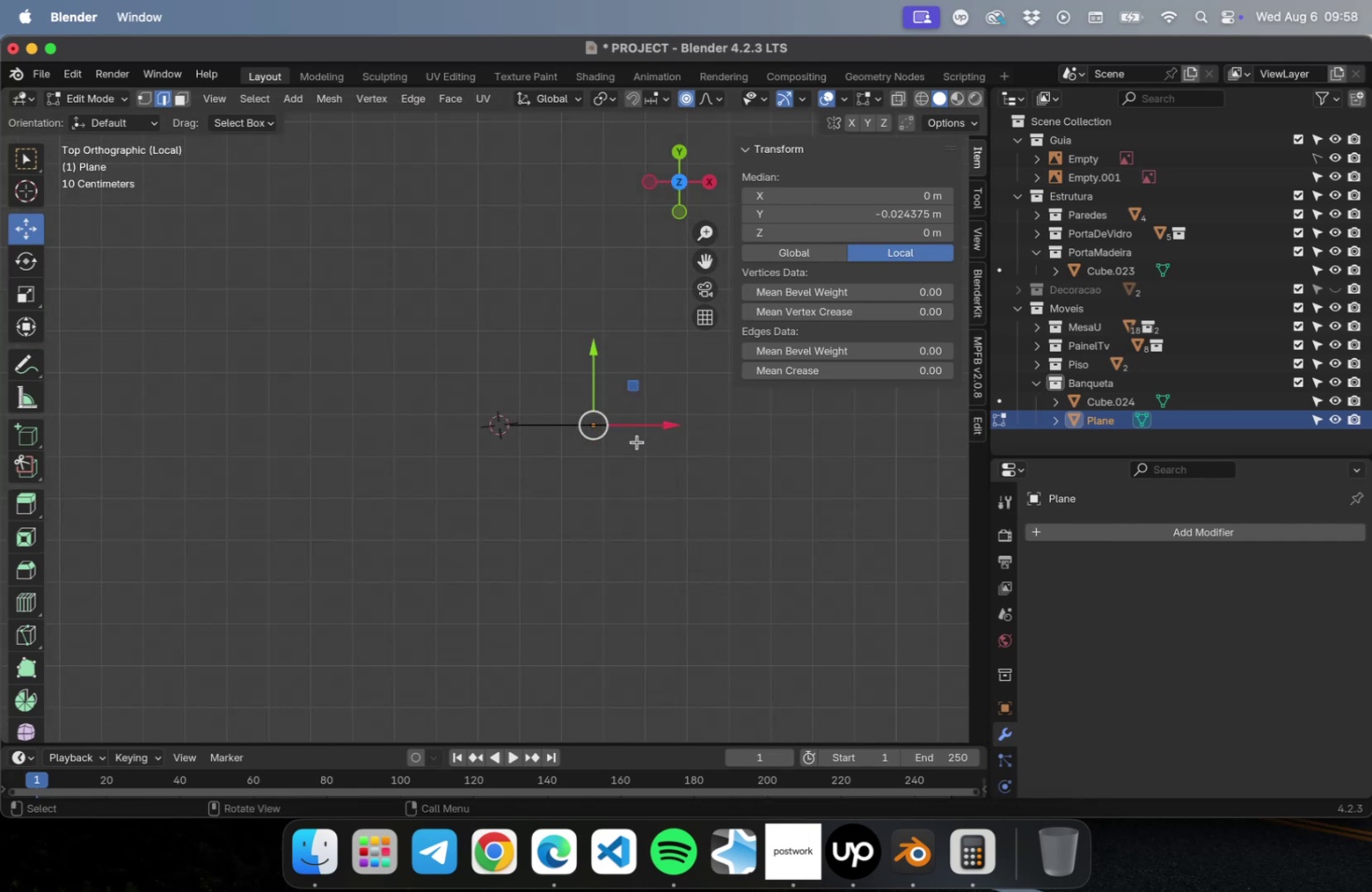 
scroll: coordinate [620, 415], scroll_direction: up, amount: 2.0
 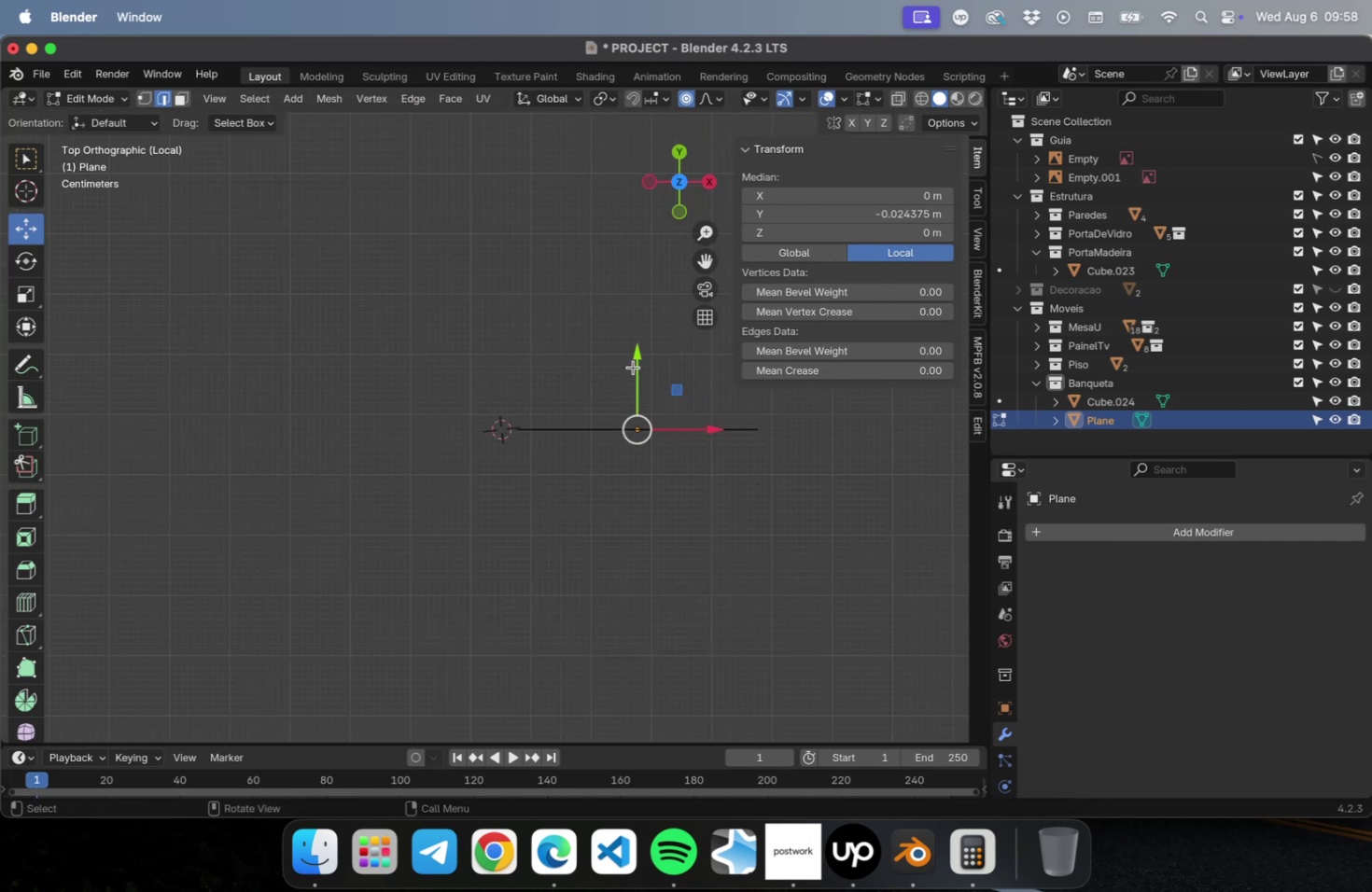 
left_click_drag(start_coordinate=[636, 362], to_coordinate=[636, 348])
 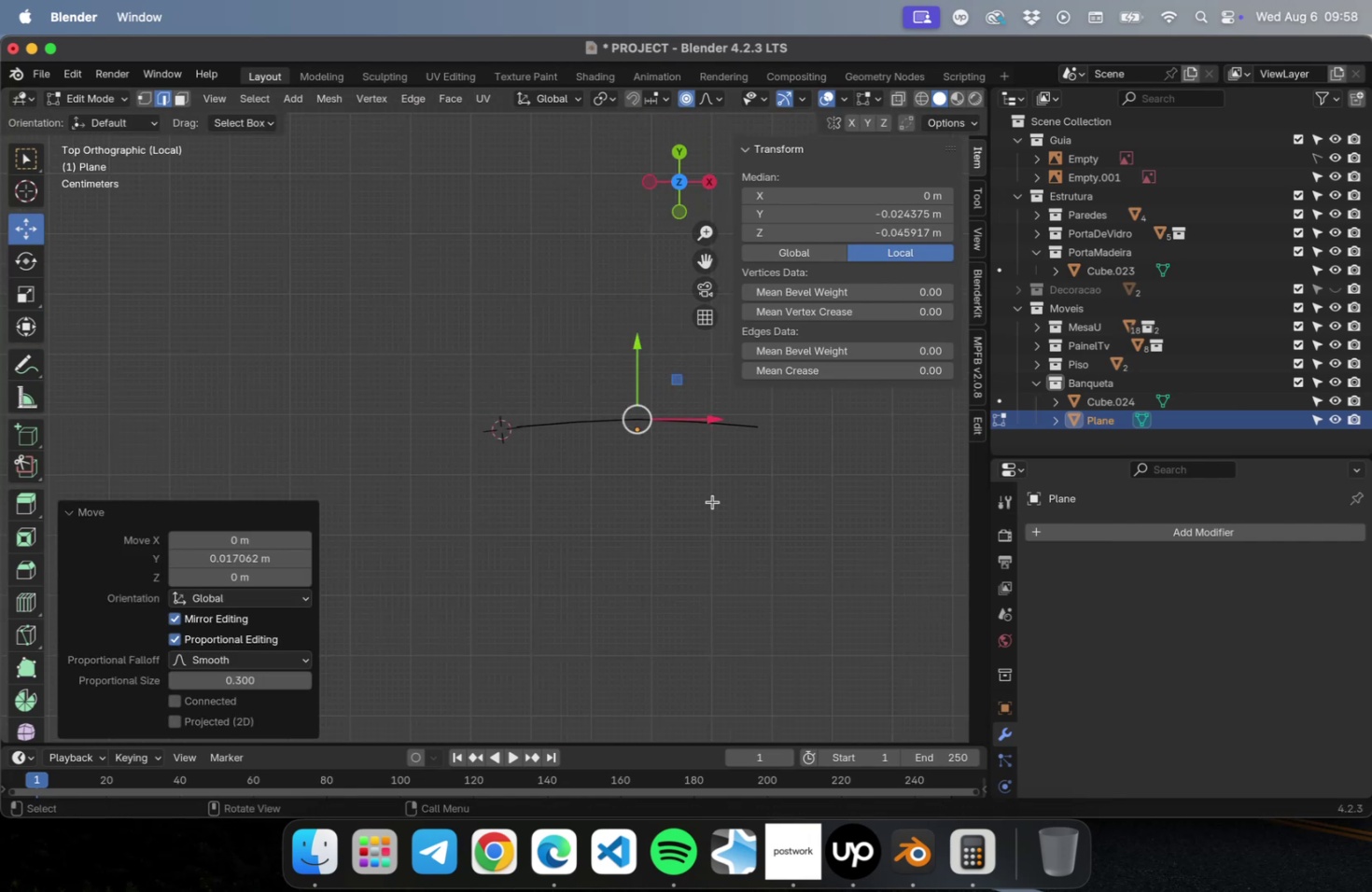 
key(Shift+ShiftLeft)
 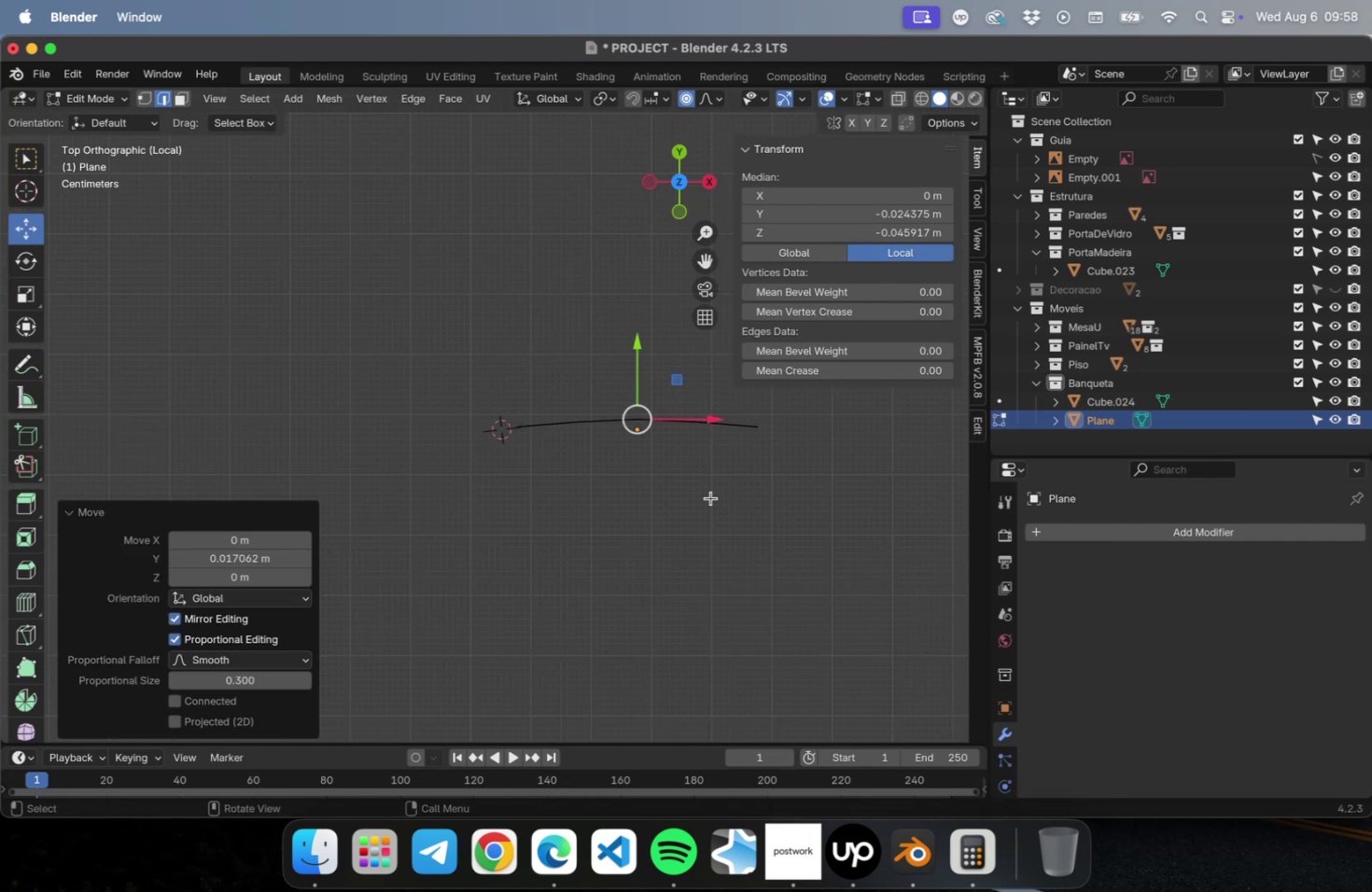 
scroll: coordinate [709, 493], scroll_direction: up, amount: 9.0
 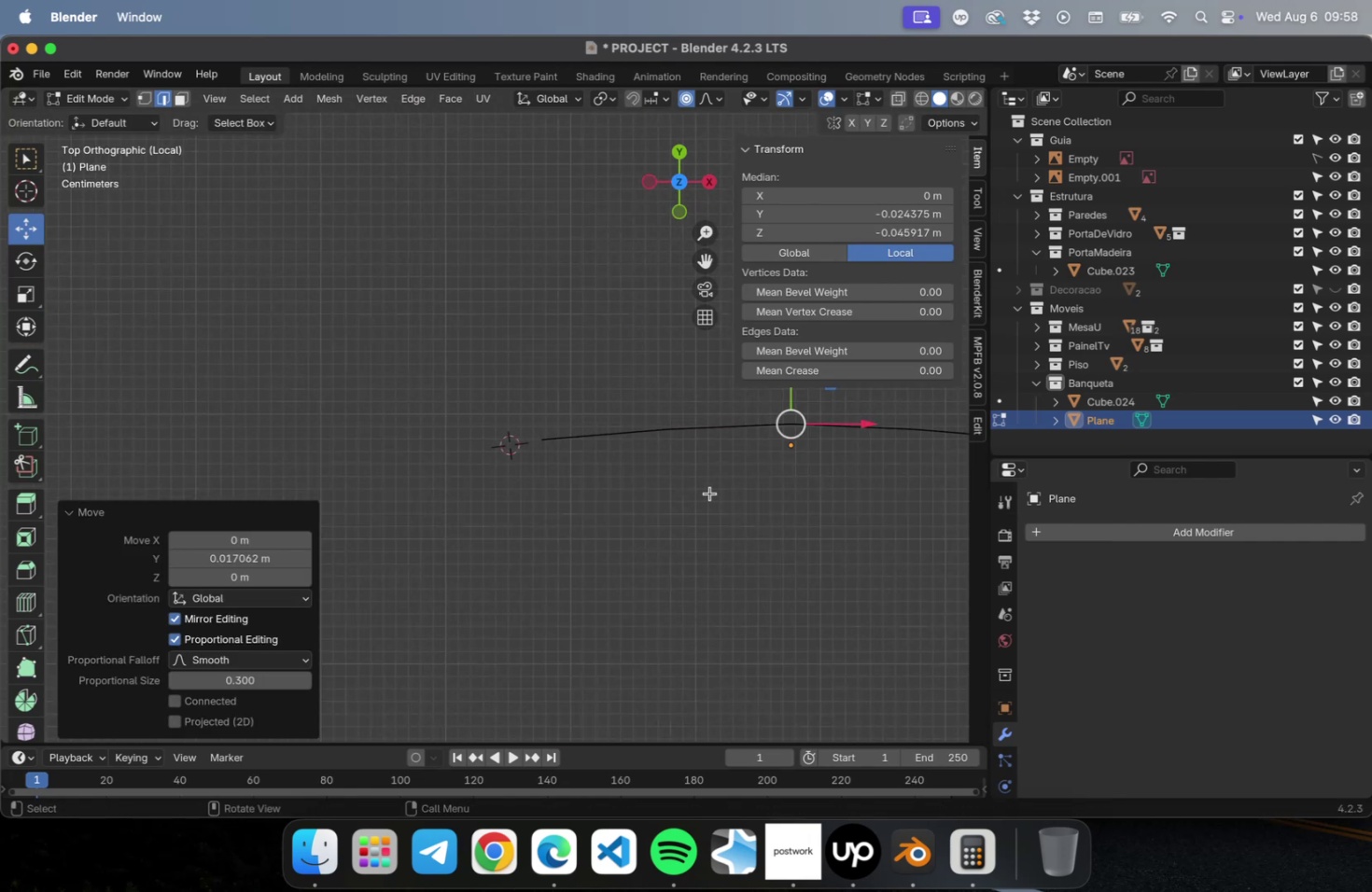 
hold_key(key=ShiftLeft, duration=0.48)
 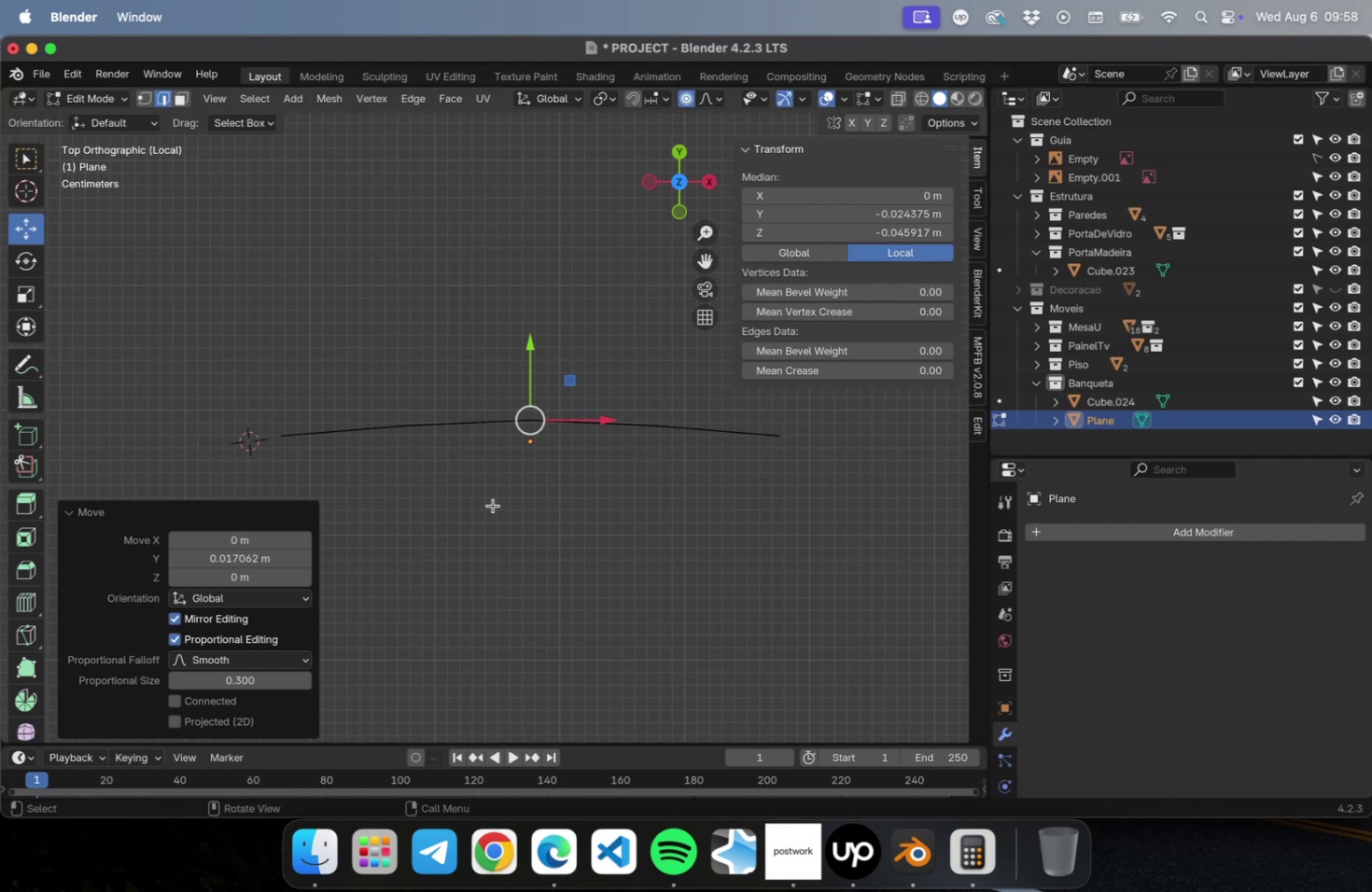 
key(Tab)
 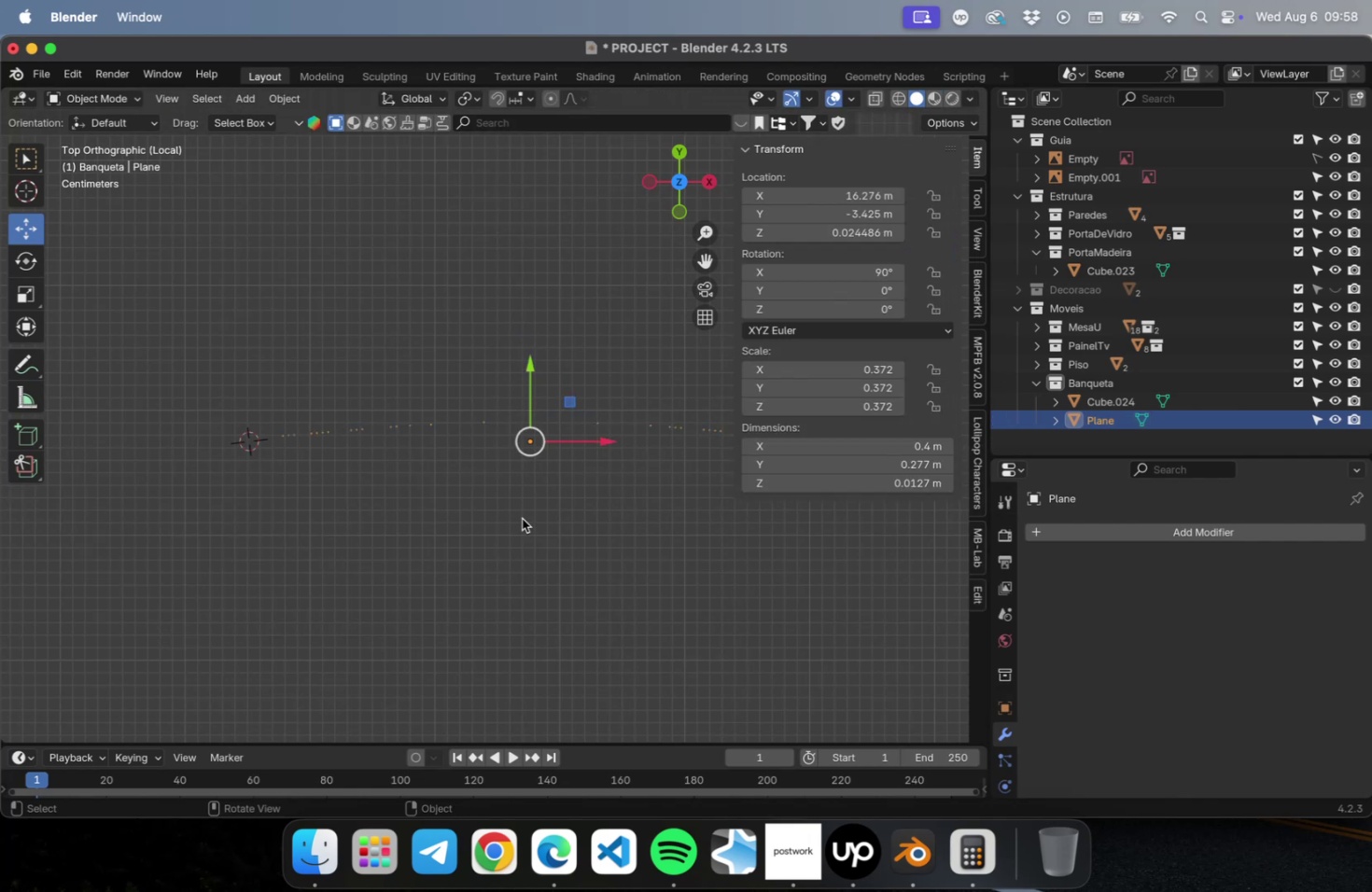 
left_click([522, 518])
 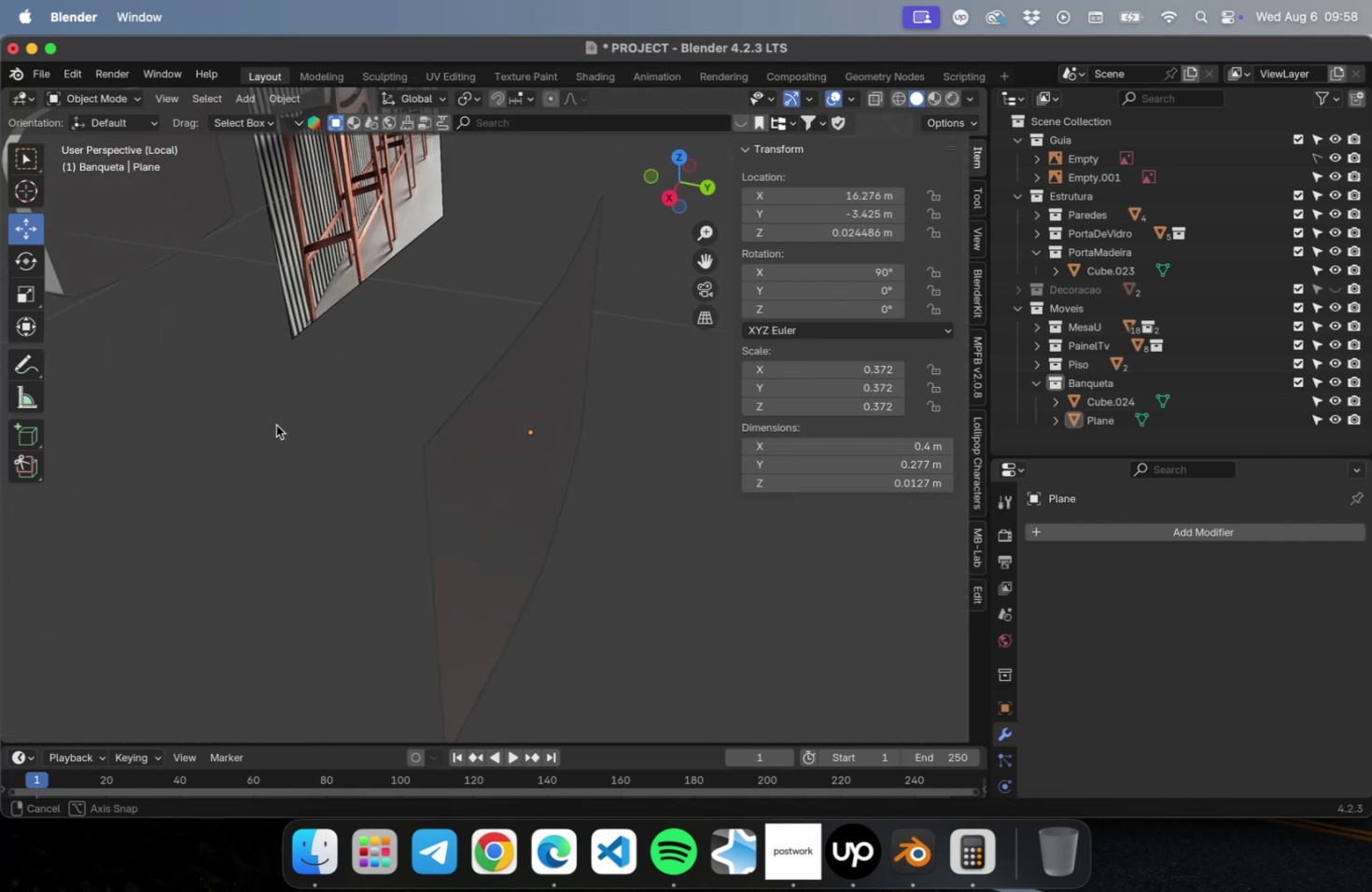 
left_click([458, 422])
 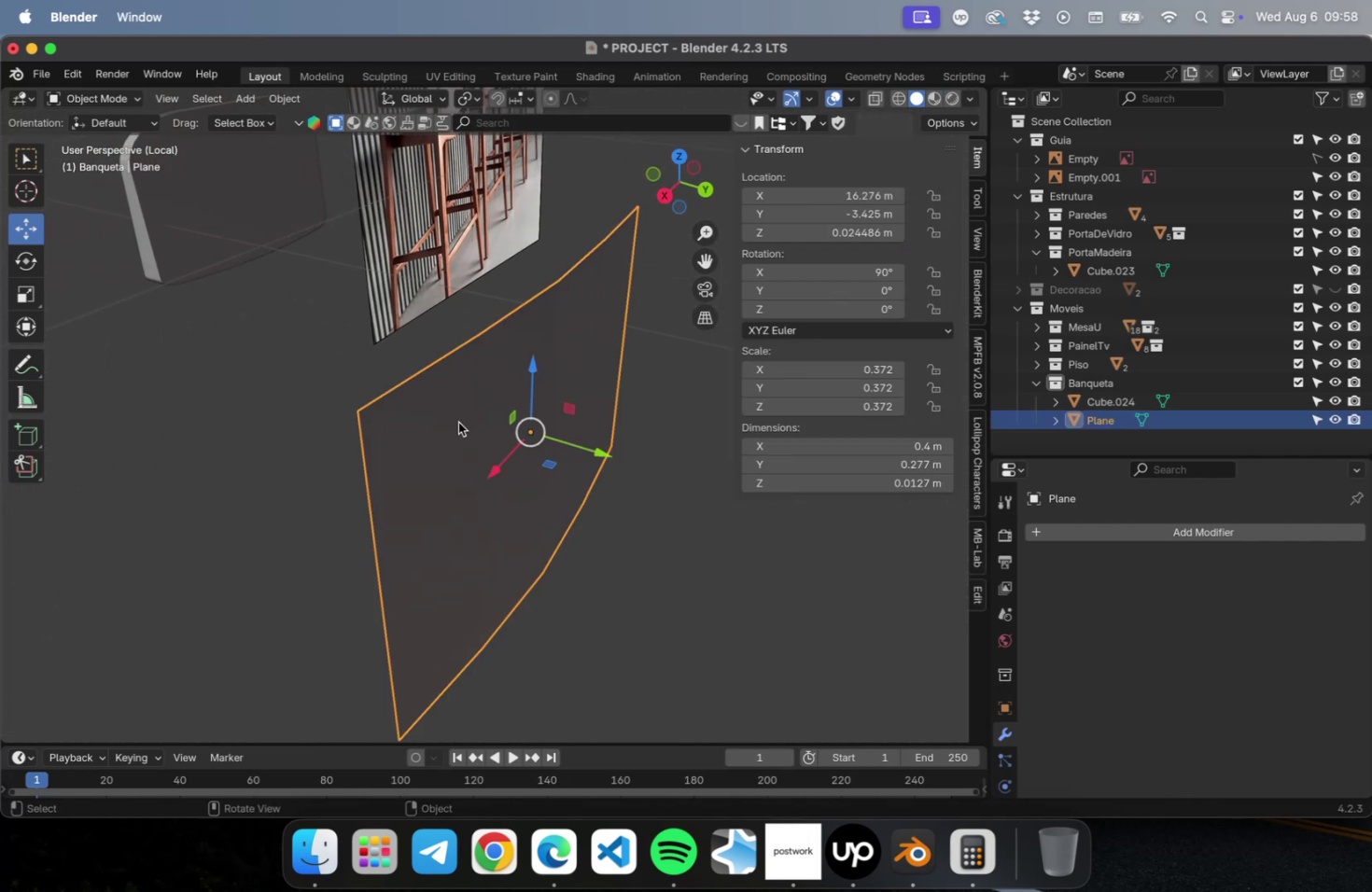 
scroll: coordinate [463, 437], scroll_direction: down, amount: 8.0
 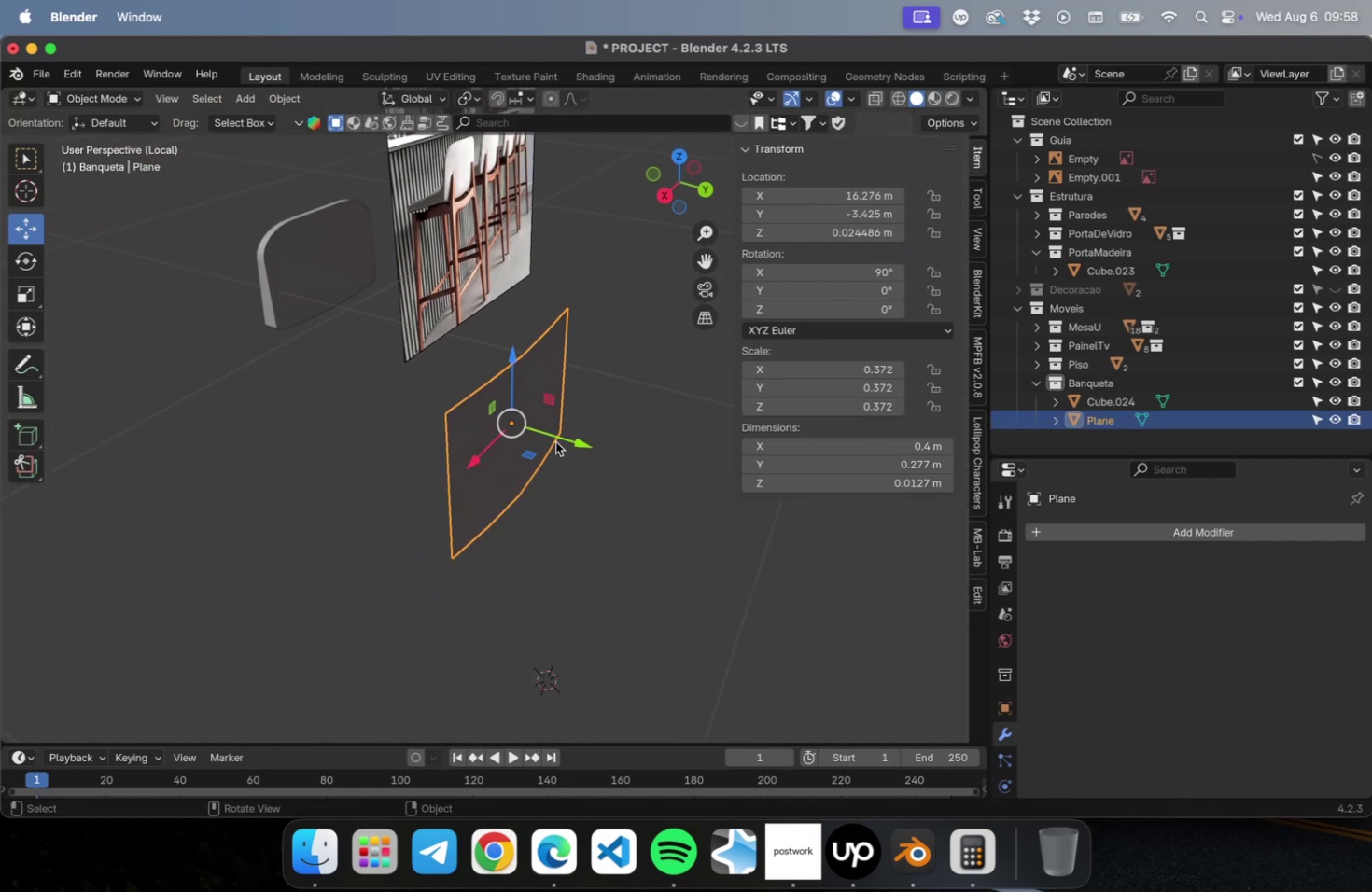 
left_click_drag(start_coordinate=[562, 440], to_coordinate=[211, 360])
 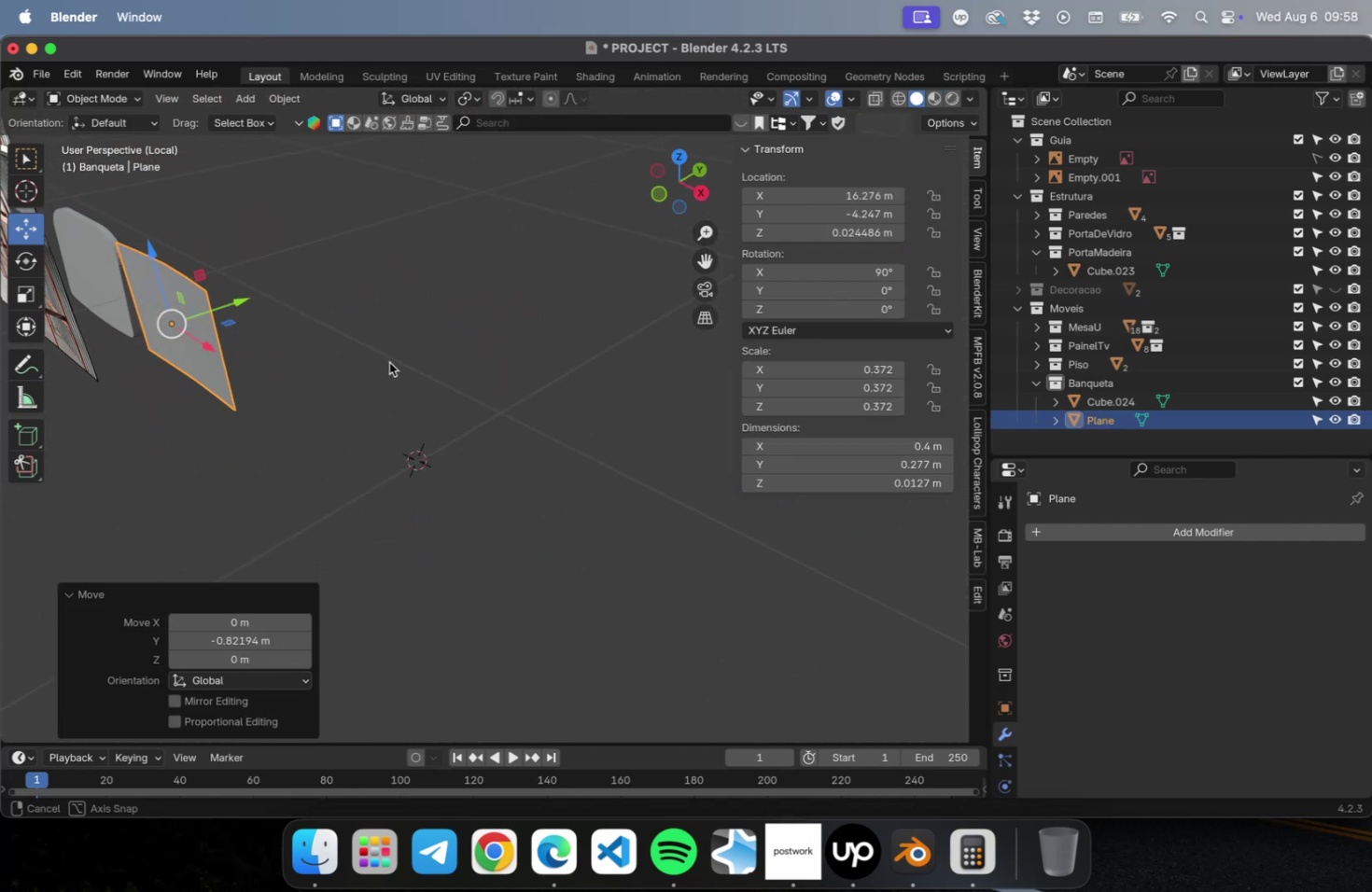 
hold_key(key=ShiftLeft, duration=0.48)
 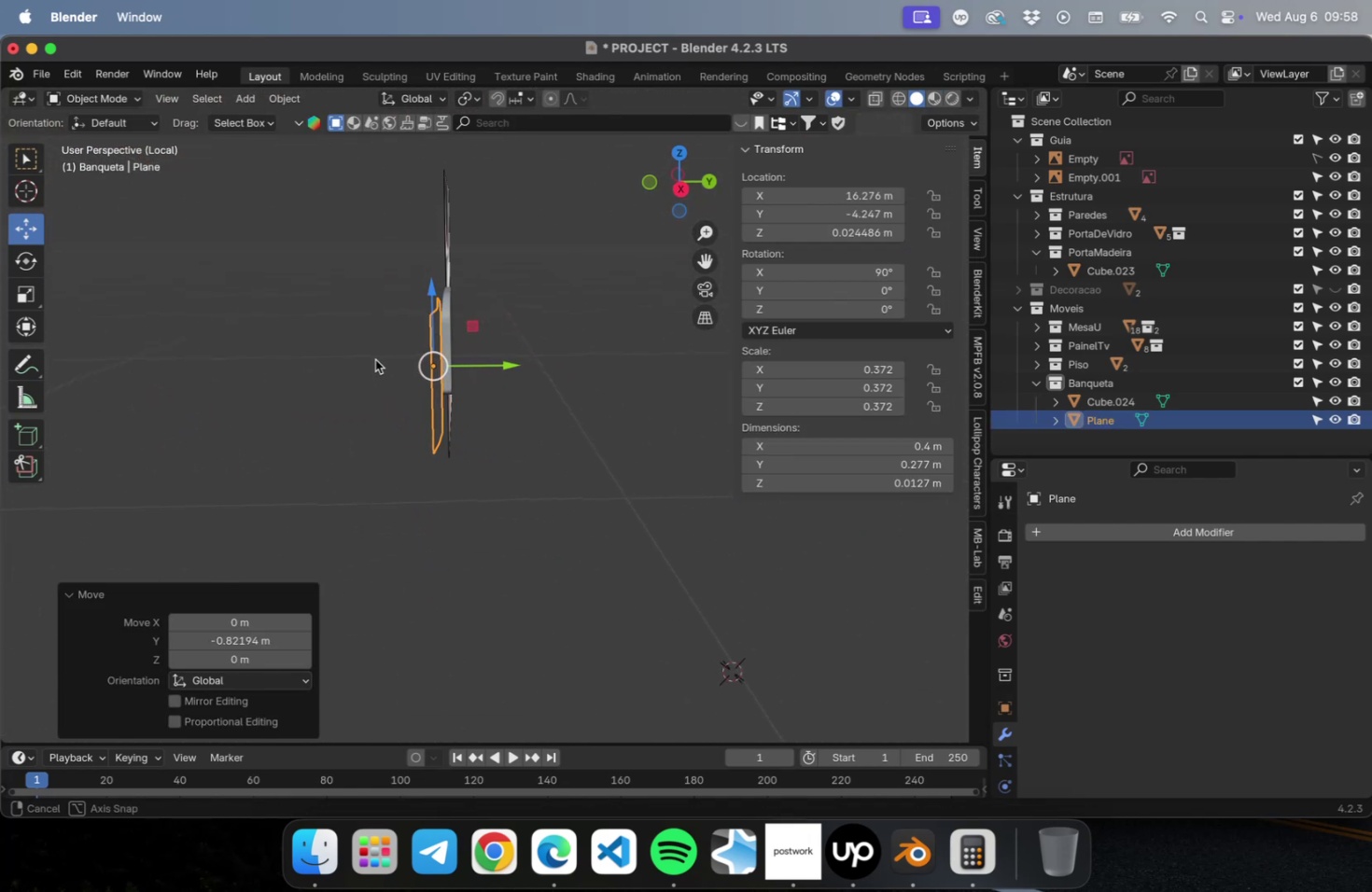 
hold_key(key=ShiftLeft, duration=0.43)
 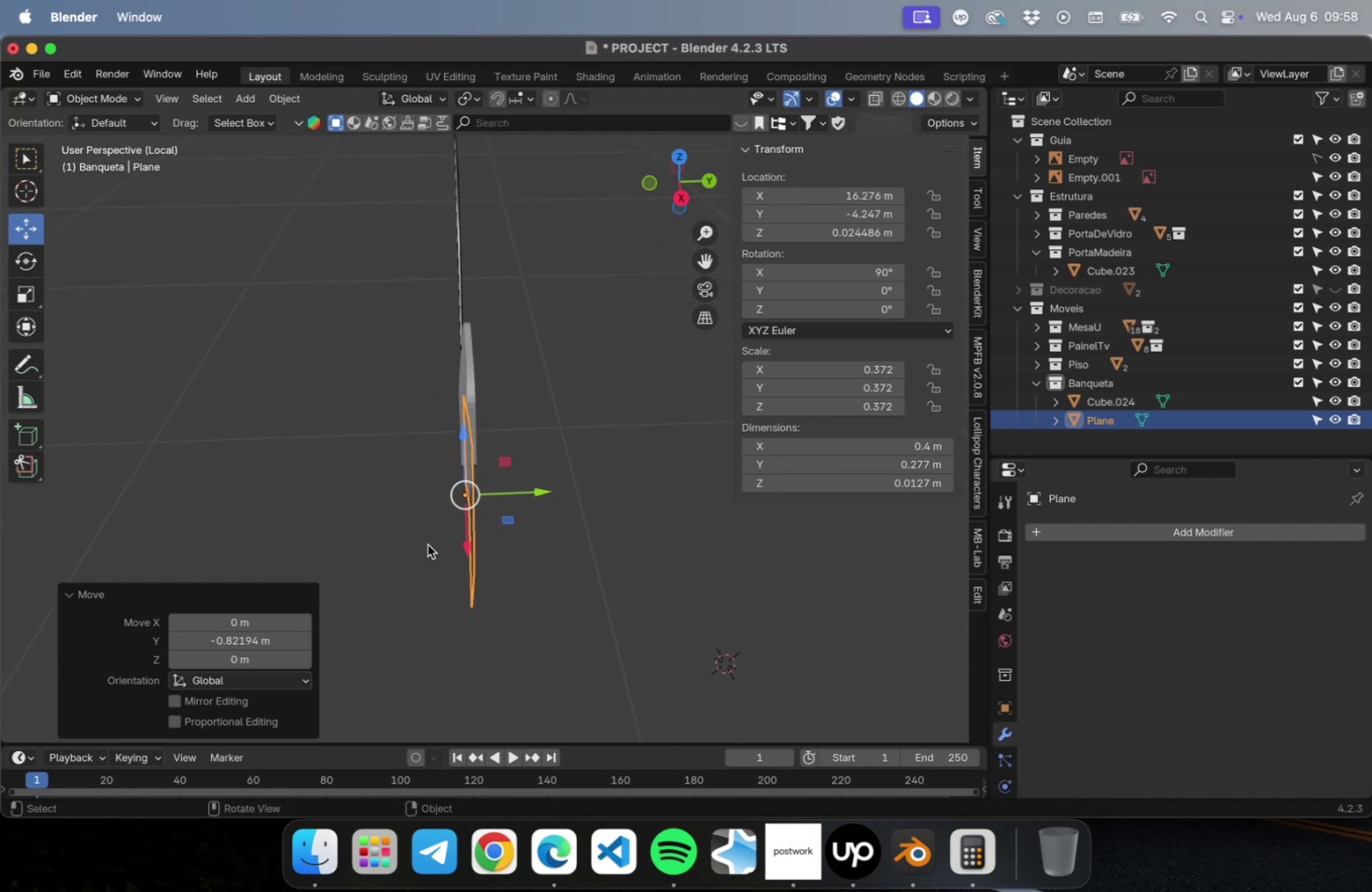 
key(NumLock)
 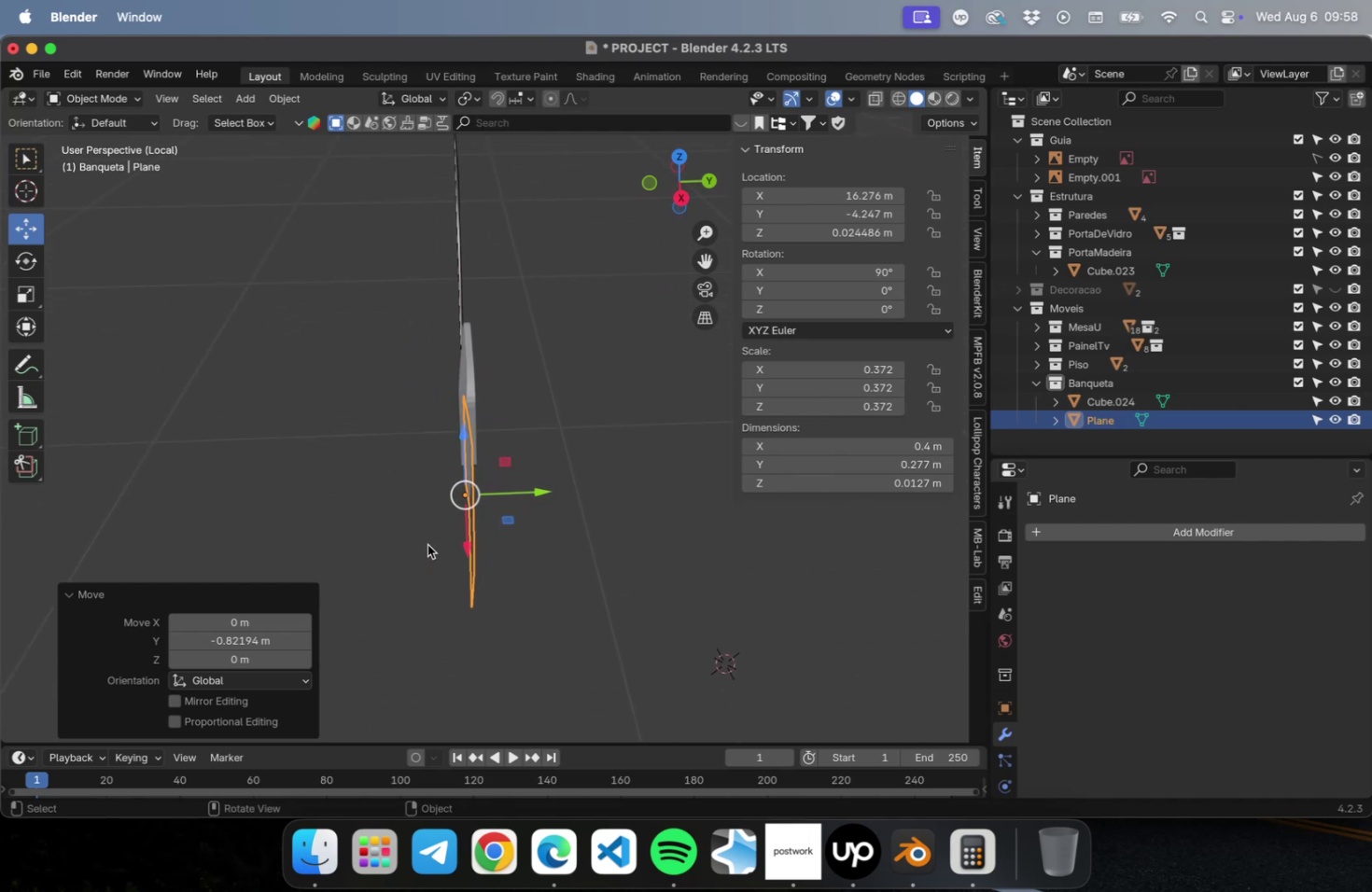 
key(Numpad7)
 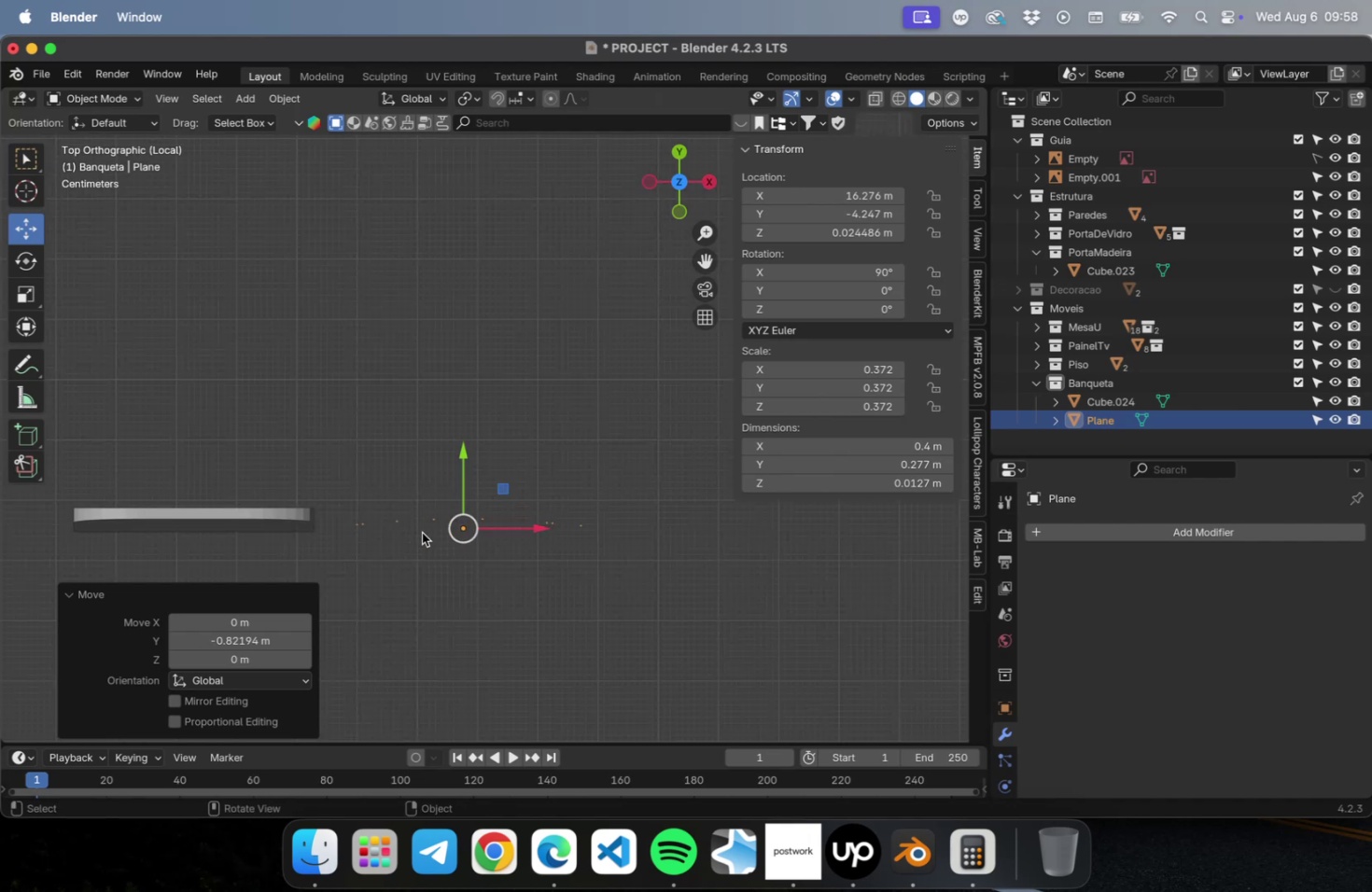 
scroll: coordinate [433, 545], scroll_direction: up, amount: 1.0
 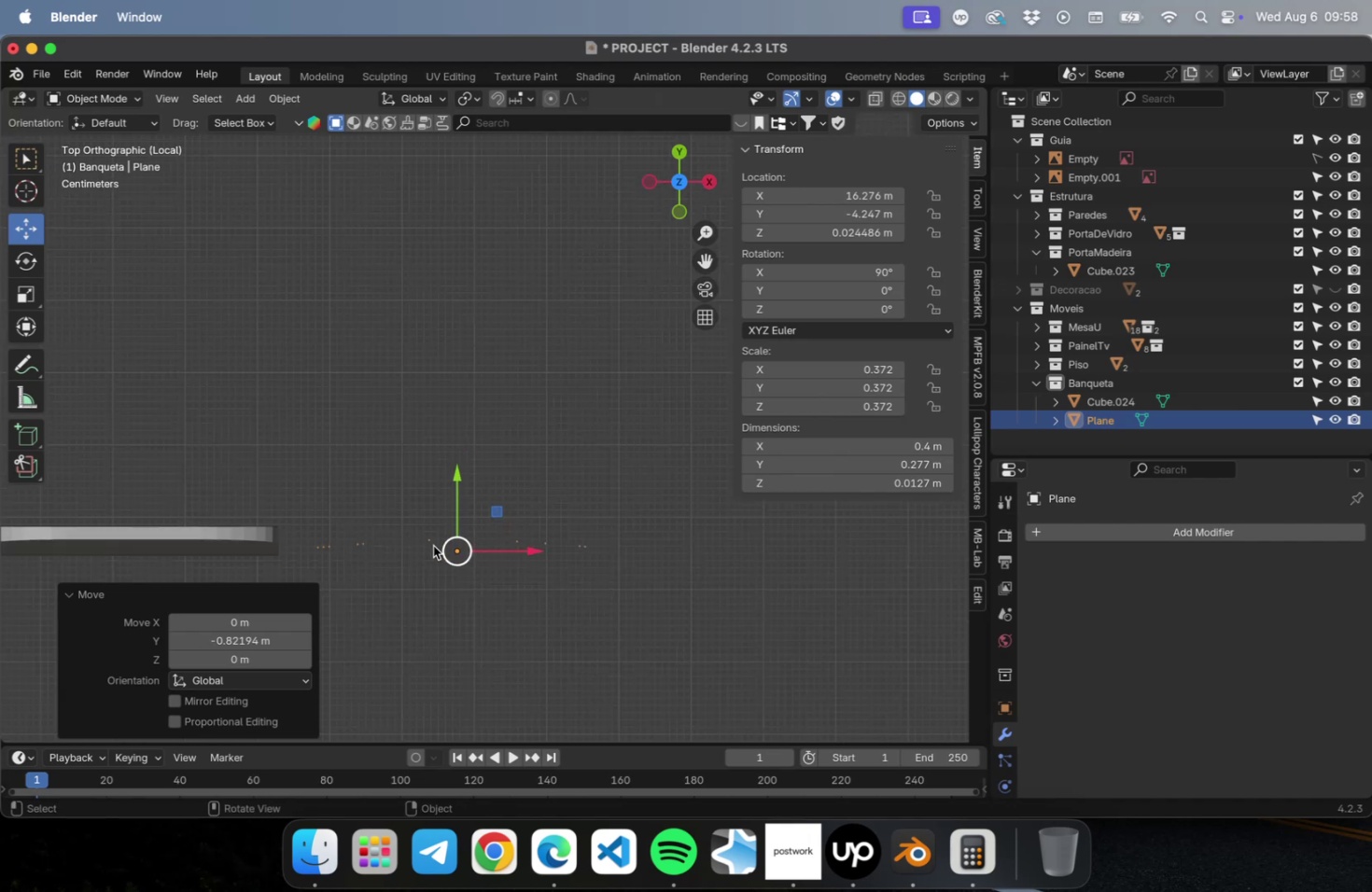 
key(Tab)
 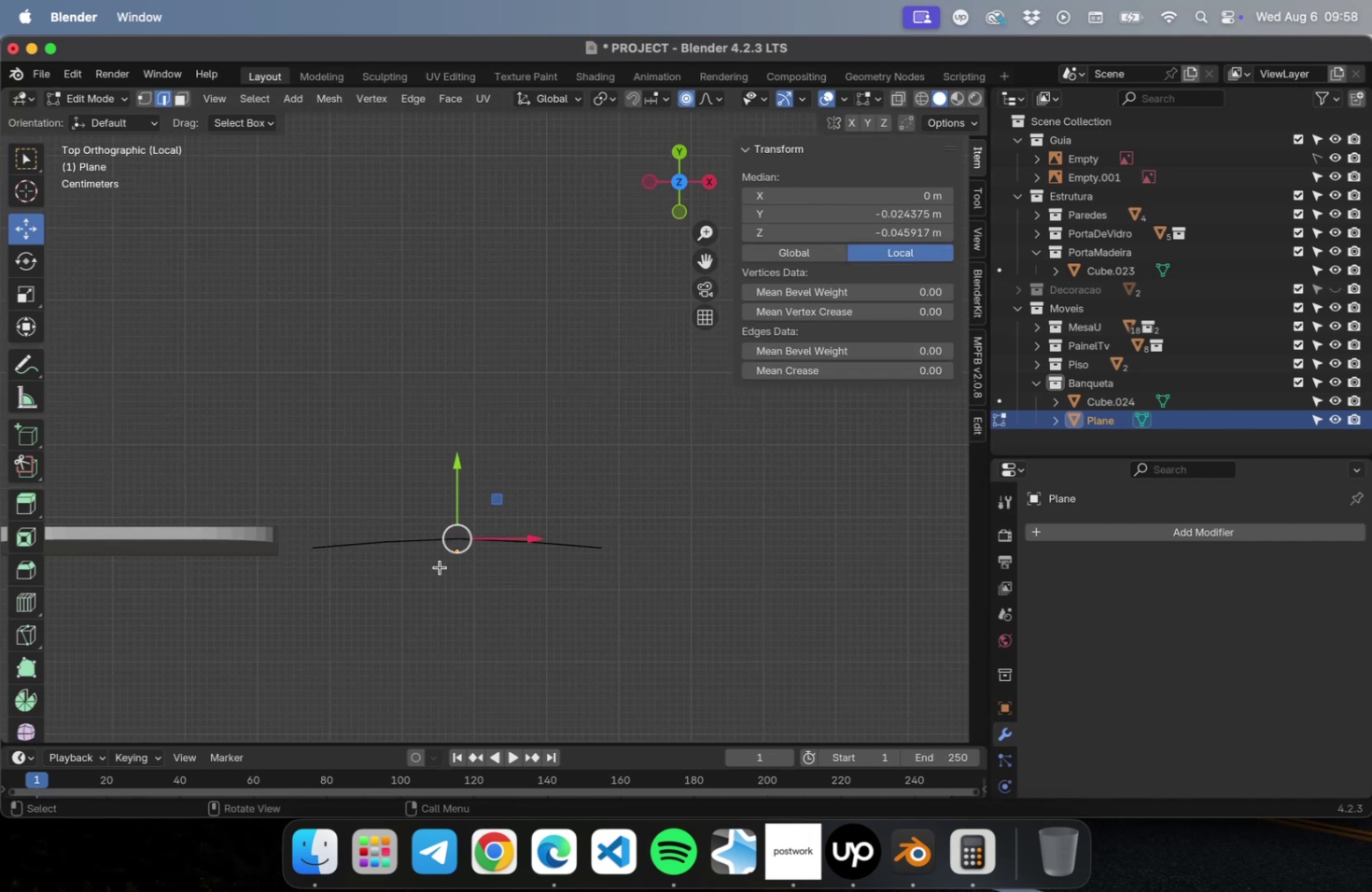 
scroll: coordinate [440, 569], scroll_direction: up, amount: 9.0
 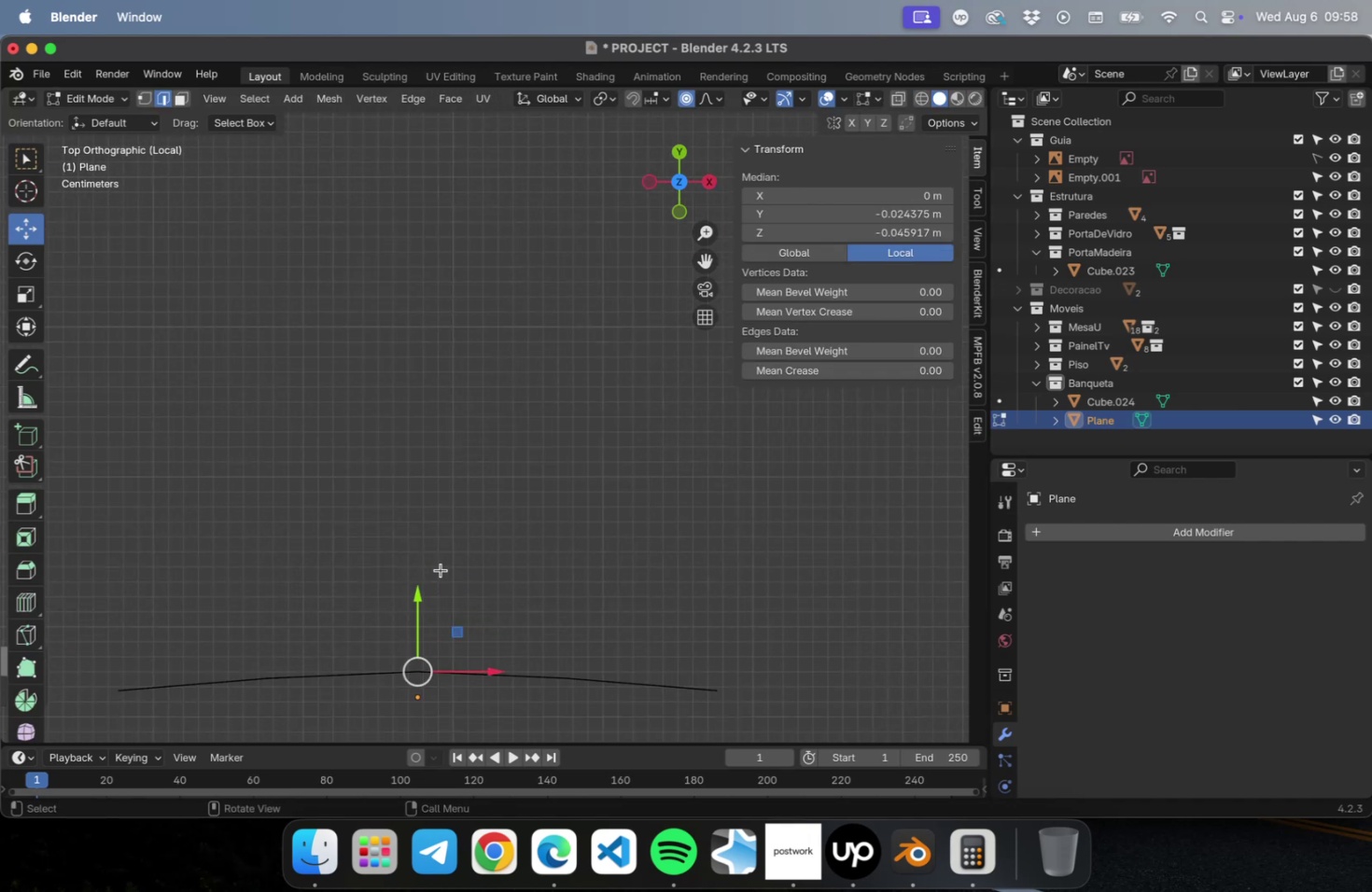 
hold_key(key=ShiftLeft, duration=0.52)
 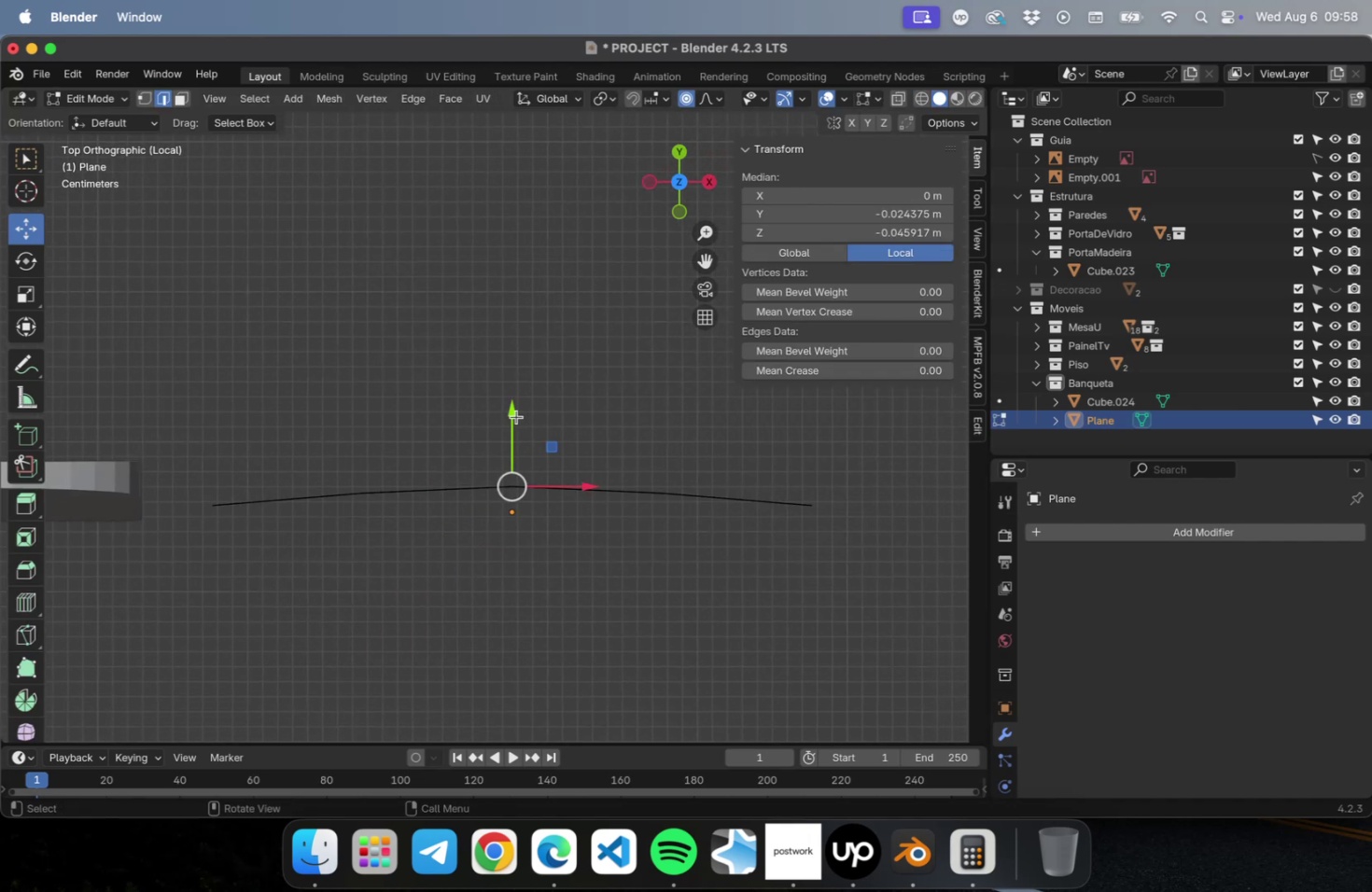 
left_click_drag(start_coordinate=[511, 414], to_coordinate=[511, 400])
 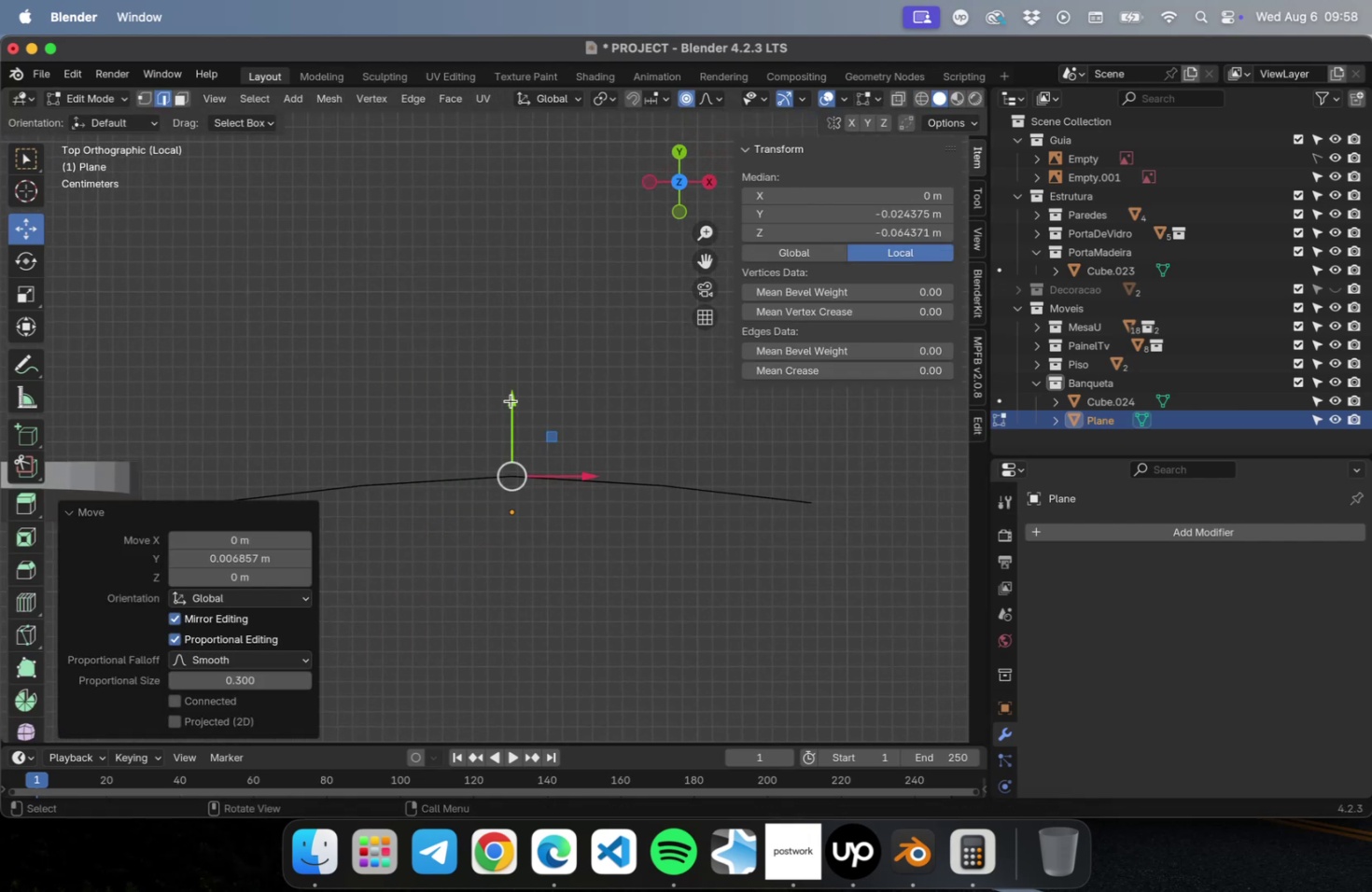 
key(Tab)
 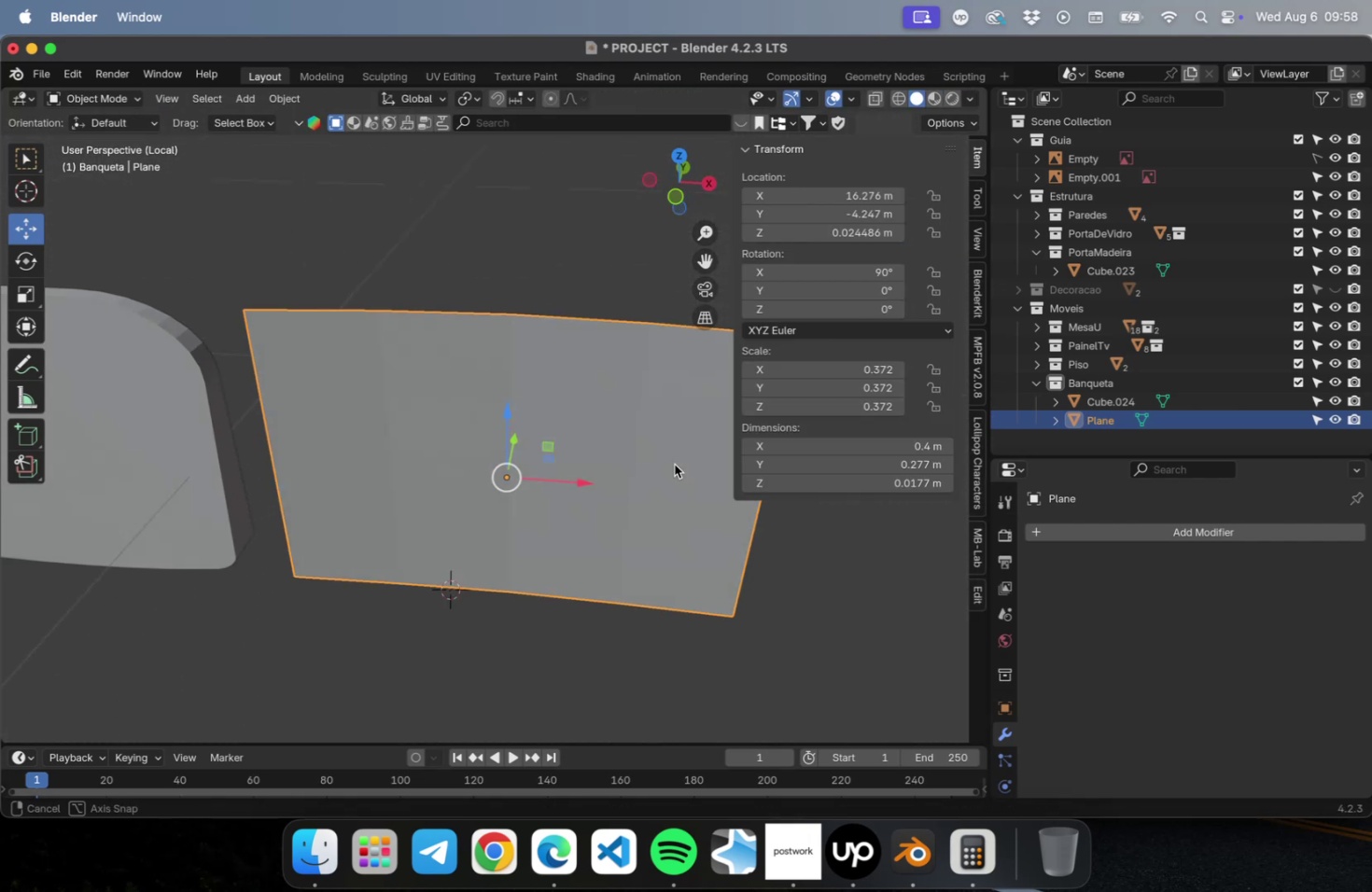 
scroll: coordinate [638, 477], scroll_direction: down, amount: 9.0
 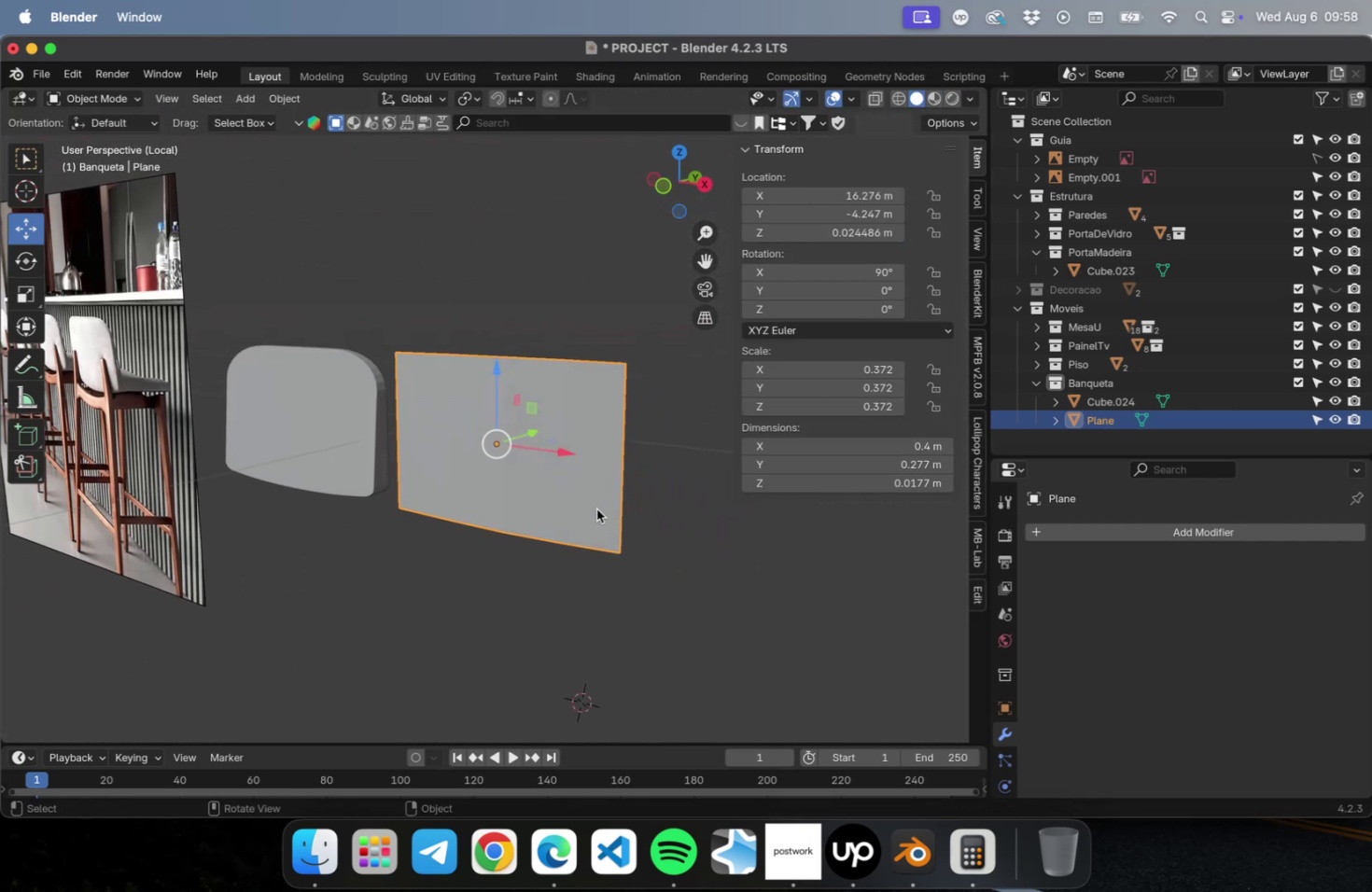 
left_click([575, 498])
 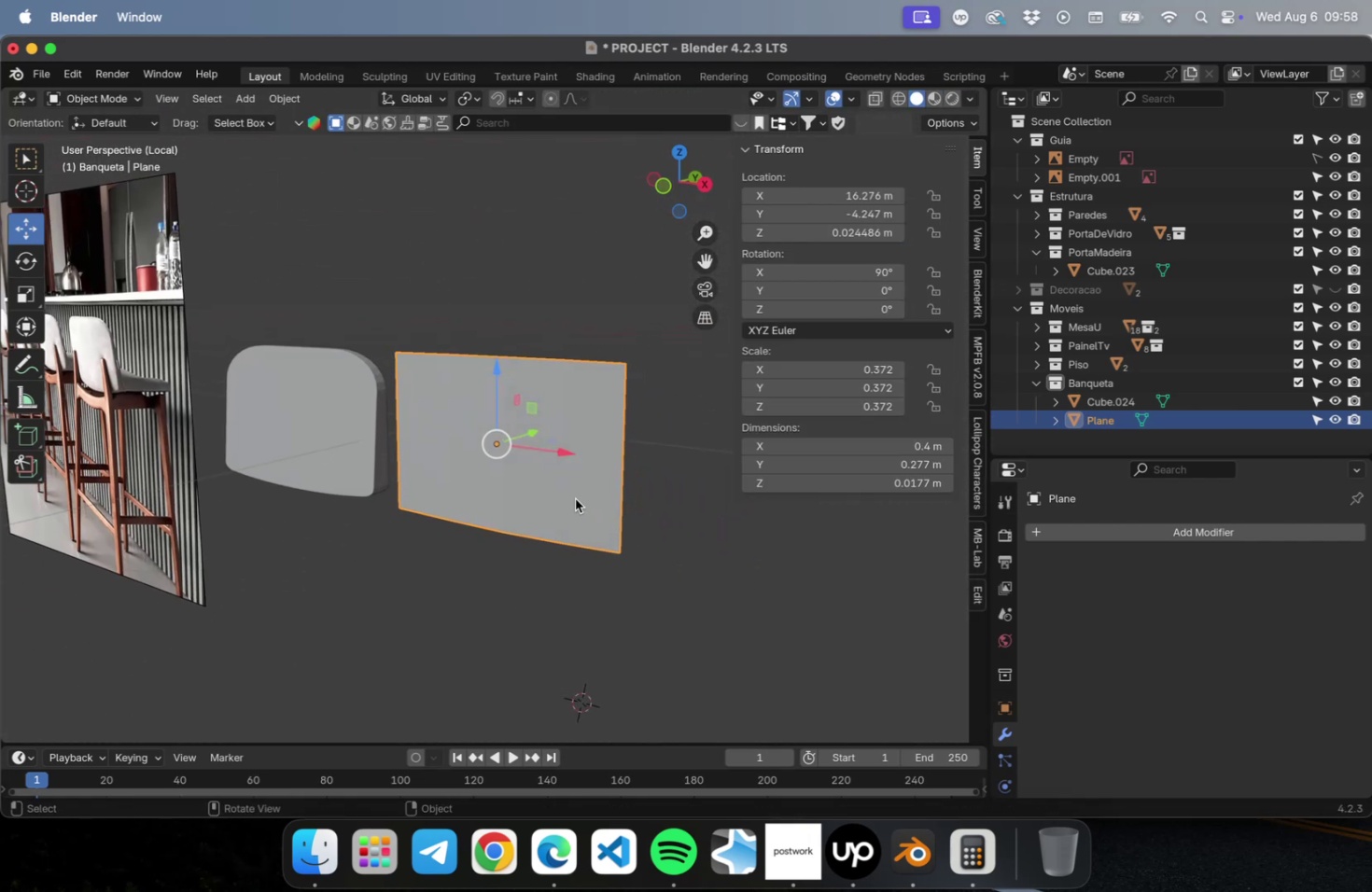 
key(Tab)
type(ae)
 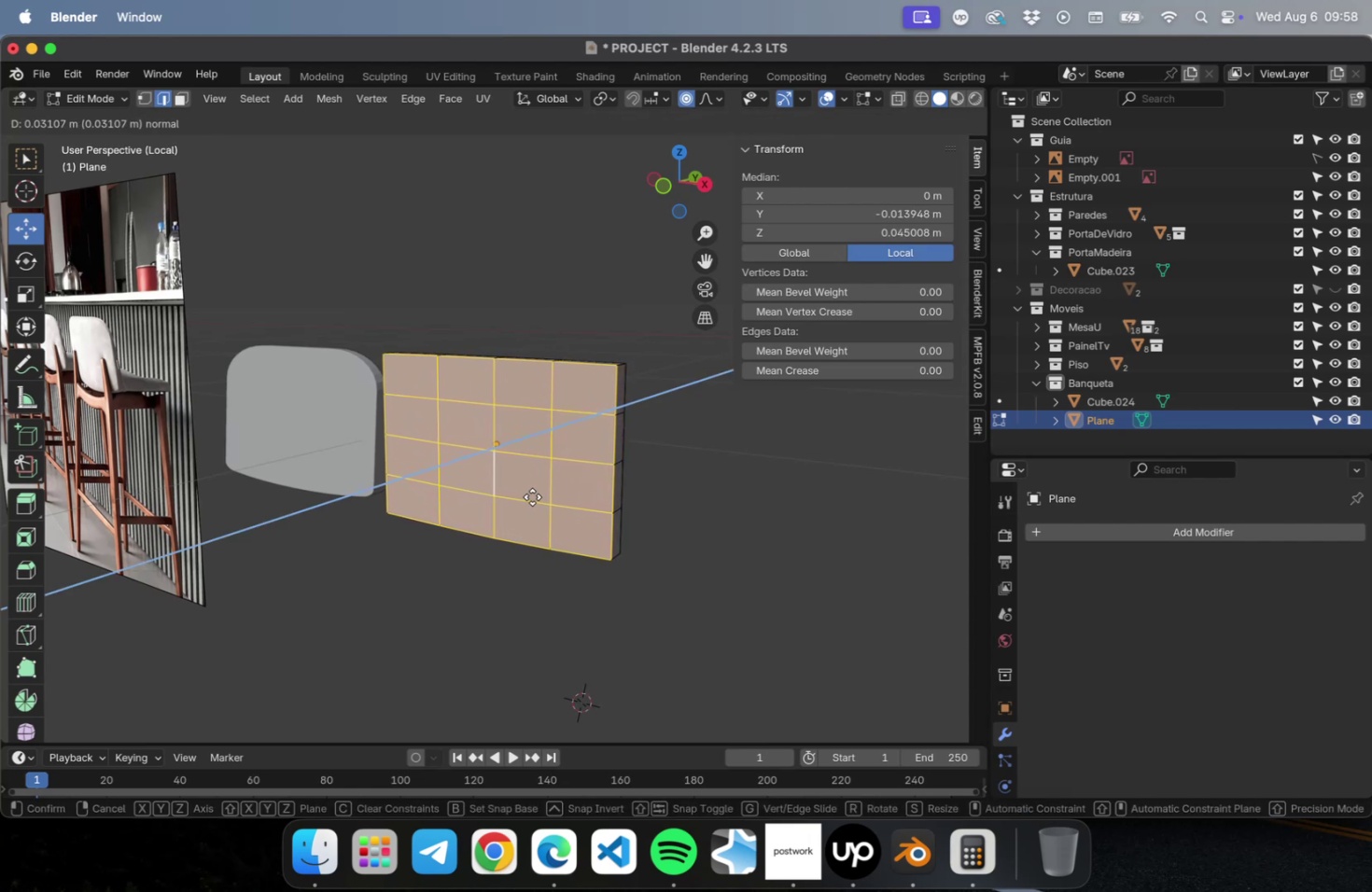 
left_click([532, 496])
 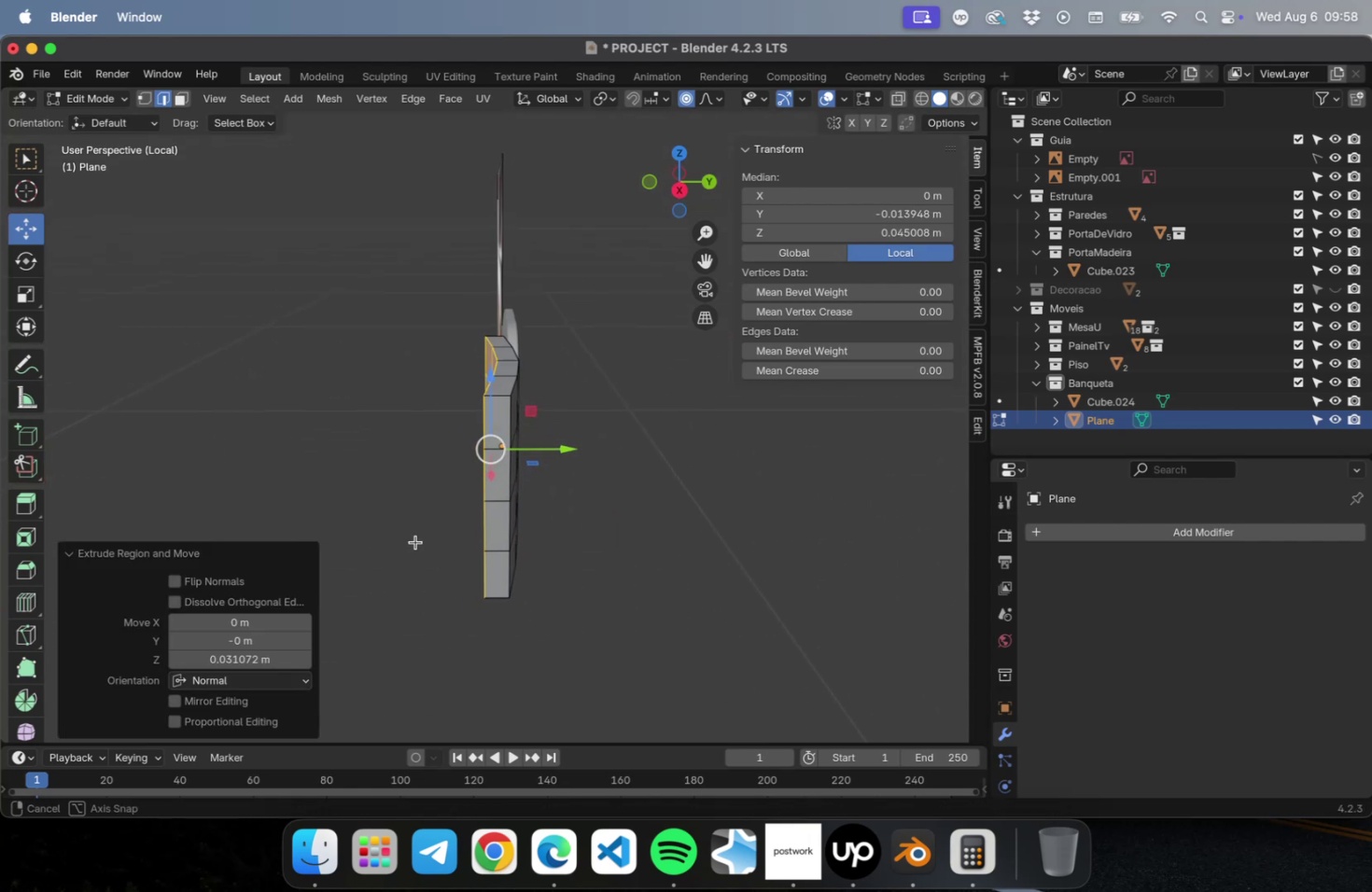 
key(1)
 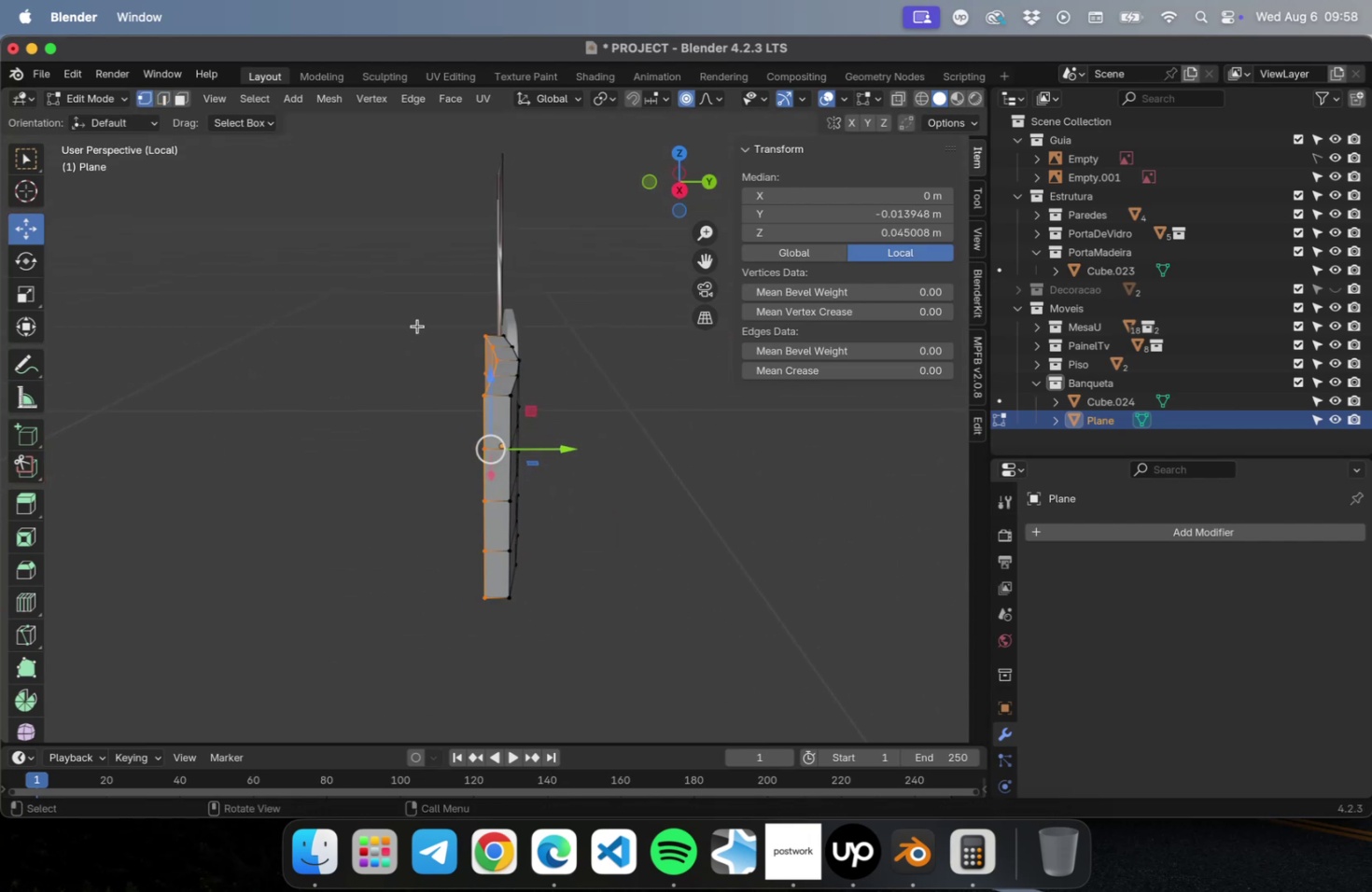 
left_click_drag(start_coordinate=[424, 312], to_coordinate=[568, 411])
 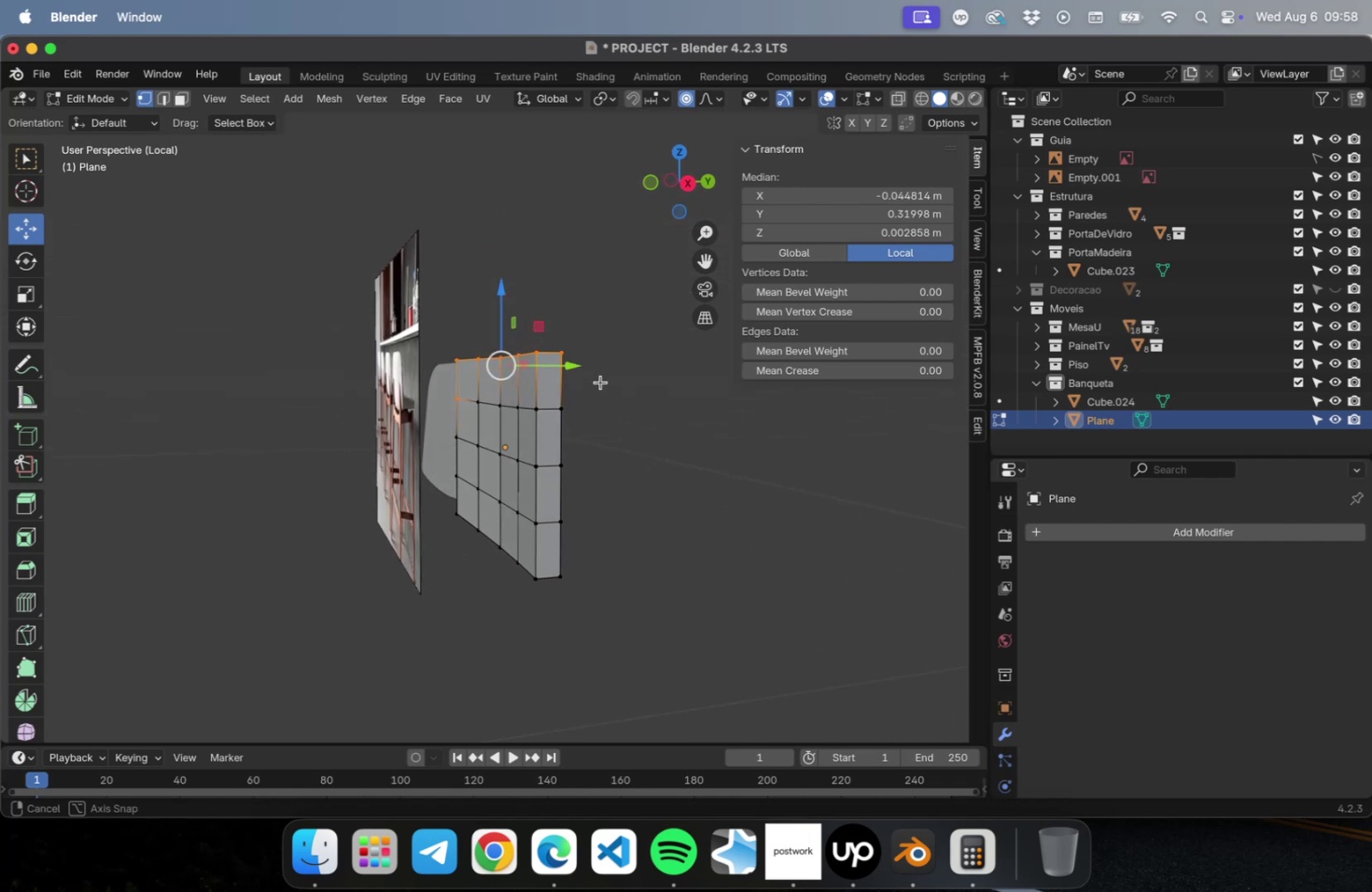 
left_click_drag(start_coordinate=[384, 297], to_coordinate=[623, 375])
 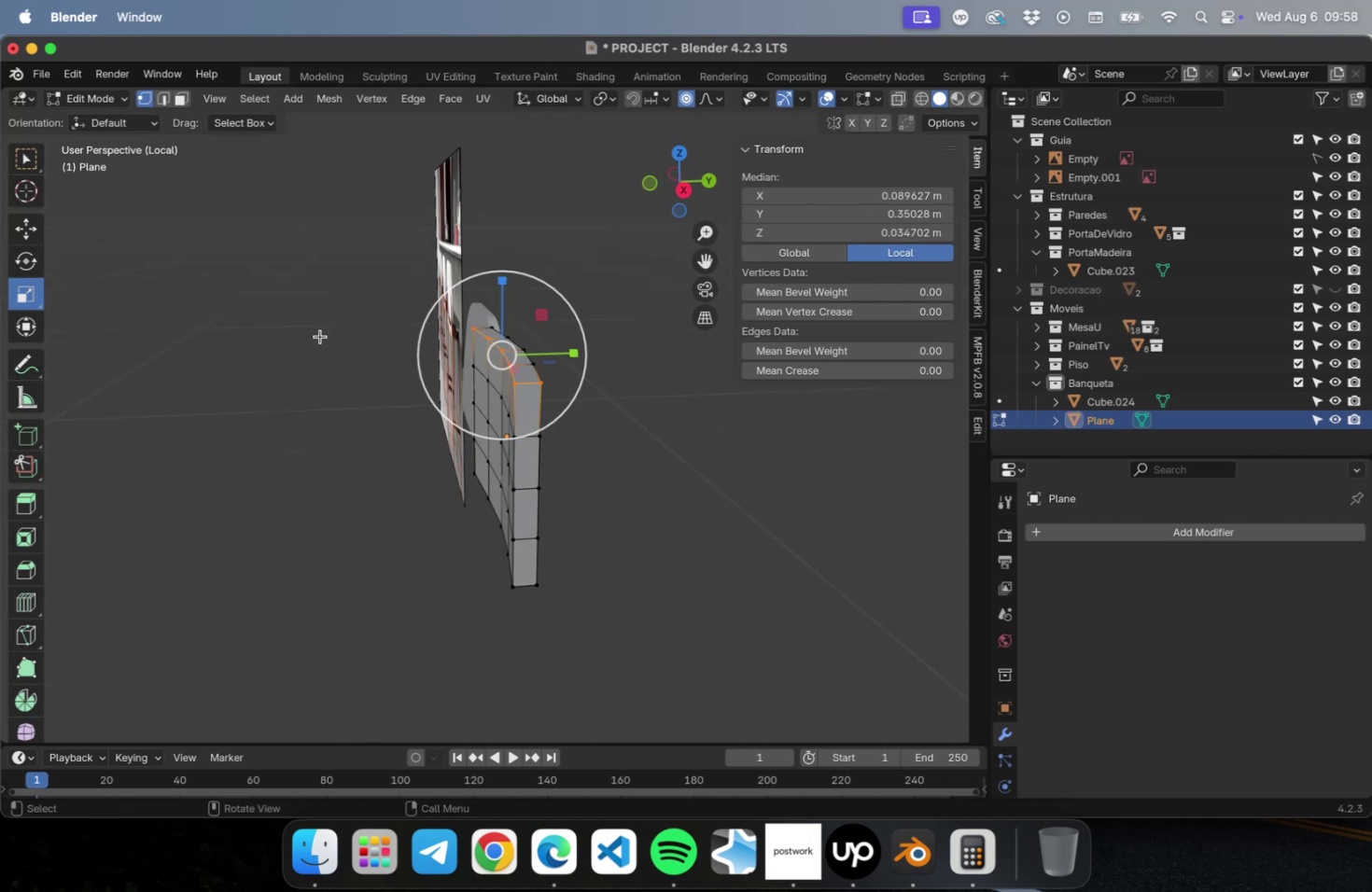 
left_click_drag(start_coordinate=[574, 348], to_coordinate=[532, 358])
 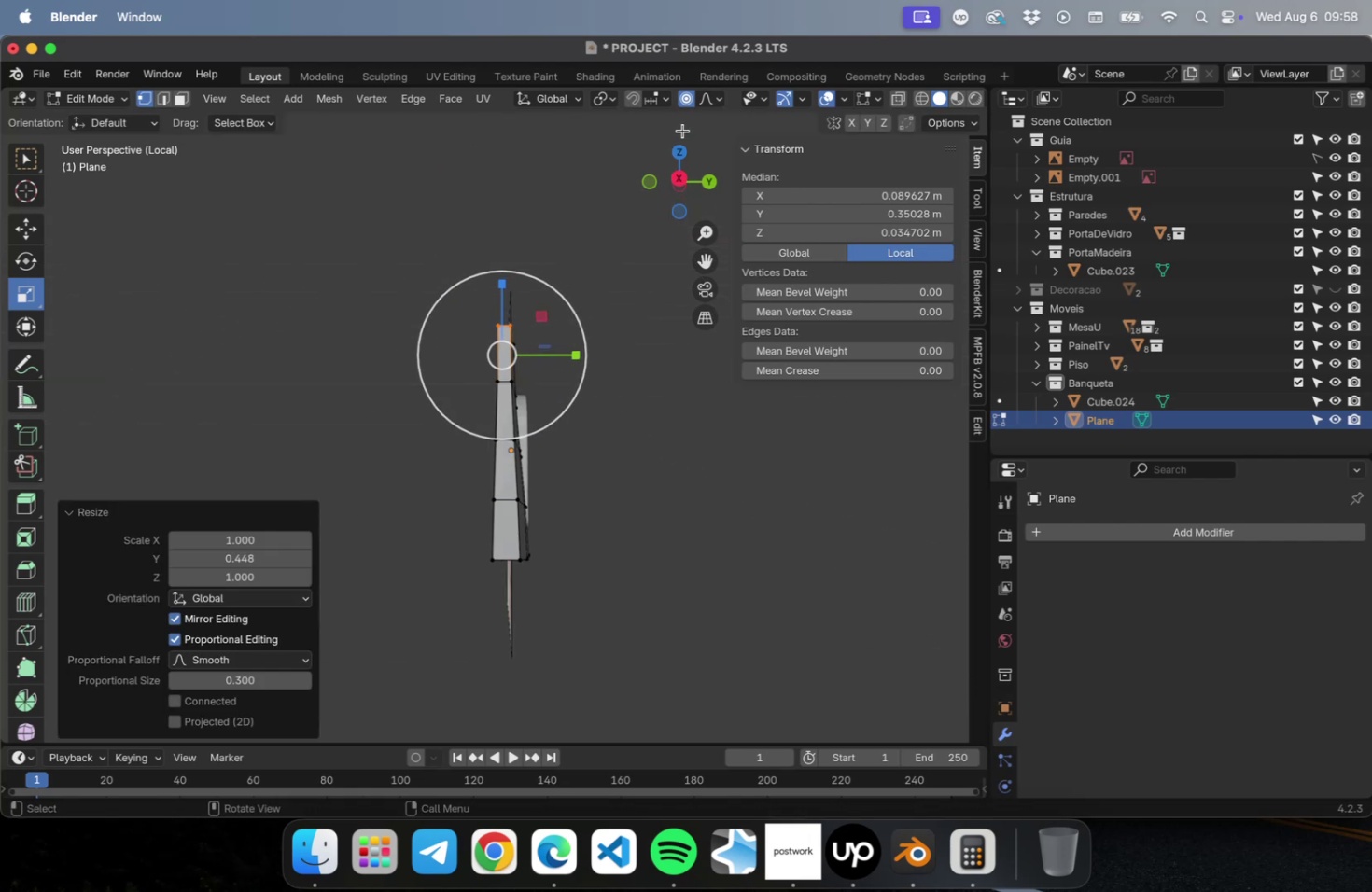 
key(Meta+Z)
 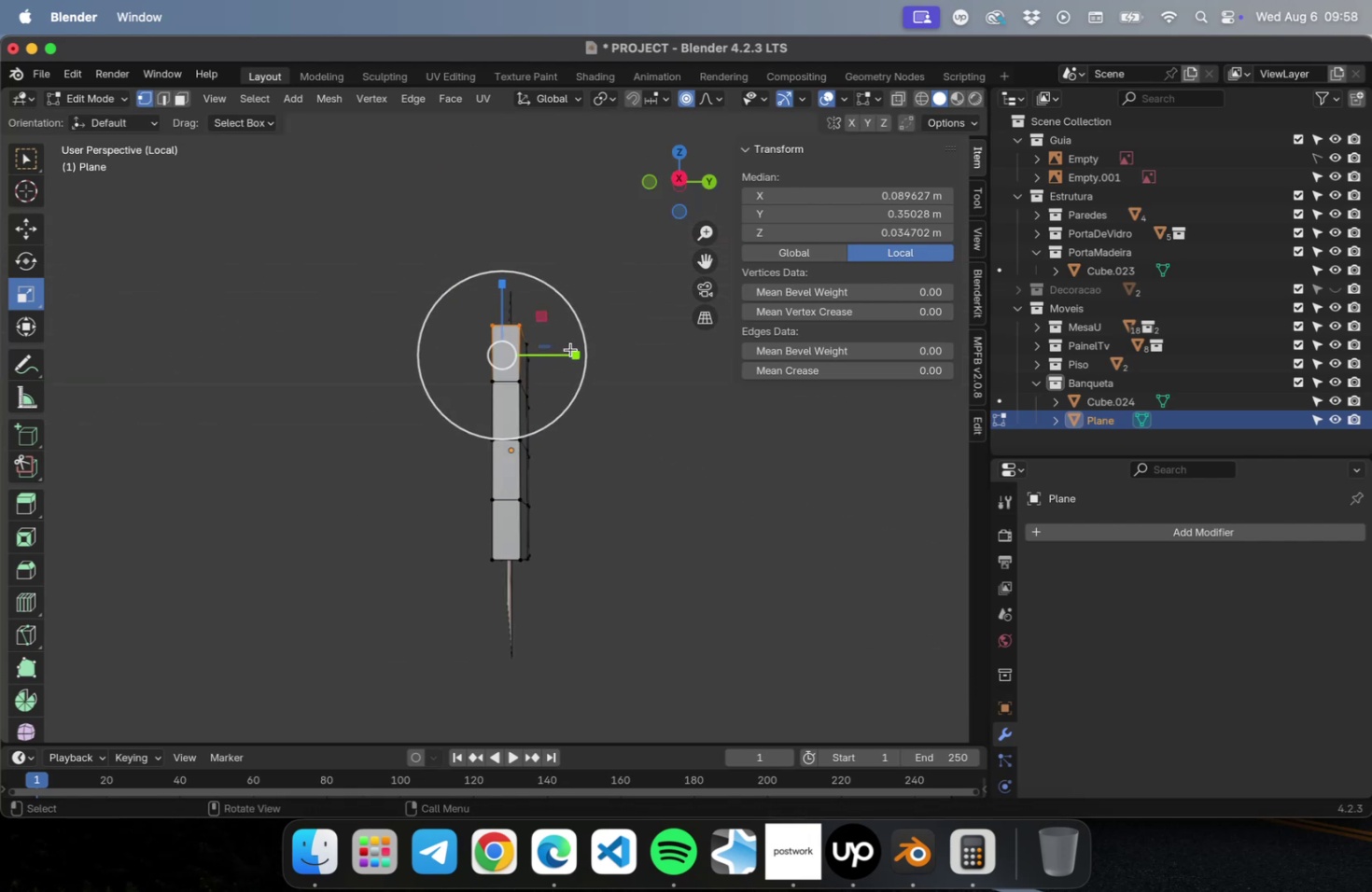 
left_click_drag(start_coordinate=[575, 354], to_coordinate=[554, 356])
 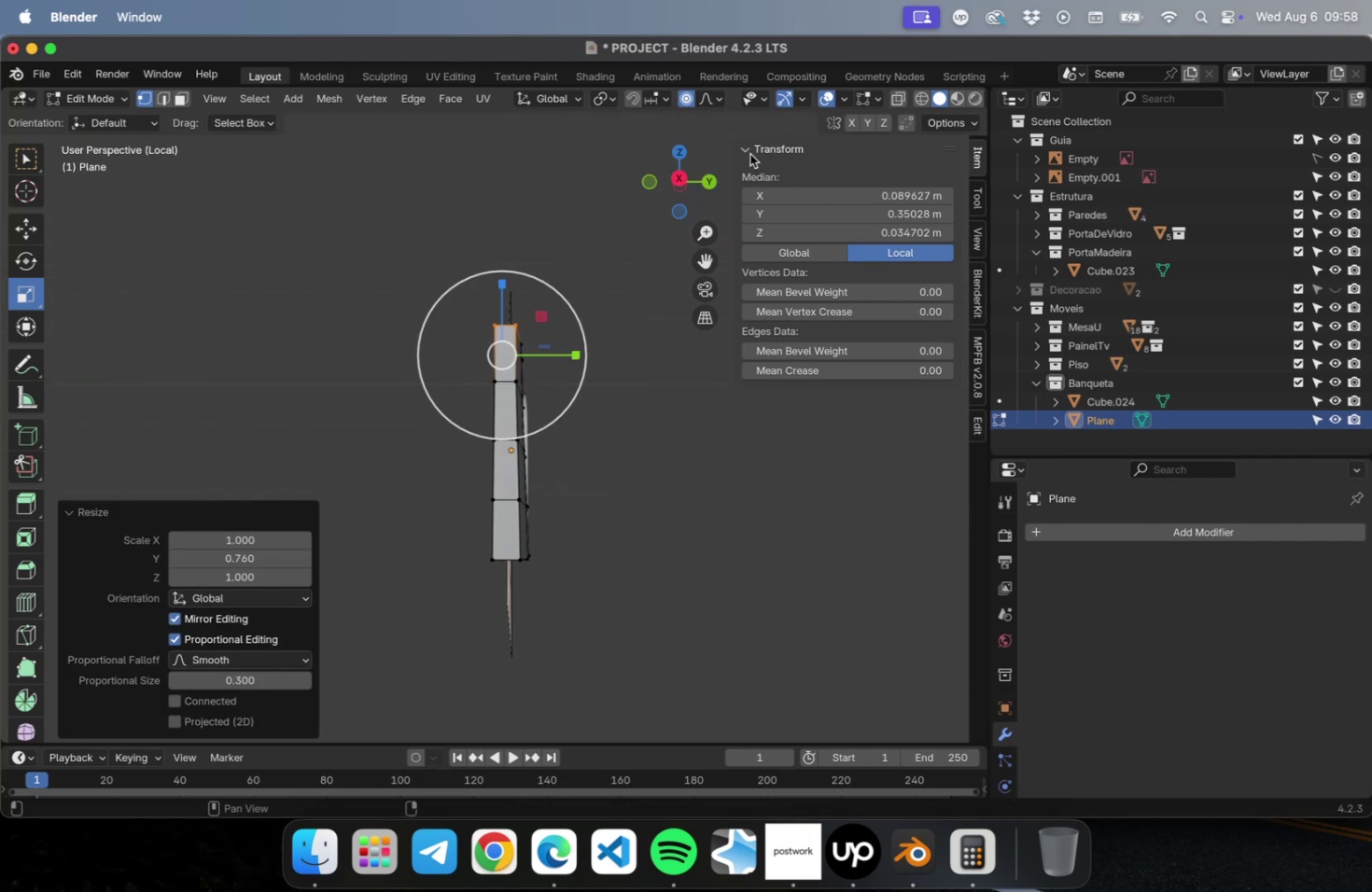 
key(Tab)
 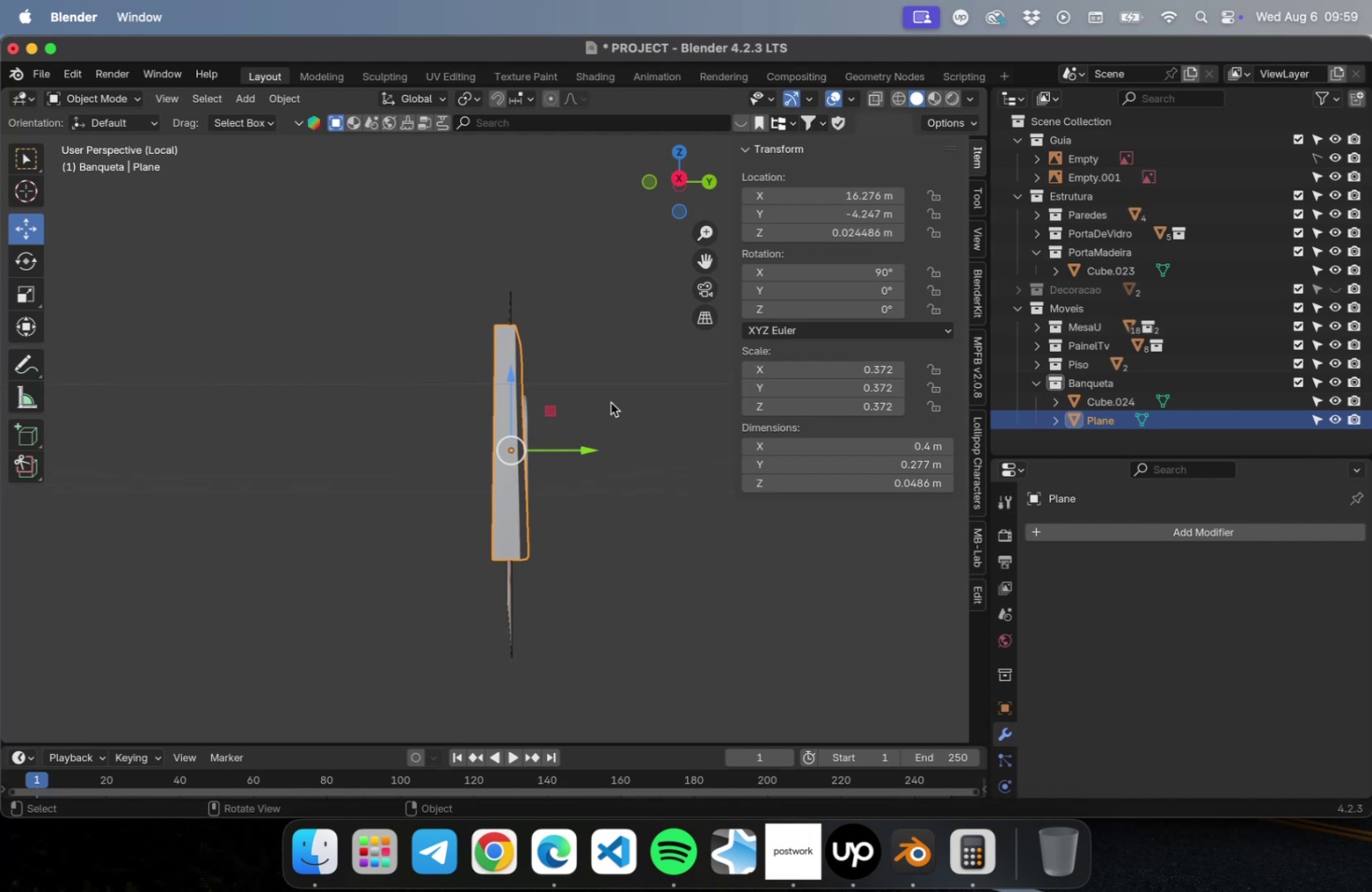 
wait(5.47)
 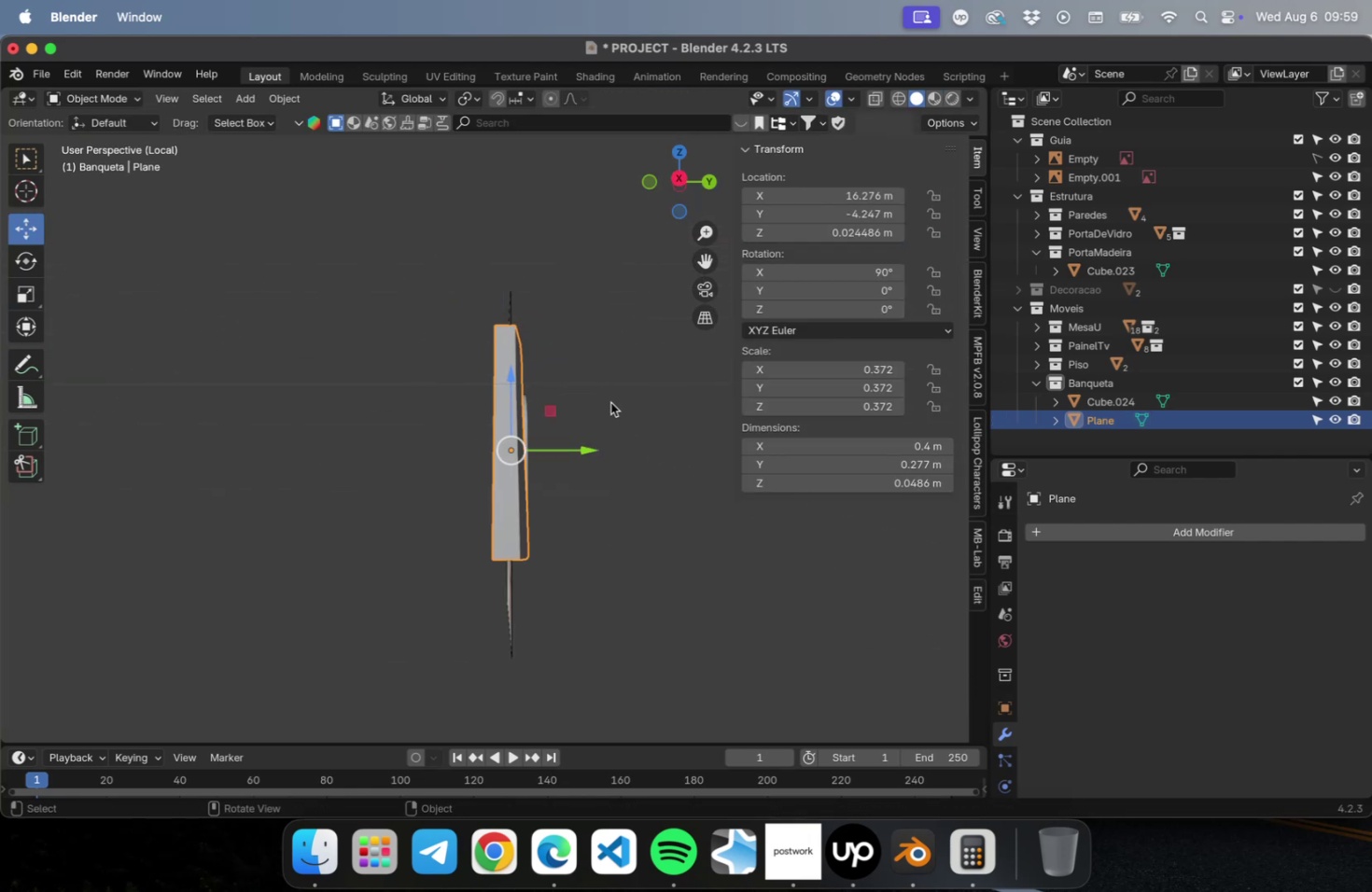 
key(Meta+CommandLeft)
 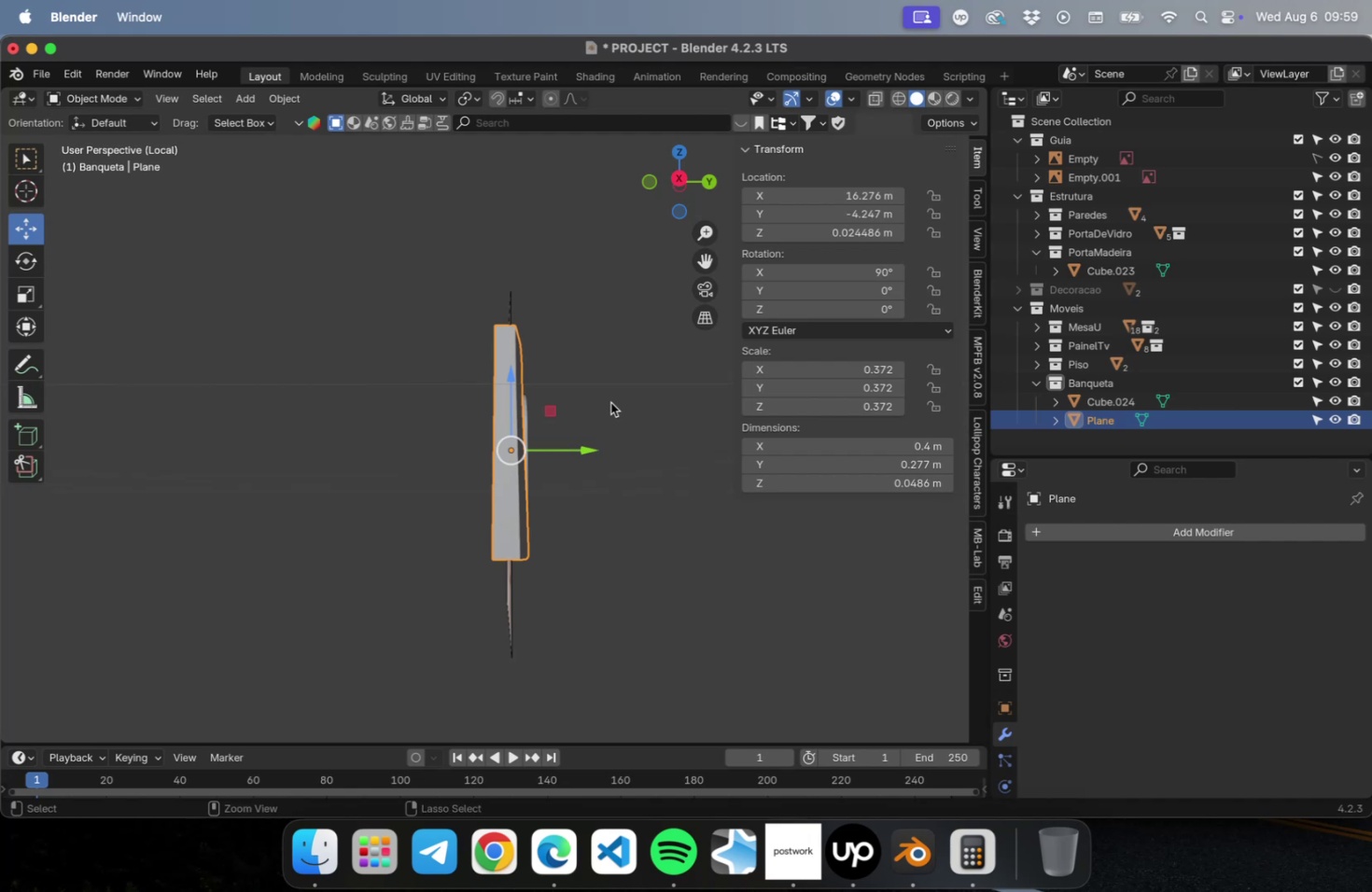 
key(Meta+Z)
 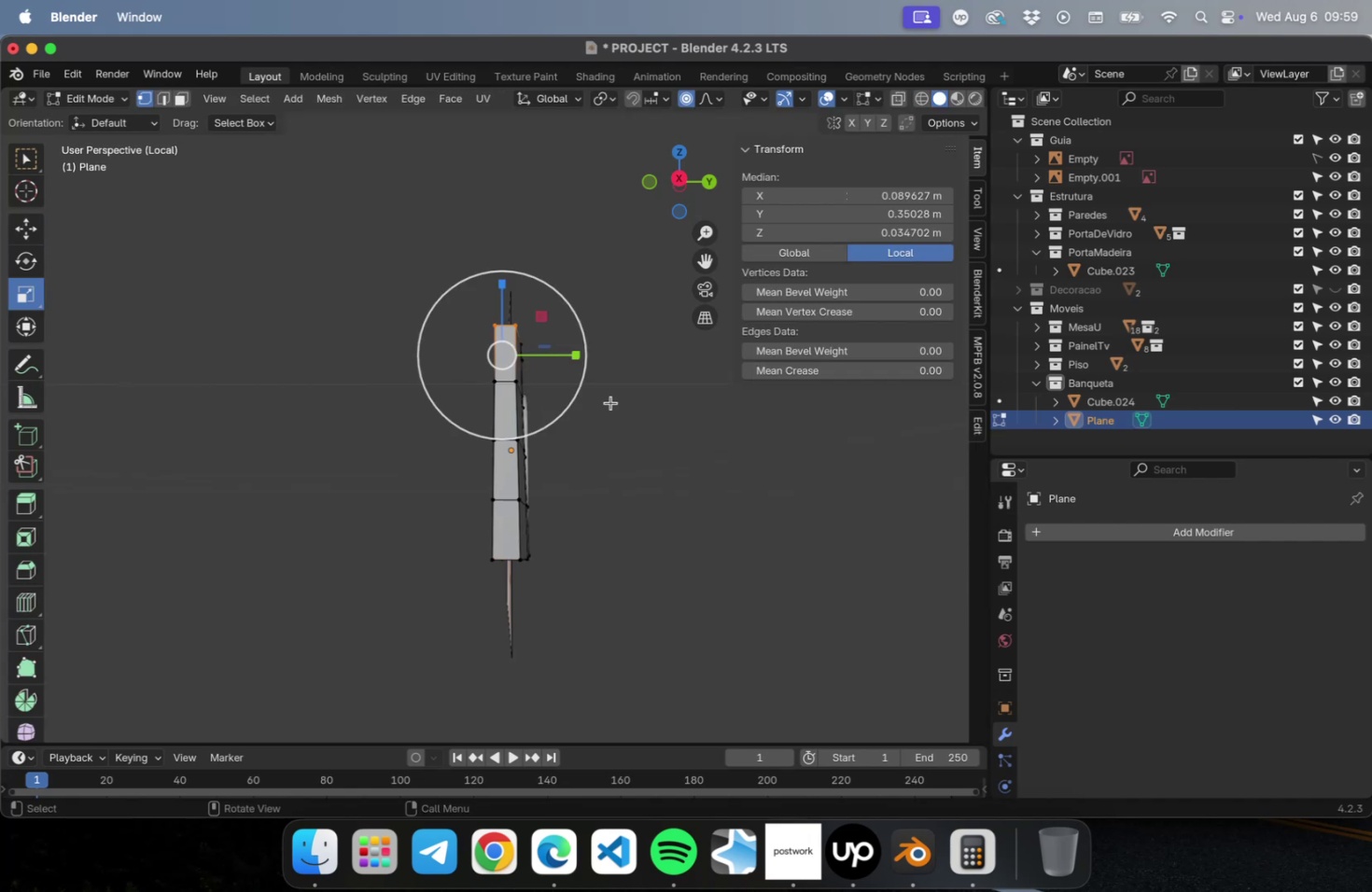 
key(Meta+CommandLeft)
 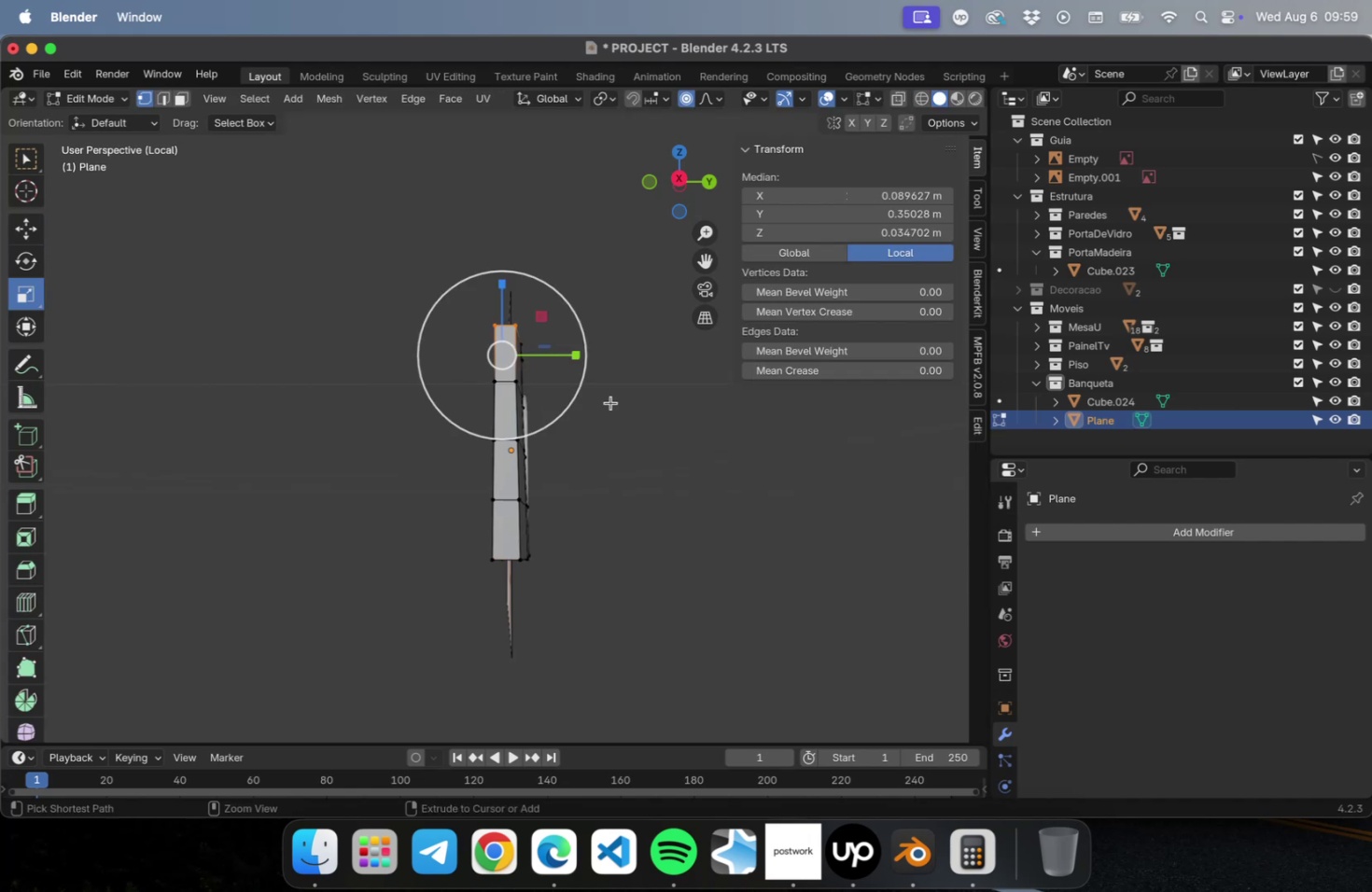 
key(Meta+Z)
 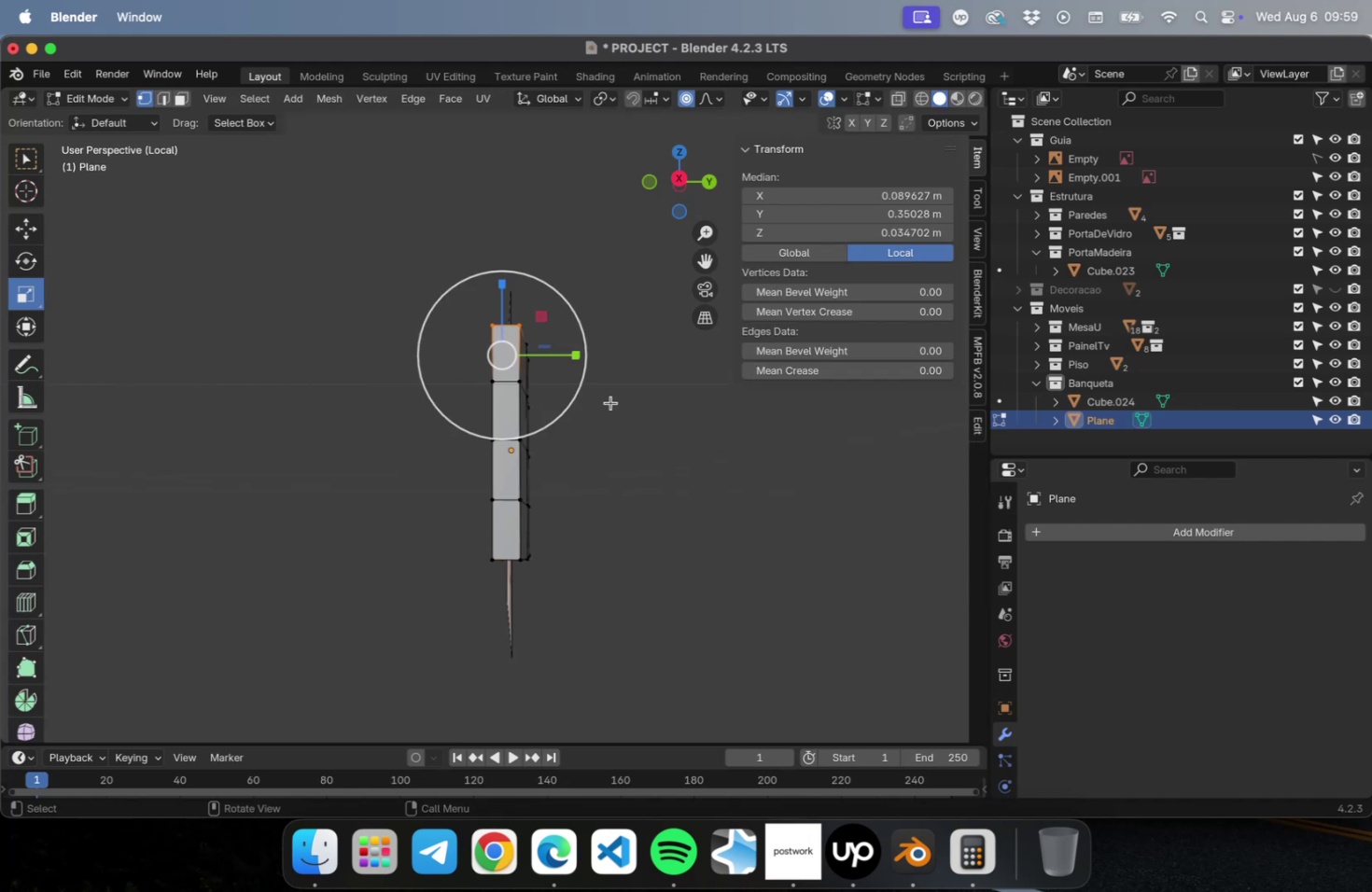 
key(NumLock)
 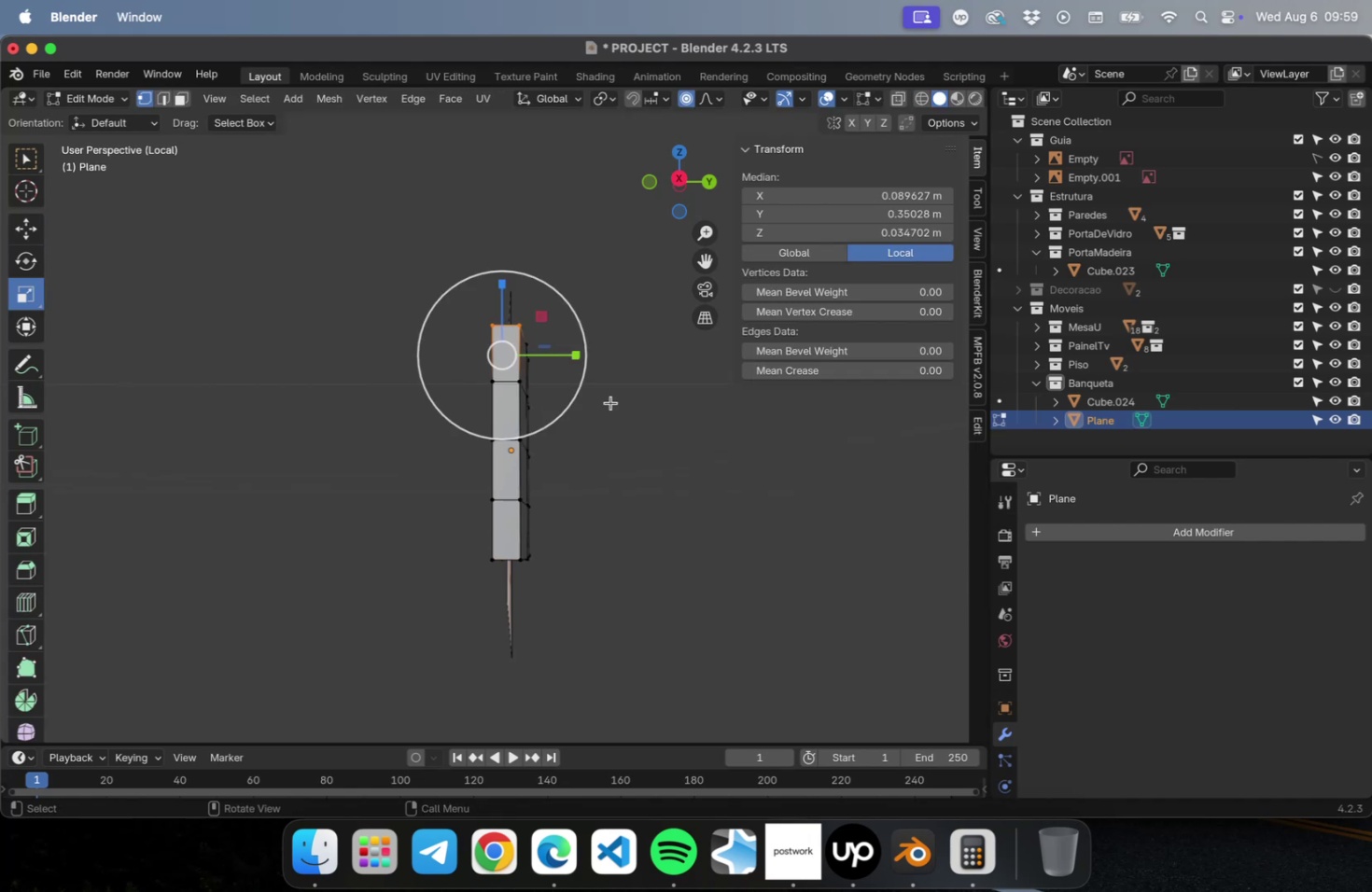 
key(Numpad1)
 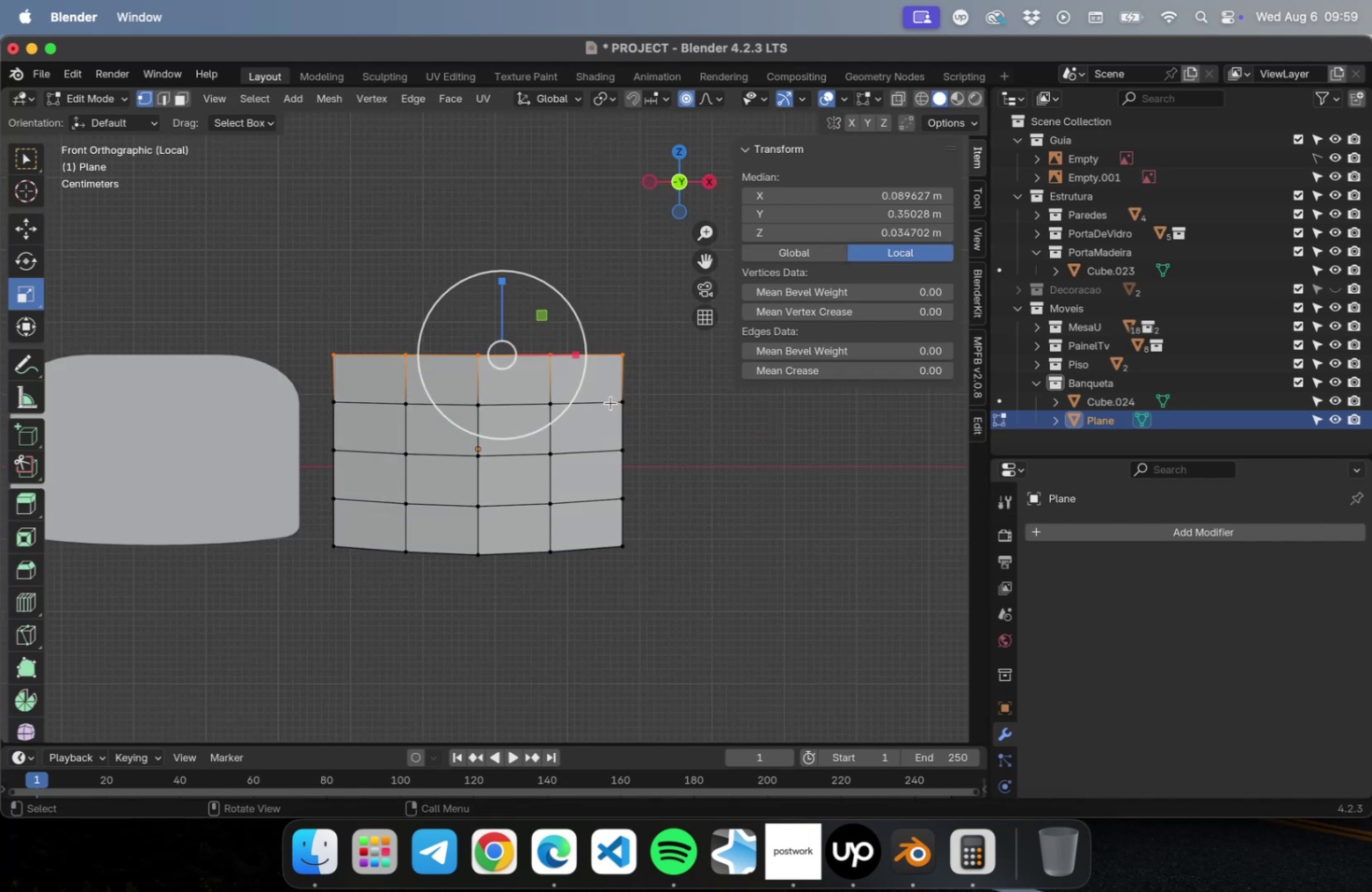 
key(NumLock)
 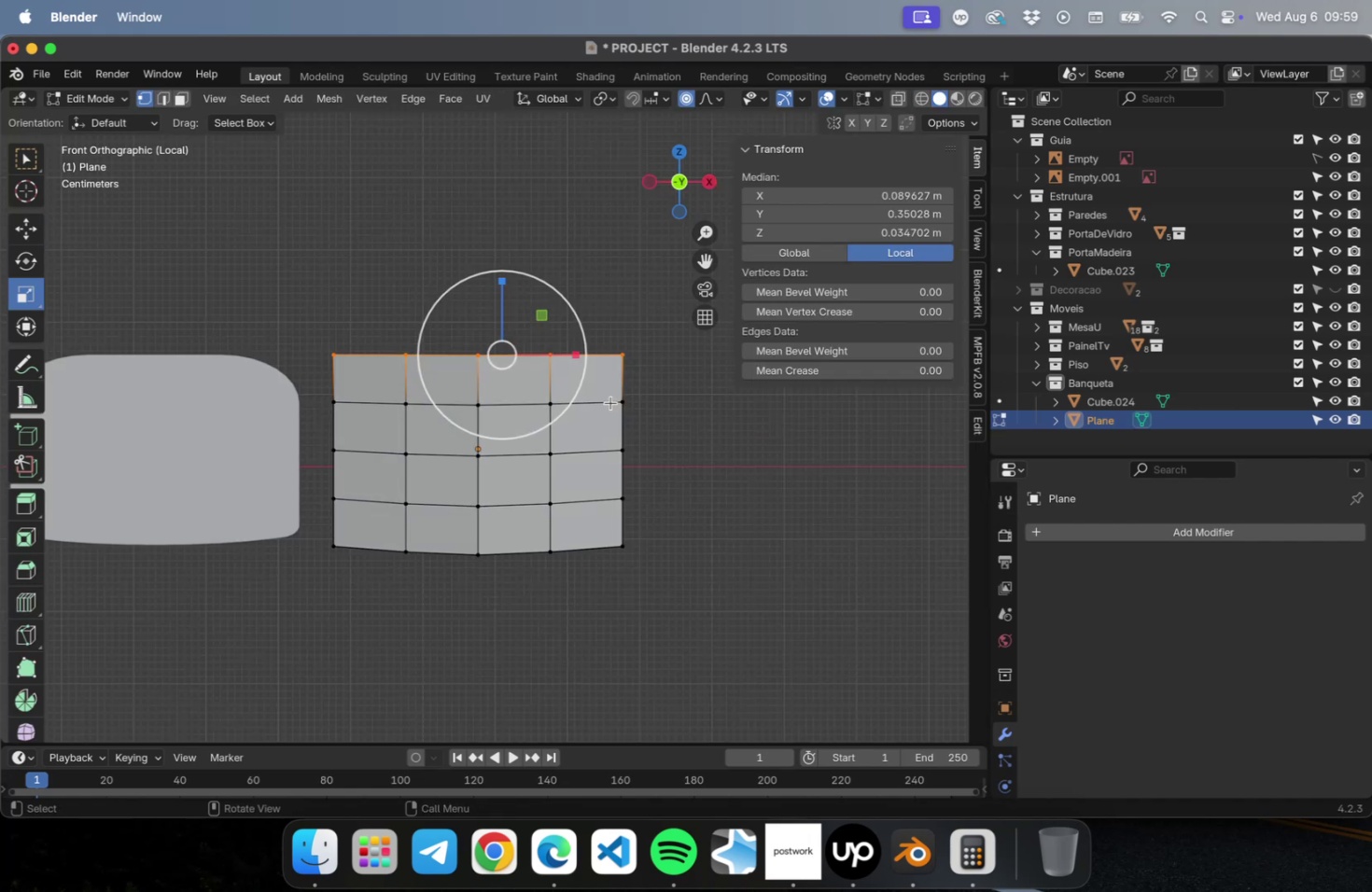 
key(Numpad7)
 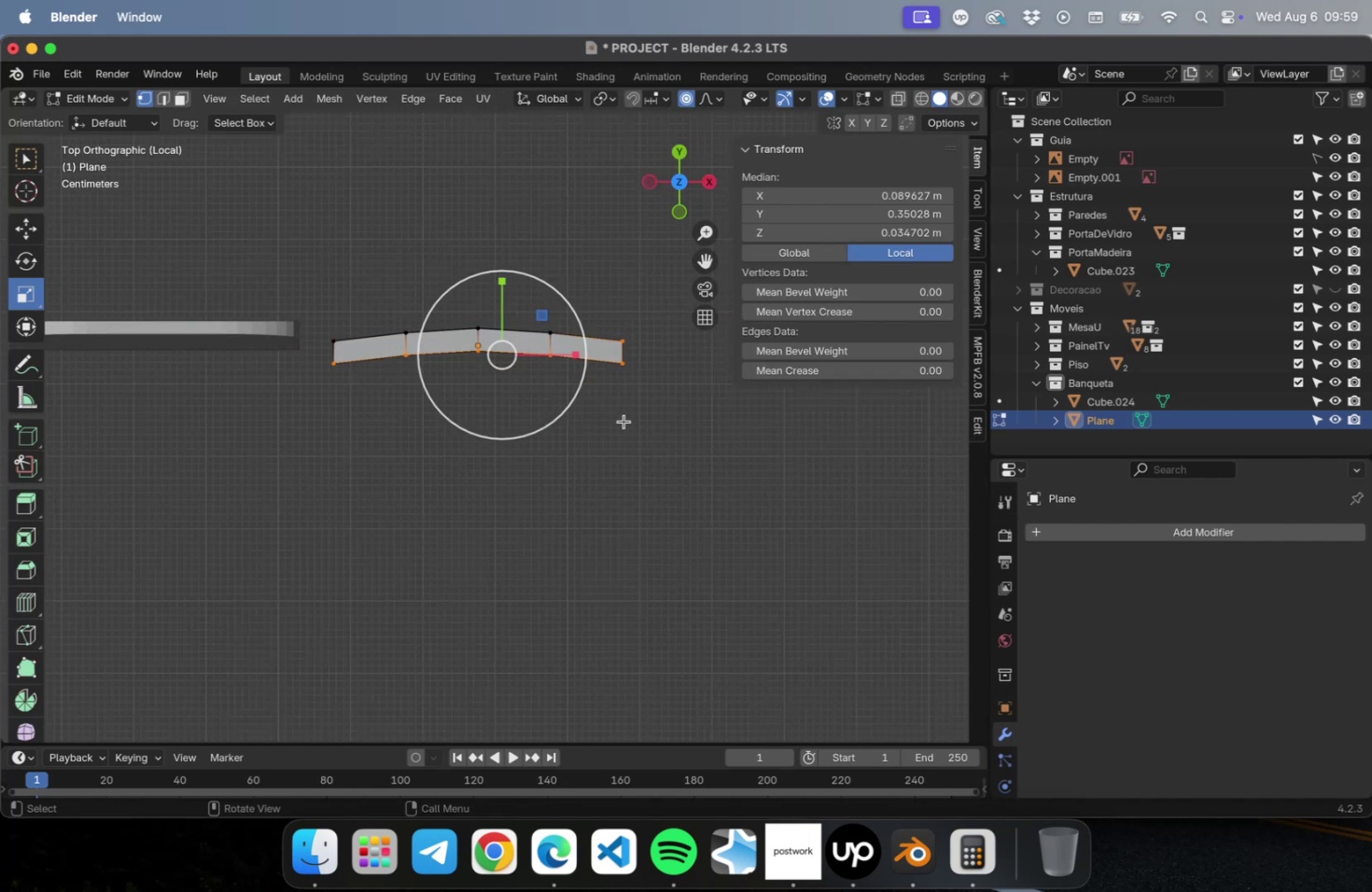 
scroll: coordinate [624, 411], scroll_direction: up, amount: 16.0
 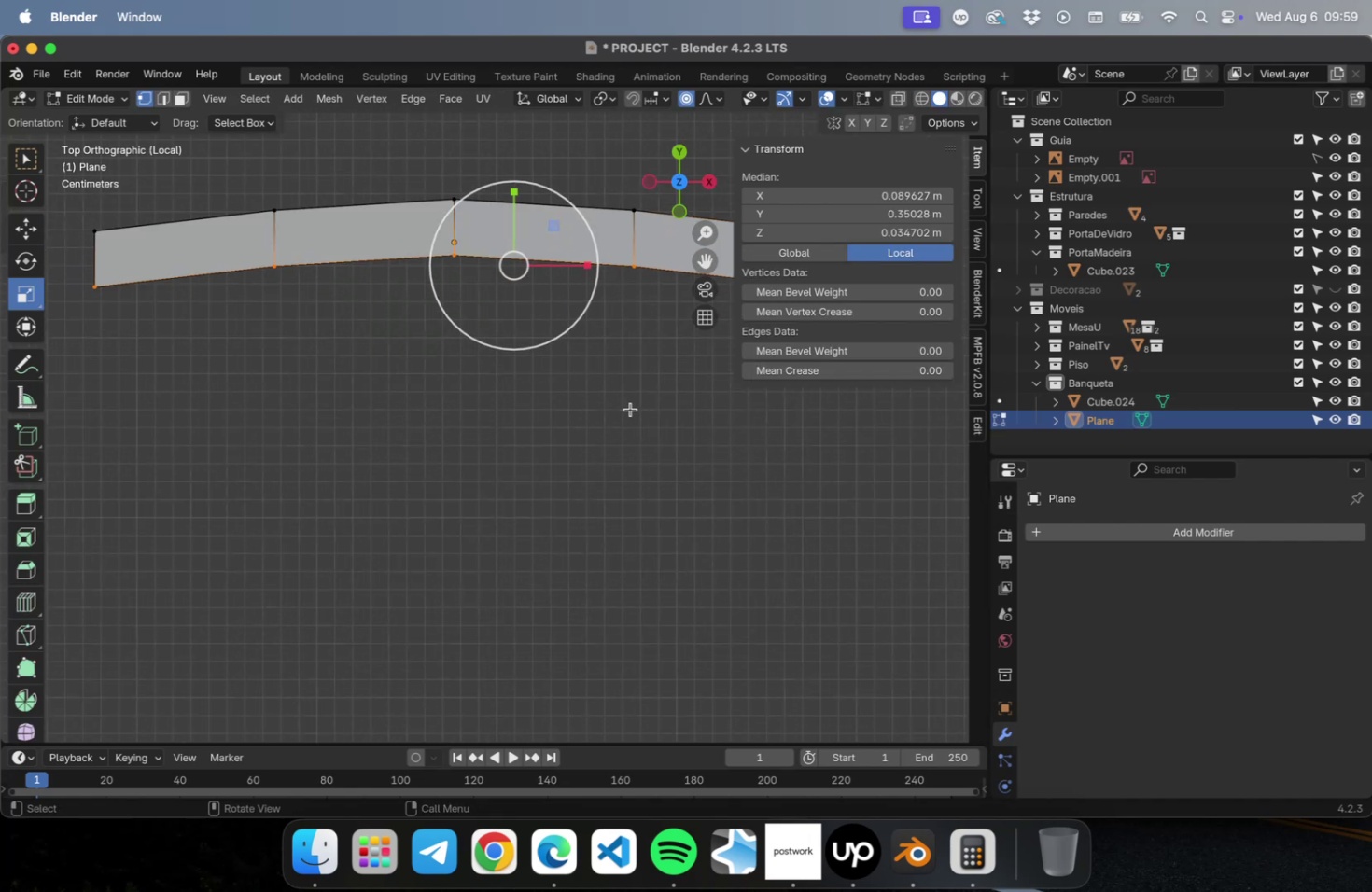 
left_click([632, 406])
 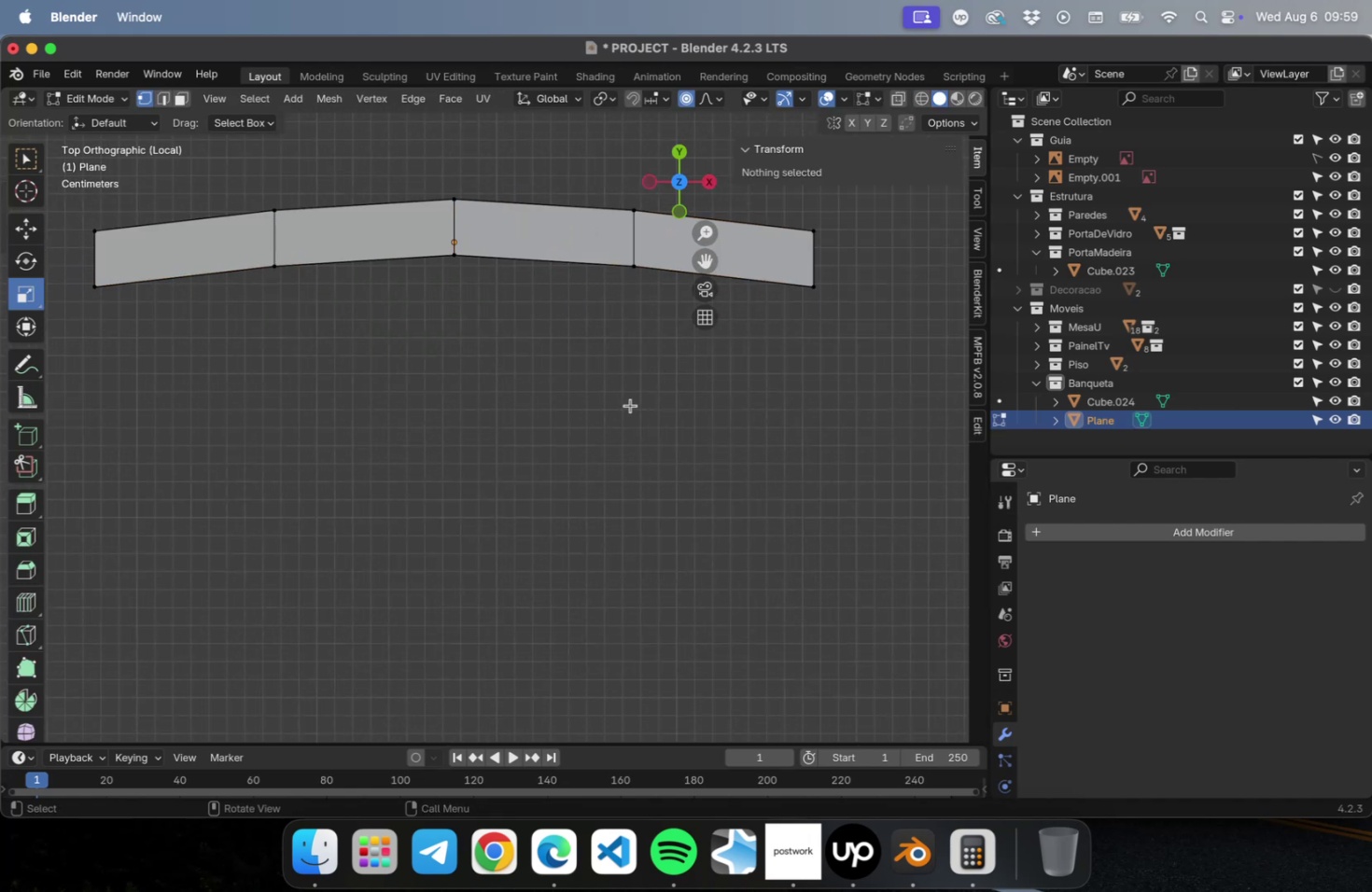 
hold_key(key=ShiftLeft, duration=0.48)
 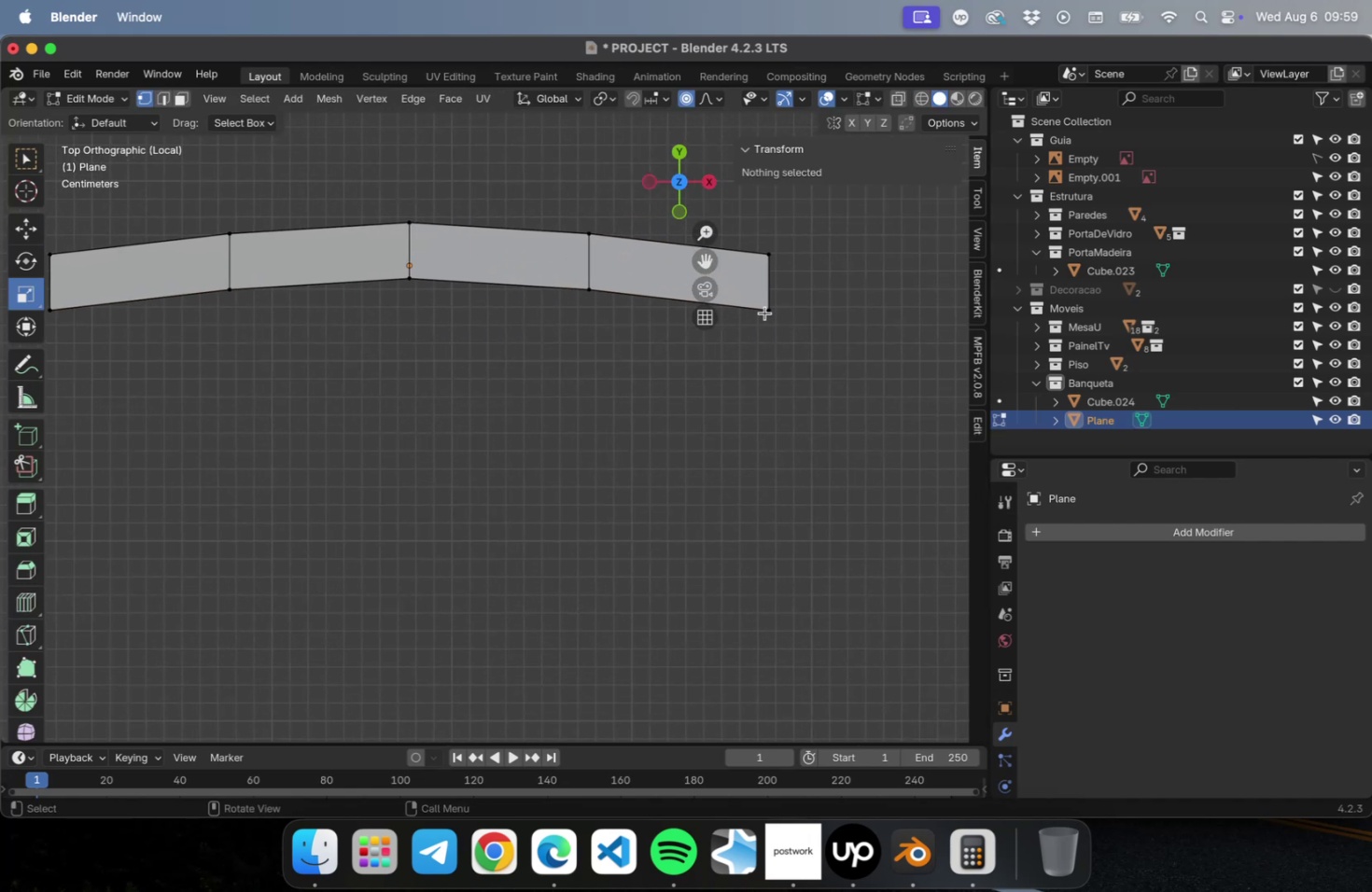 
left_click([768, 311])
 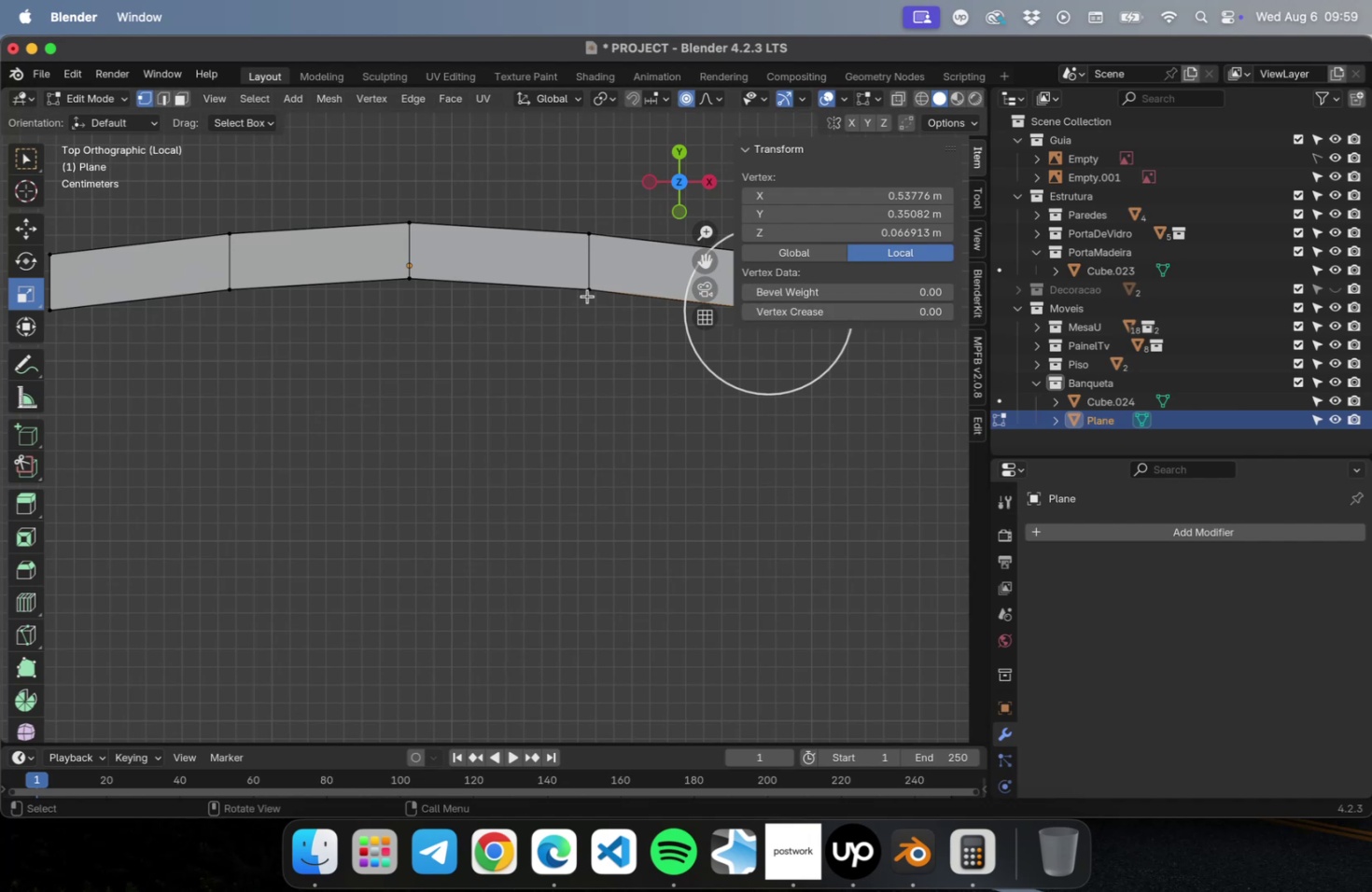 
key(N)
 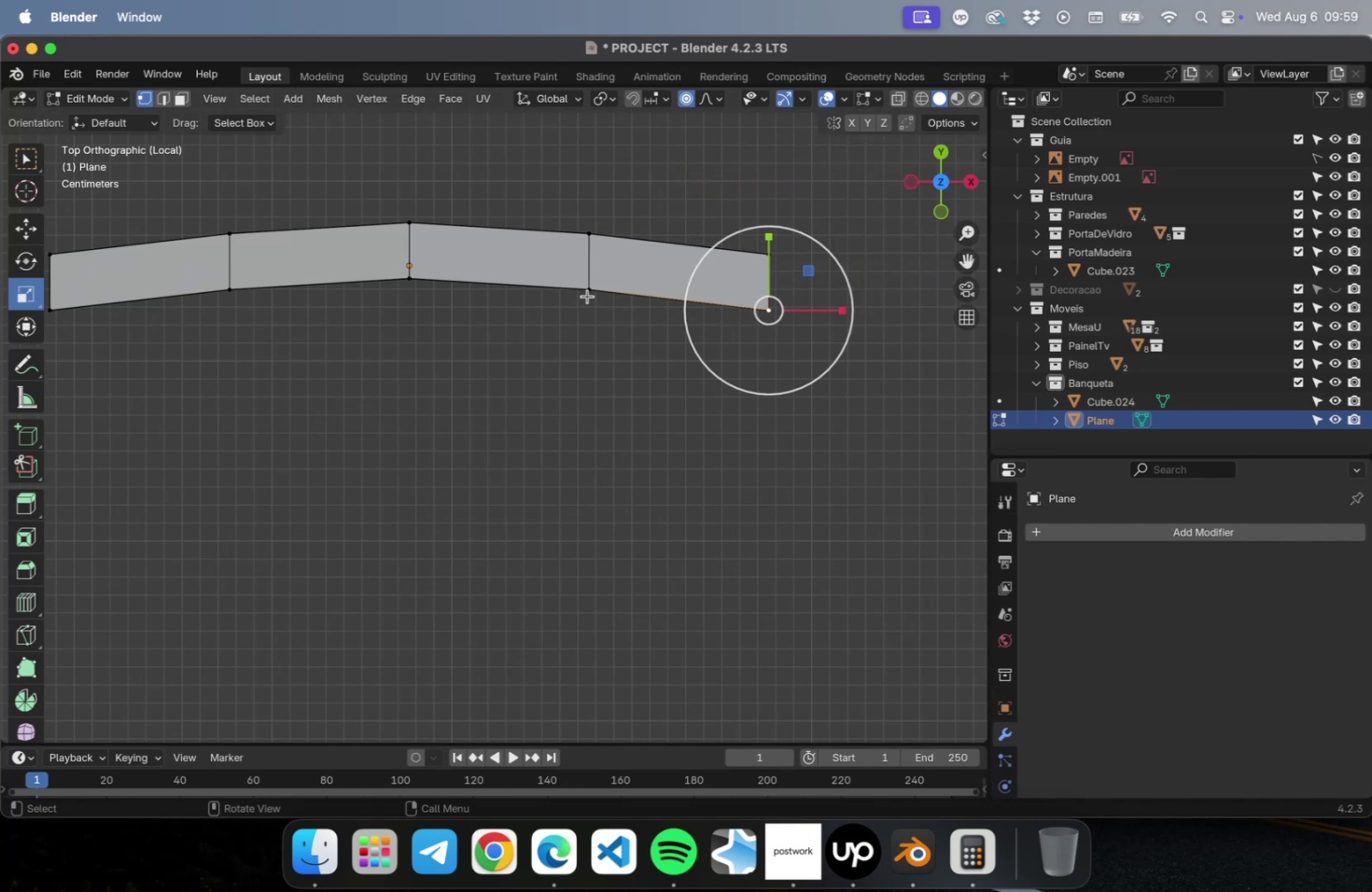 
hold_key(key=ShiftLeft, duration=1.11)
left_click([588, 293])
 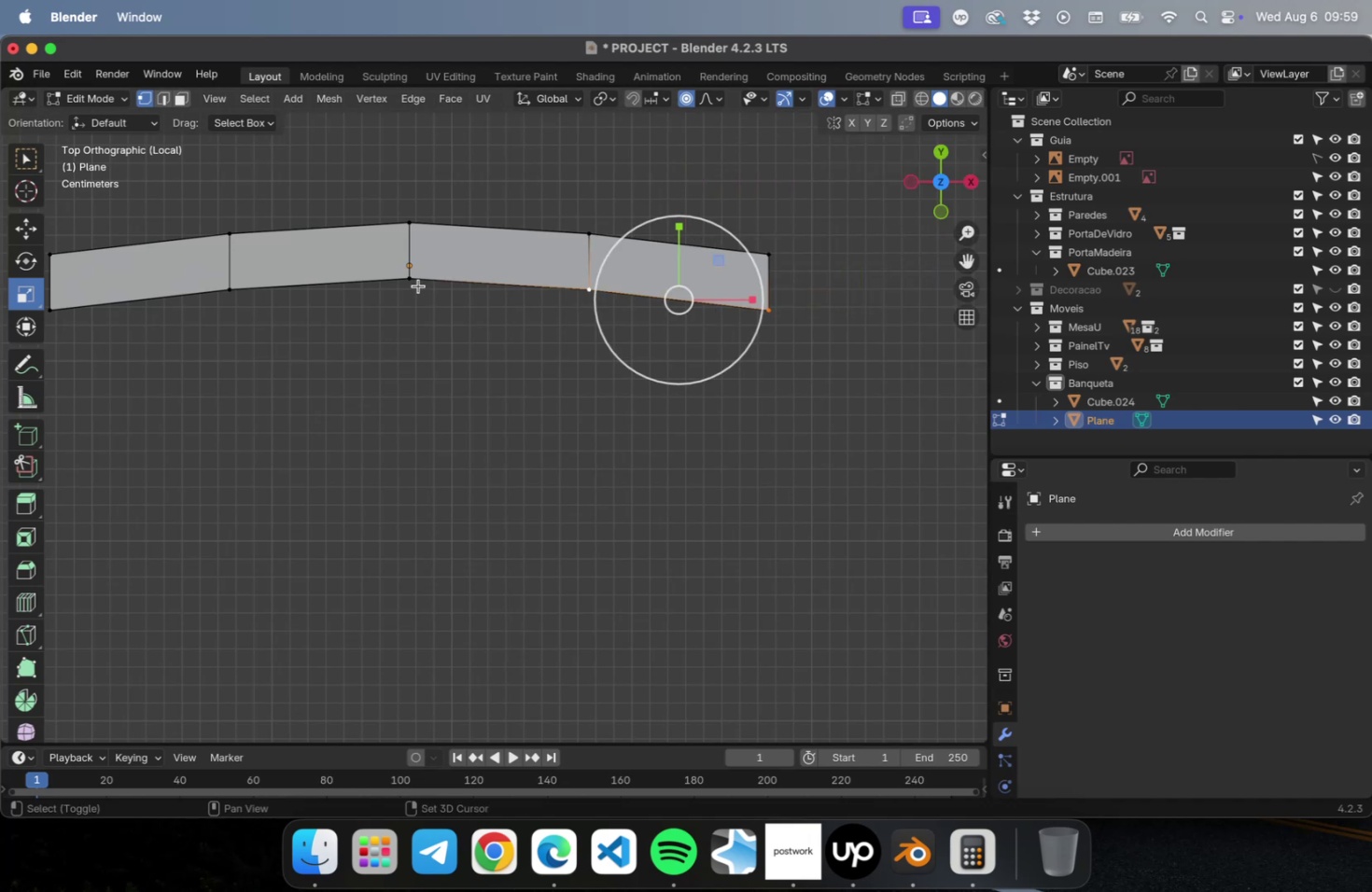 
left_click([408, 280])
 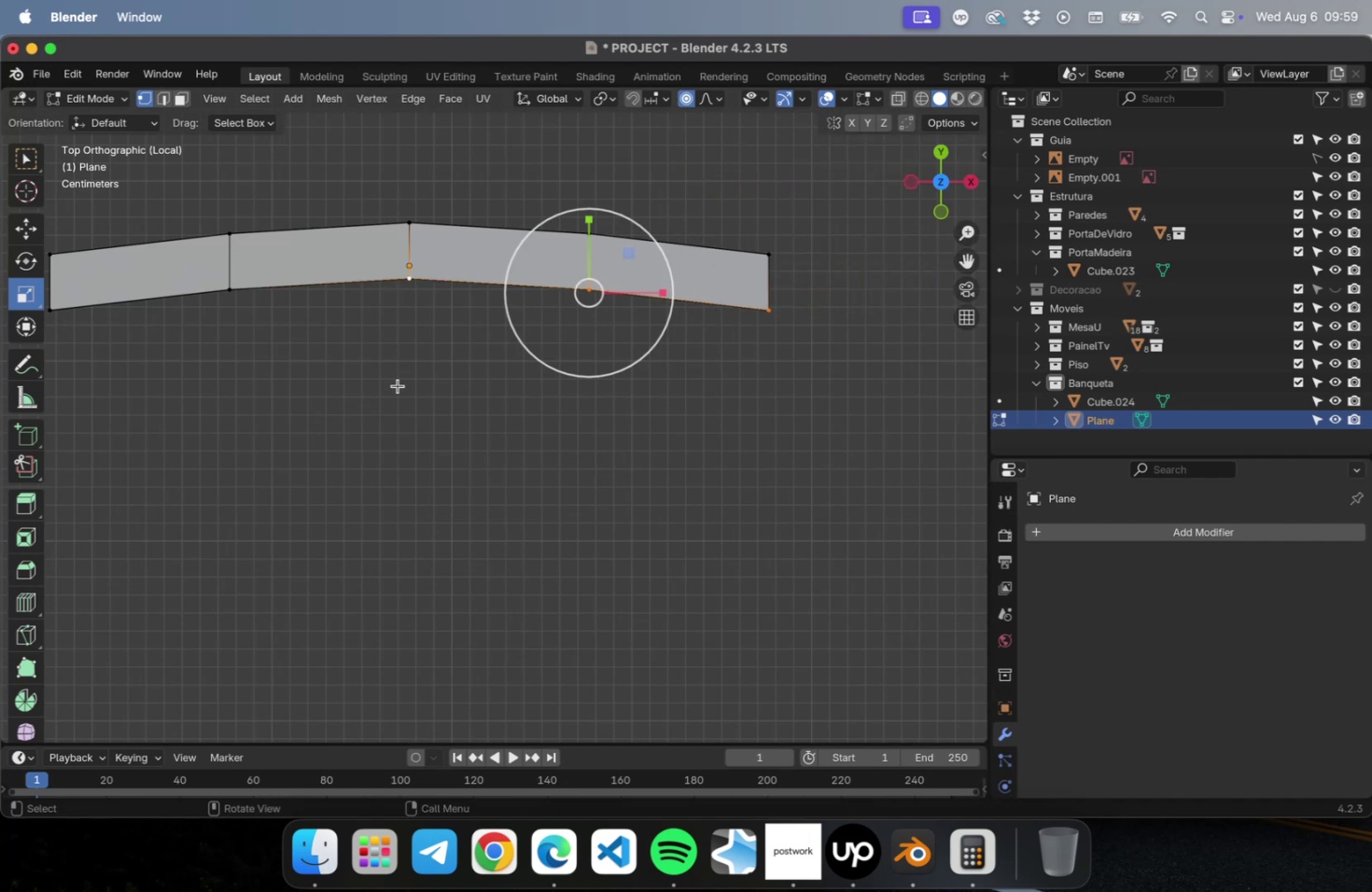 
hold_key(key=ShiftLeft, duration=0.47)
 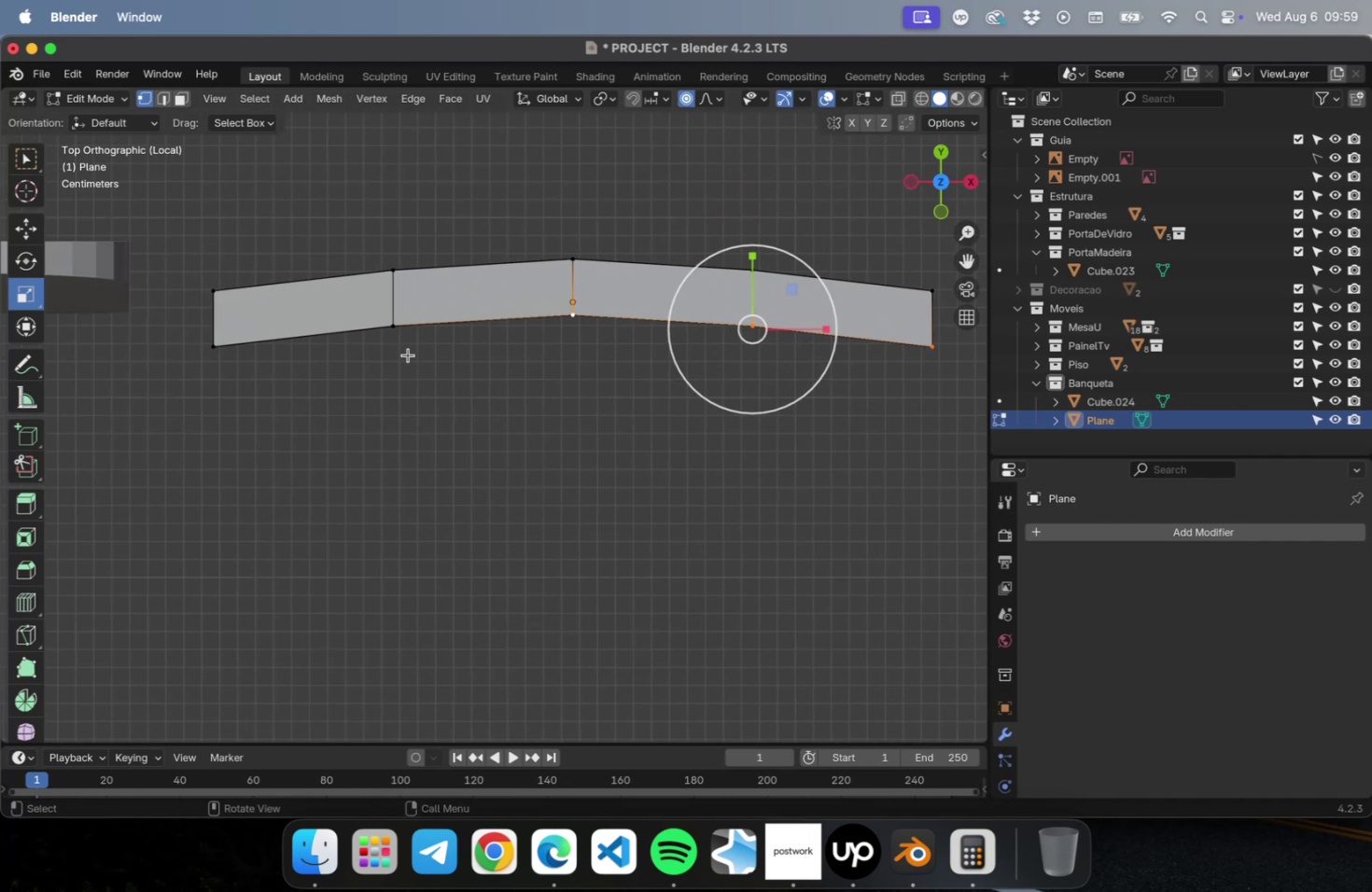 
hold_key(key=ShiftLeft, duration=1.69)
left_click([392, 328])
 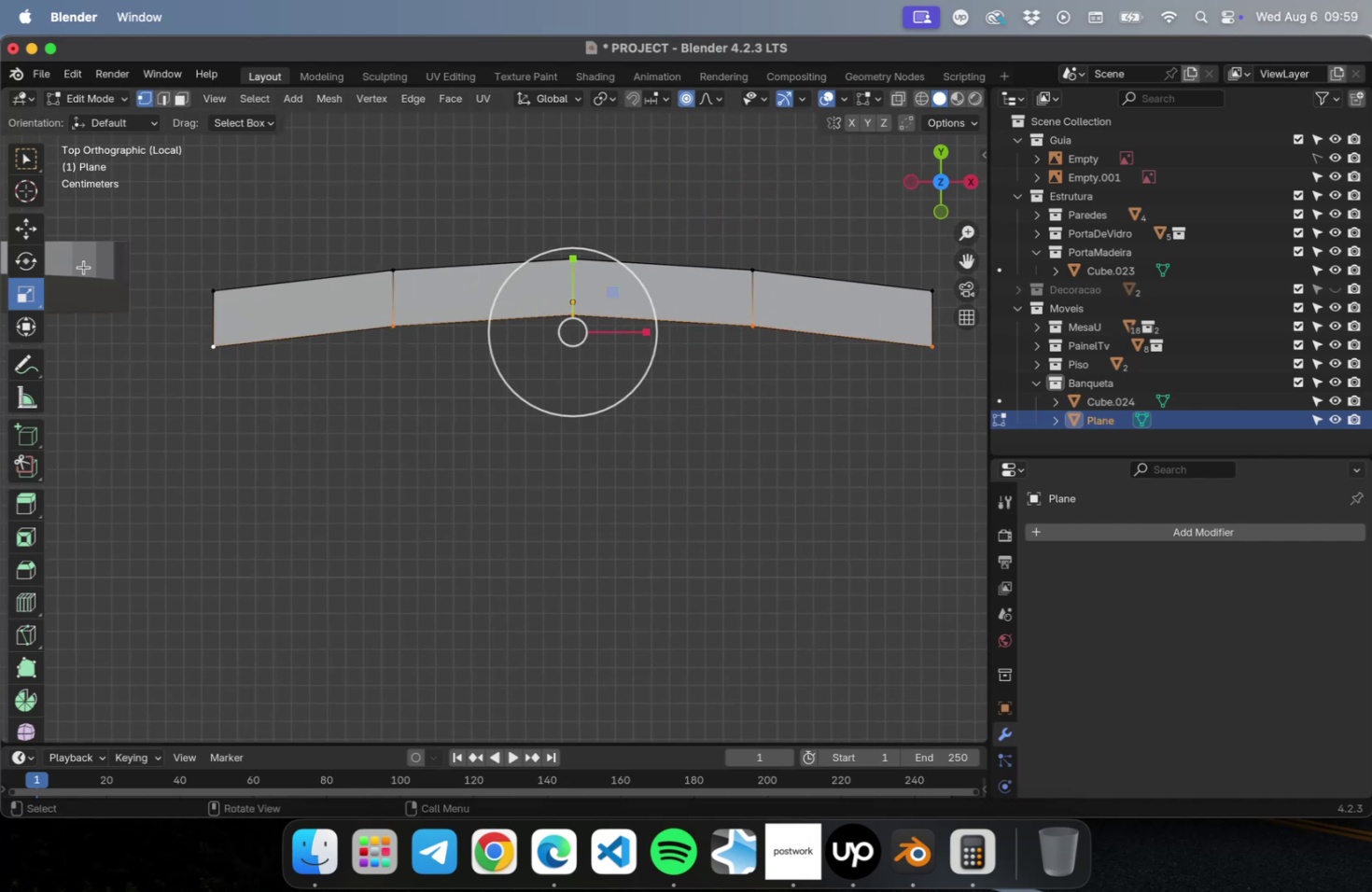 
left_click([24, 212])
 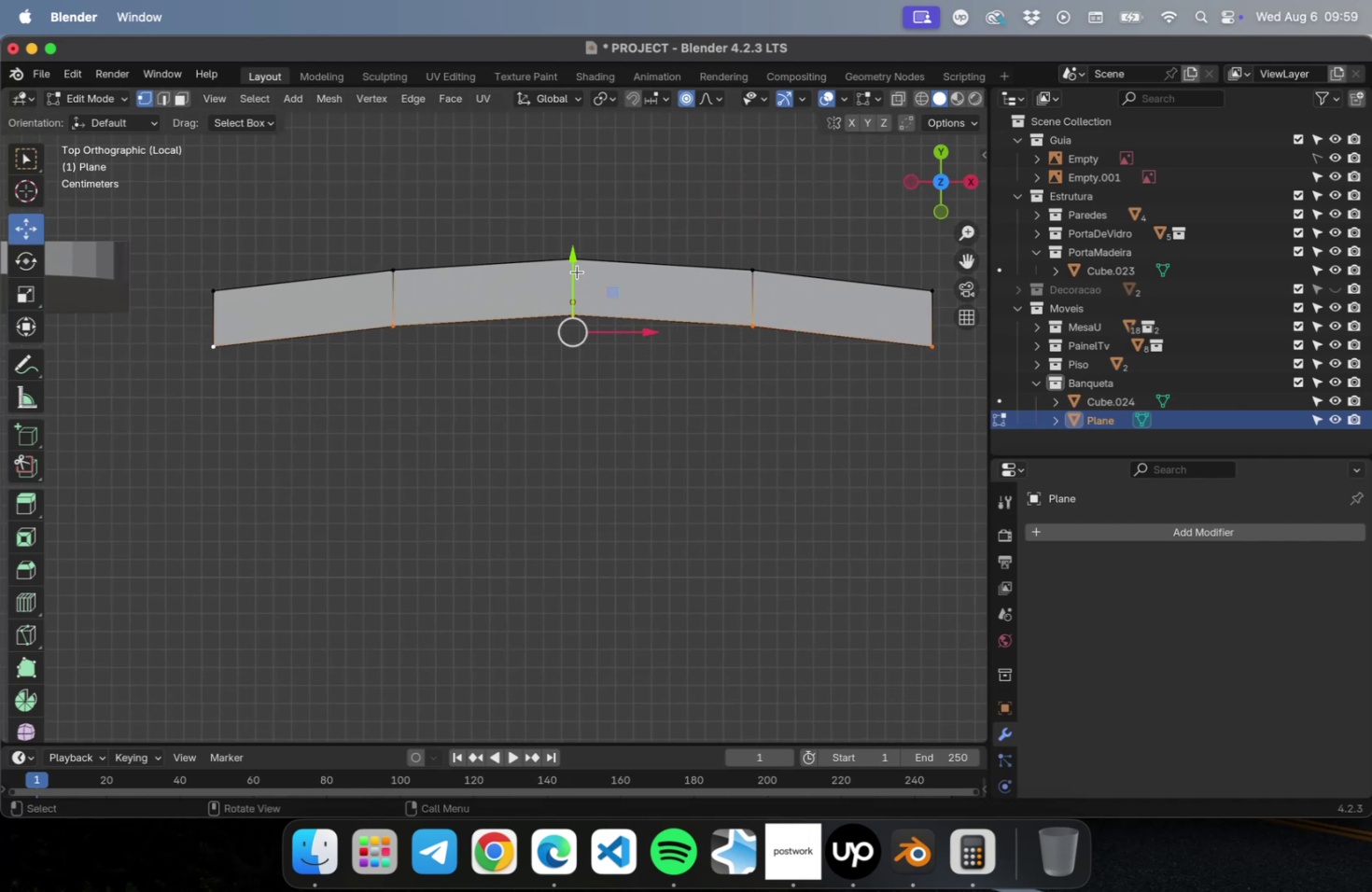 
left_click_drag(start_coordinate=[573, 258], to_coordinate=[574, 229])
 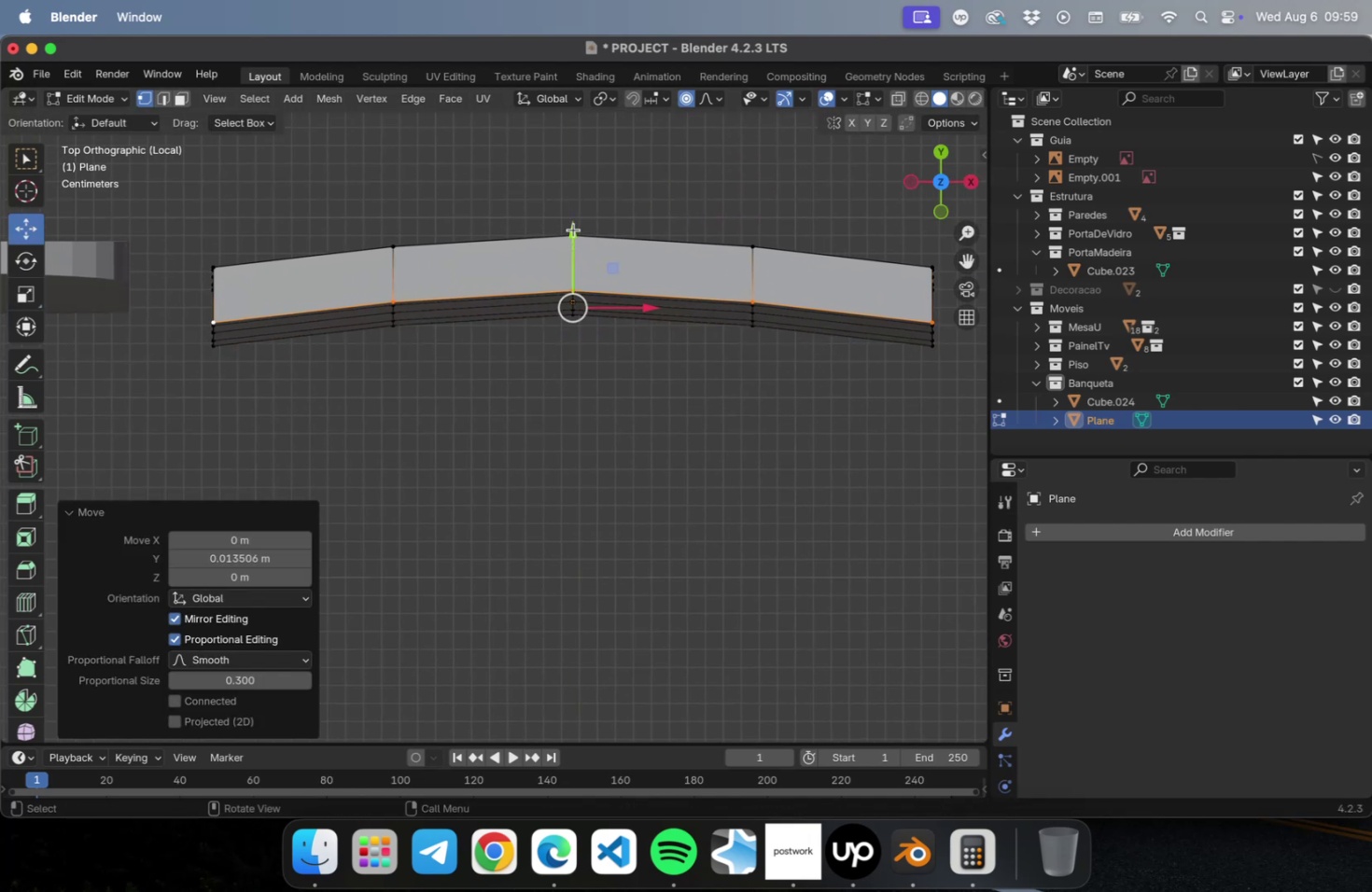 
key(Meta+CommandLeft)
 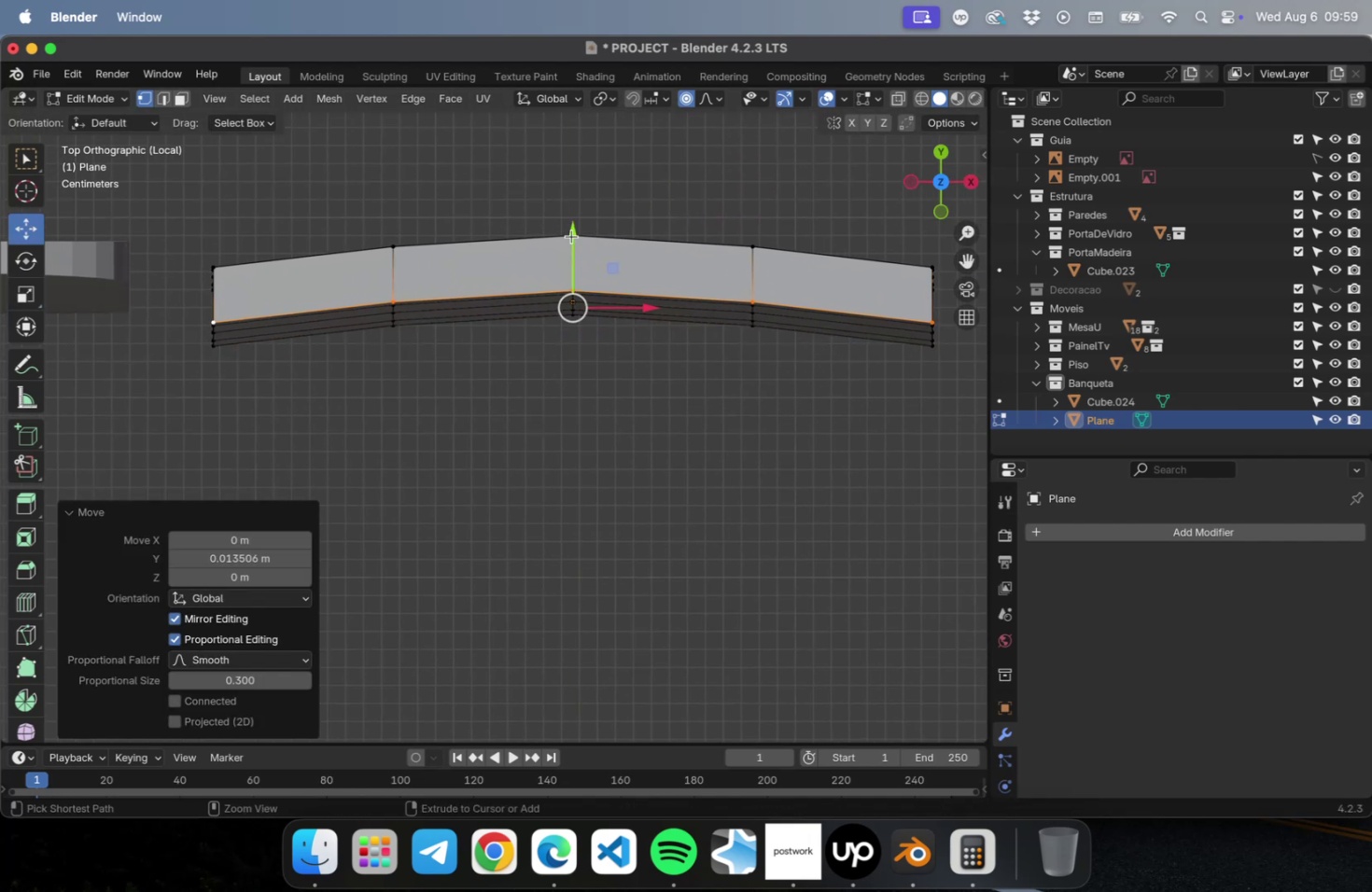 
key(Meta+Z)
 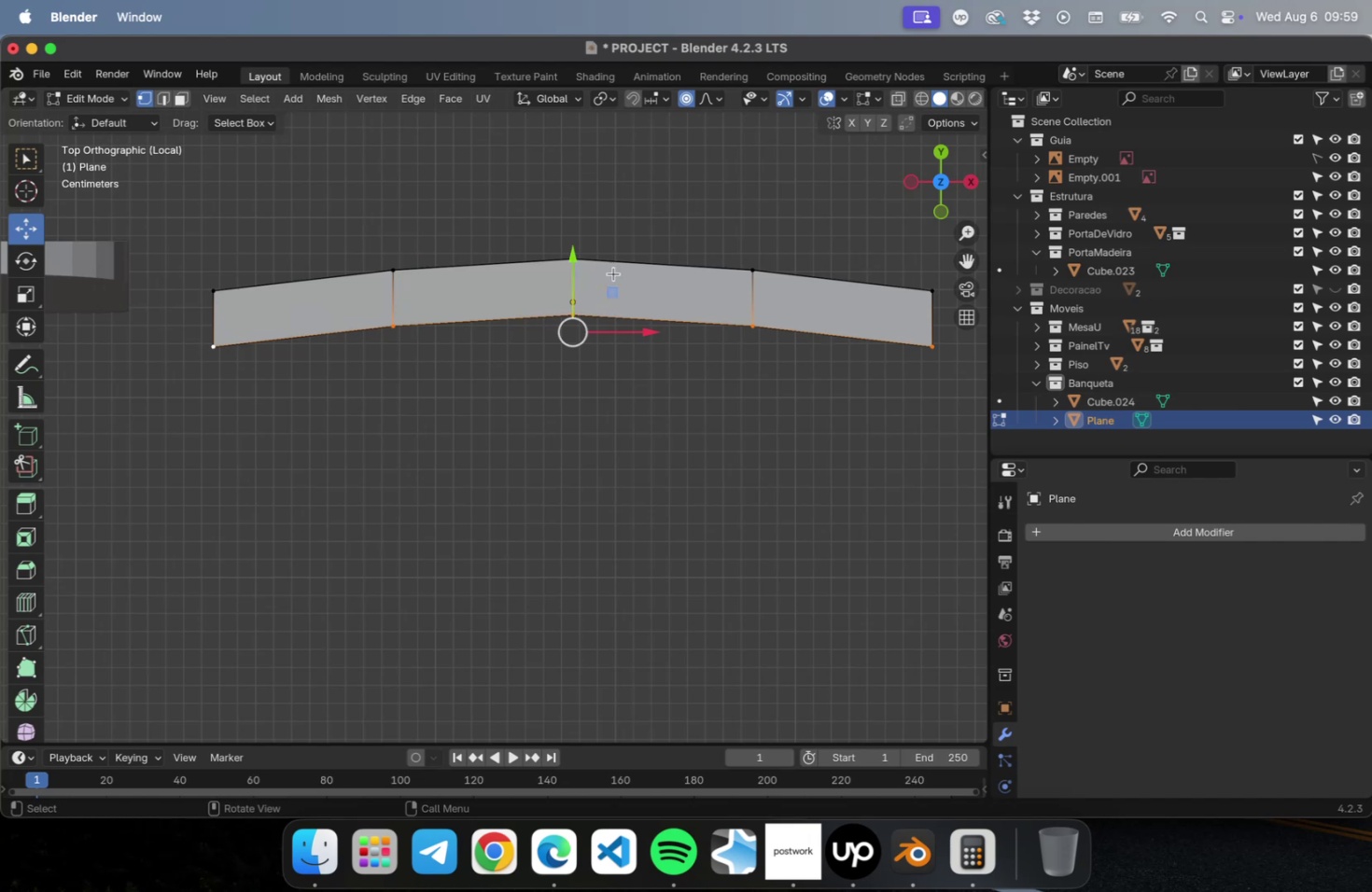 
wait(6.91)
 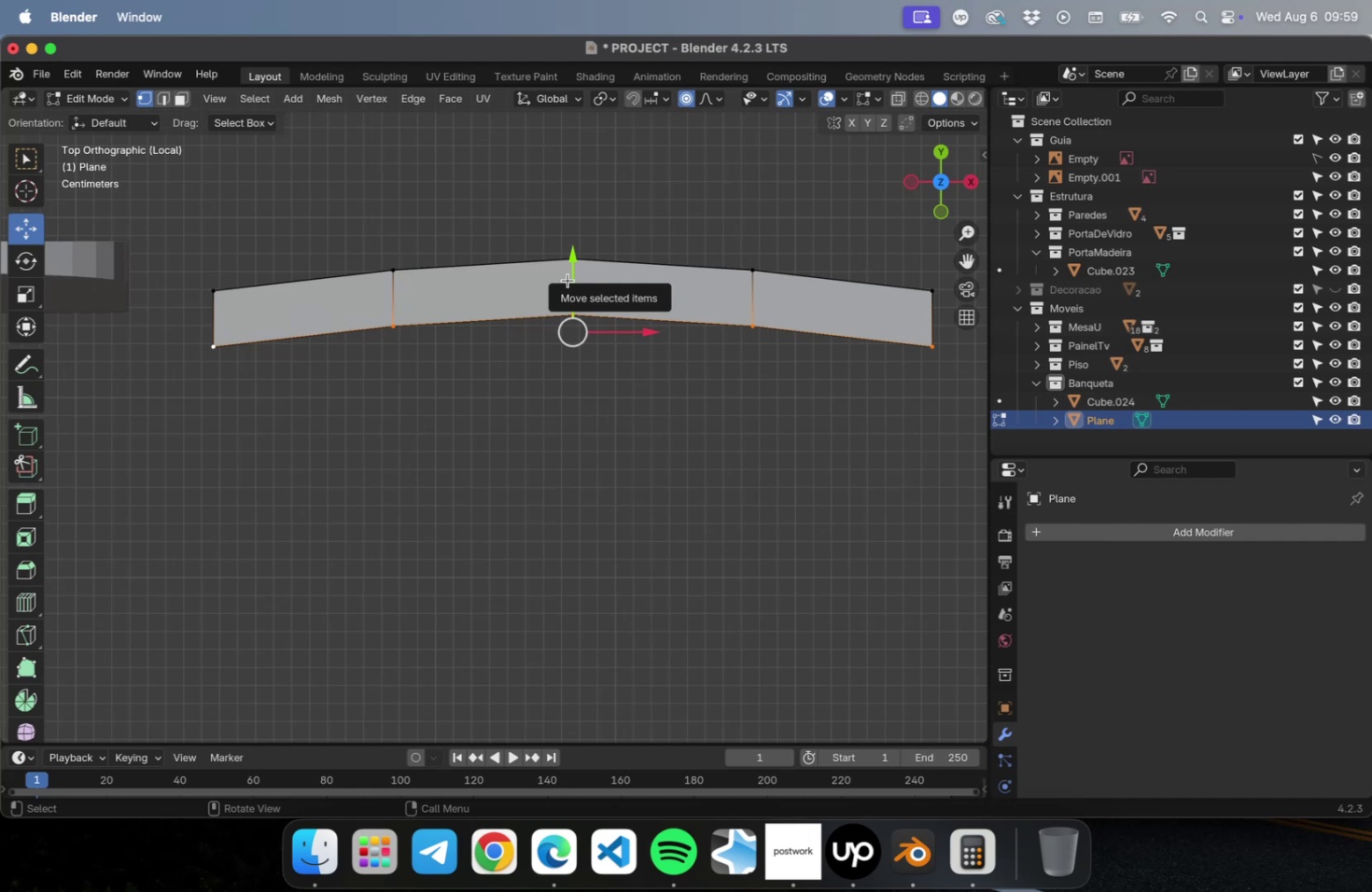 
left_click([716, 103])
 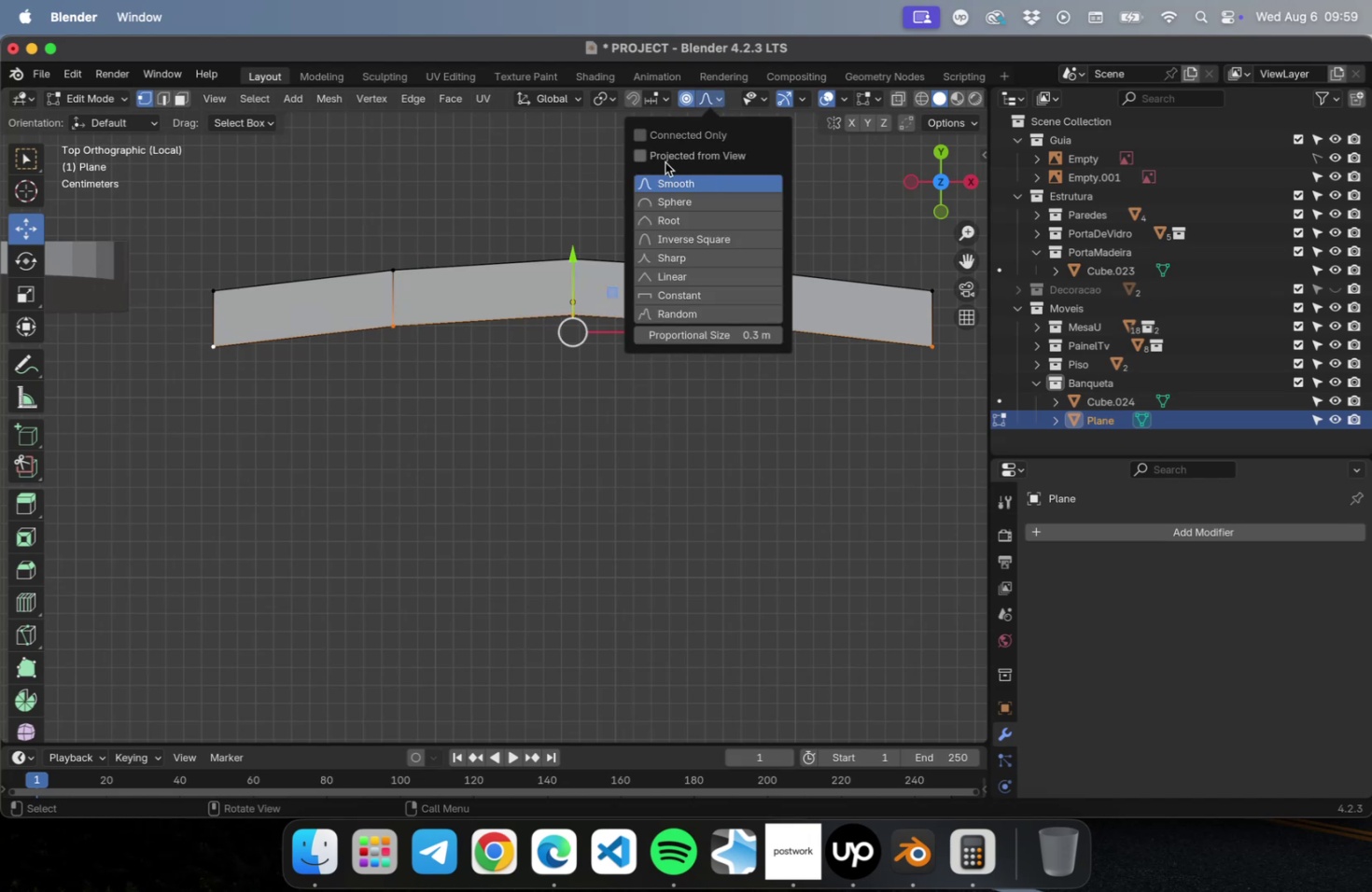 
left_click([695, 93])
 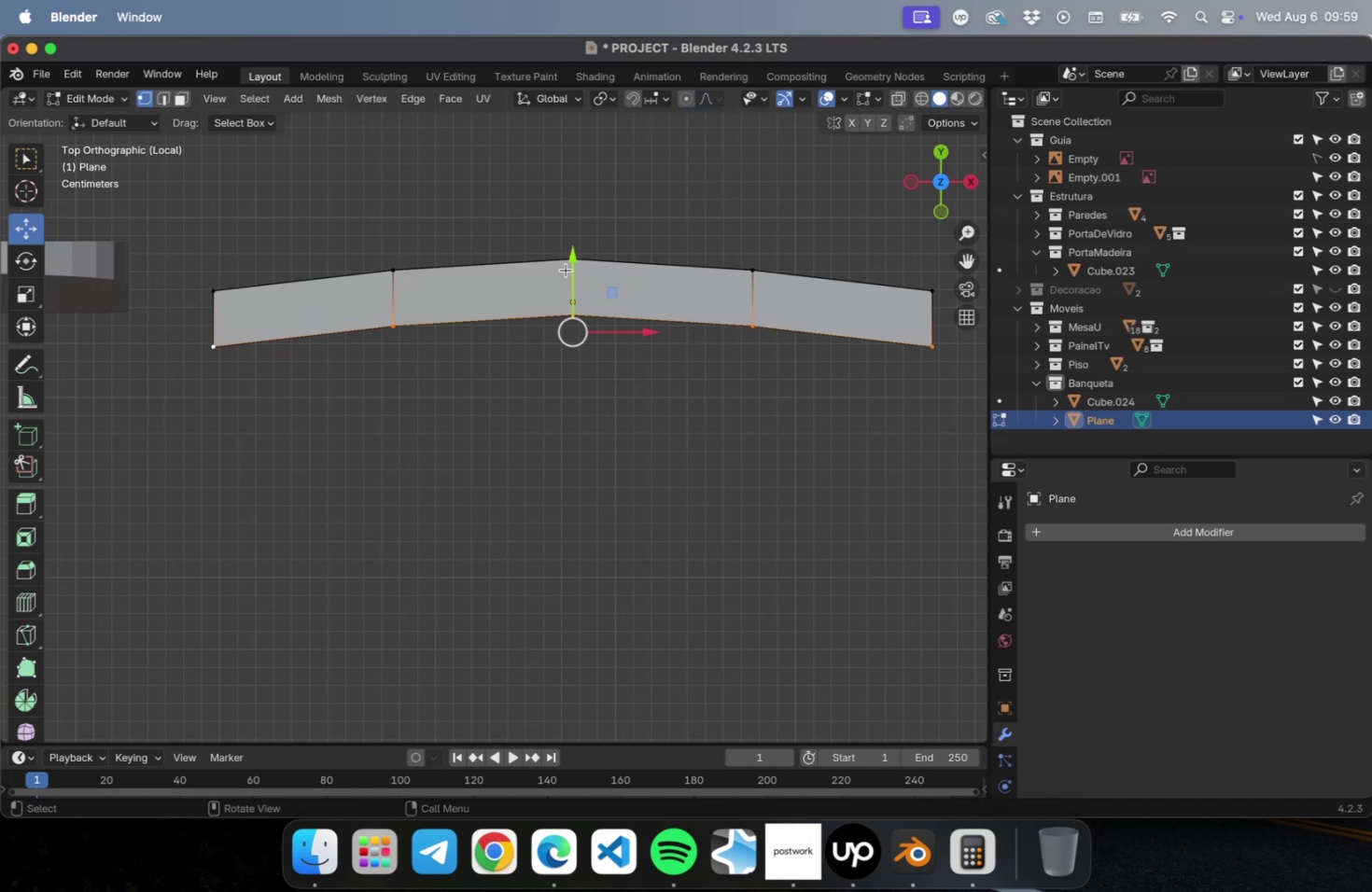 
left_click_drag(start_coordinate=[573, 261], to_coordinate=[571, 224])
 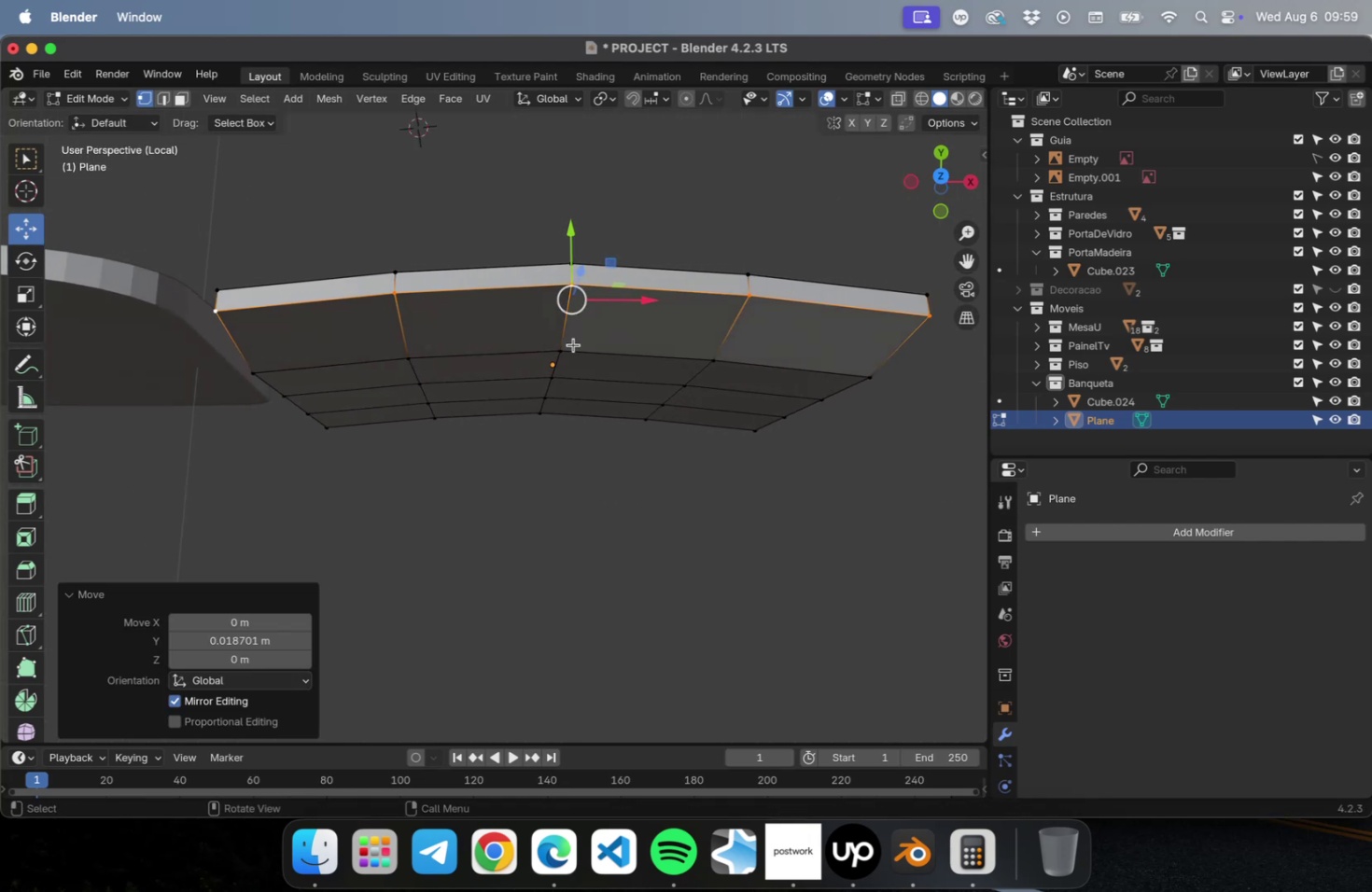 
left_click([564, 350])
 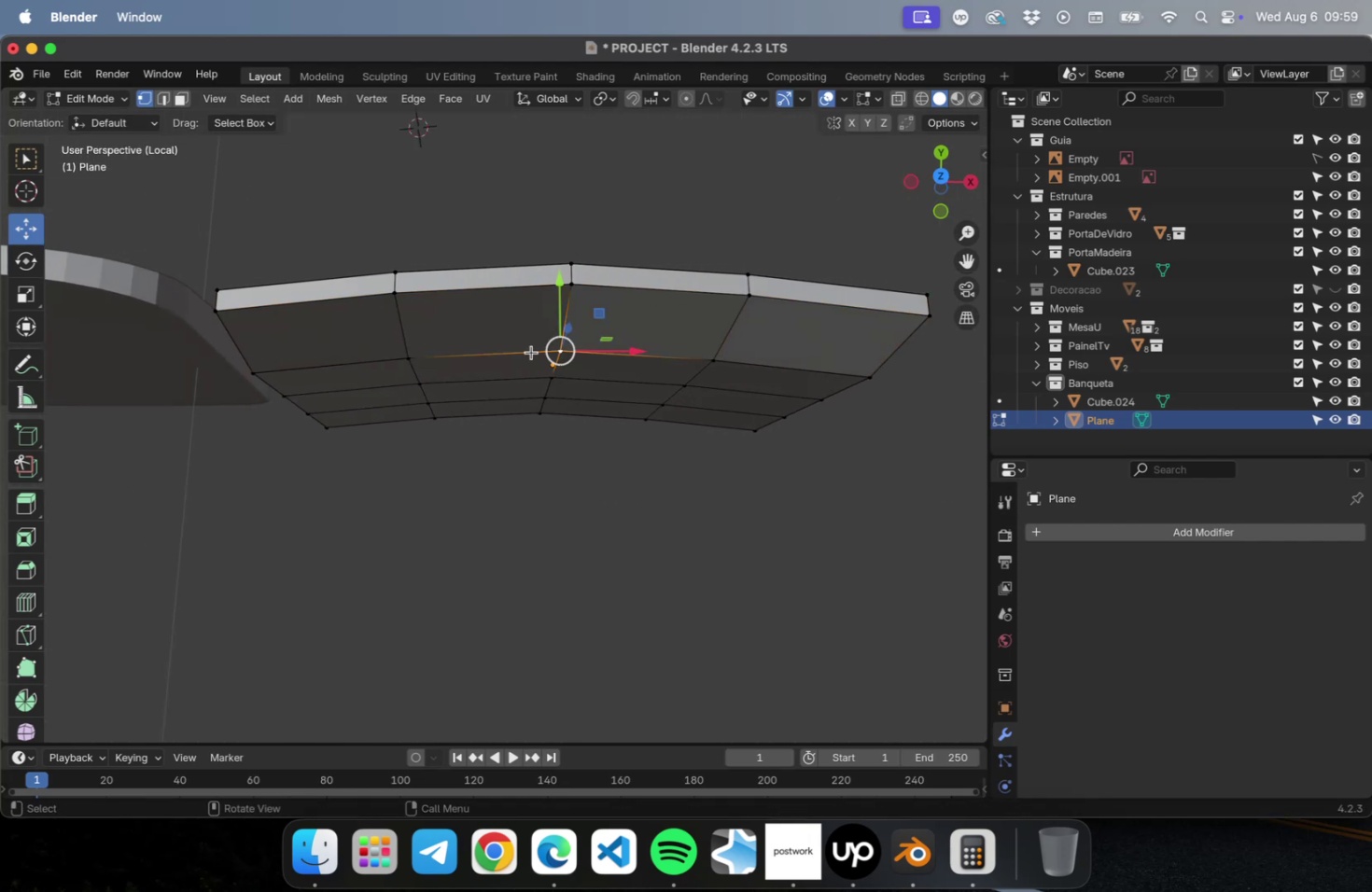 
hold_key(key=ShiftLeft, duration=3.81)
left_click([411, 358])
 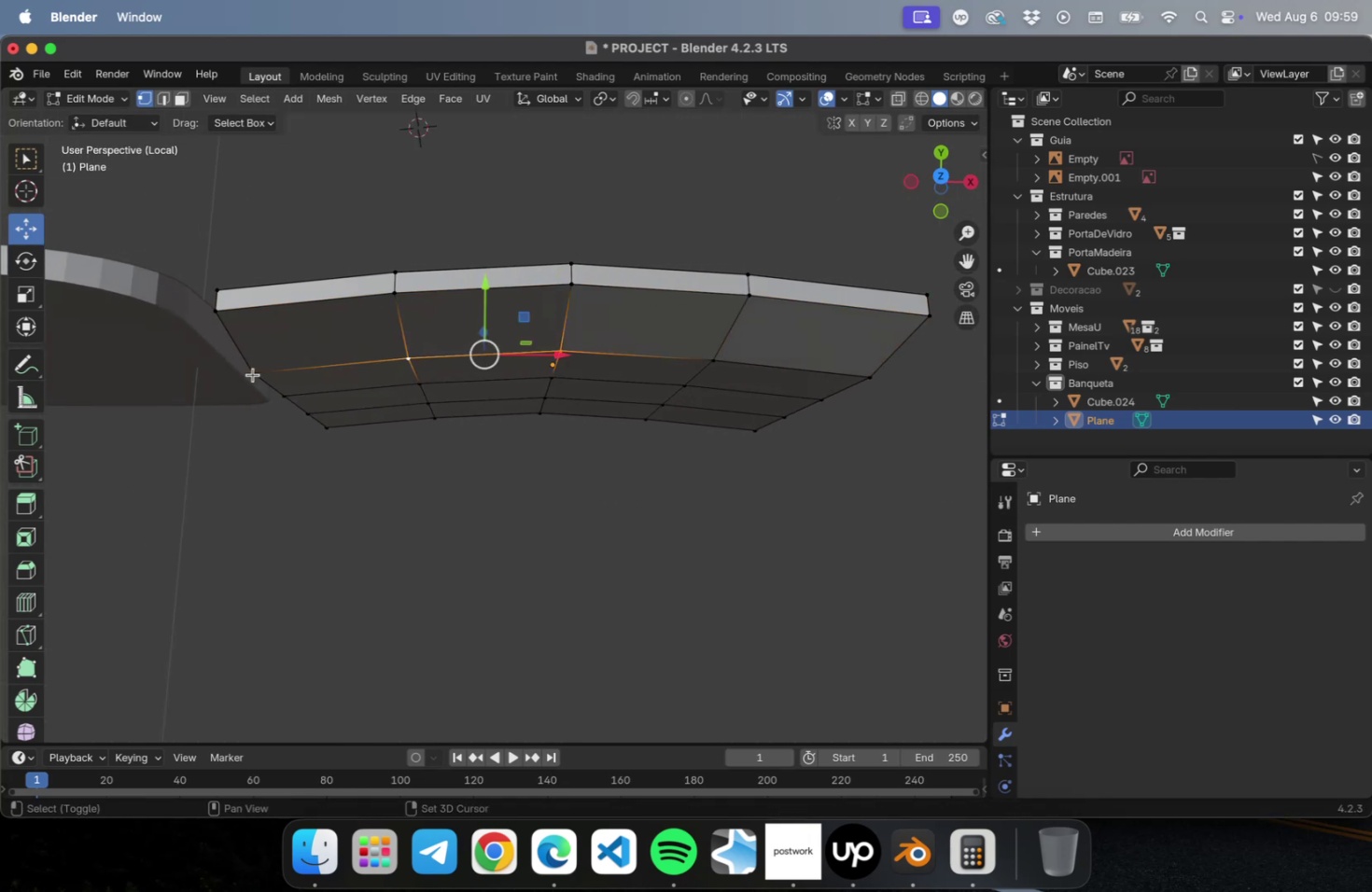 
left_click([250, 374])
 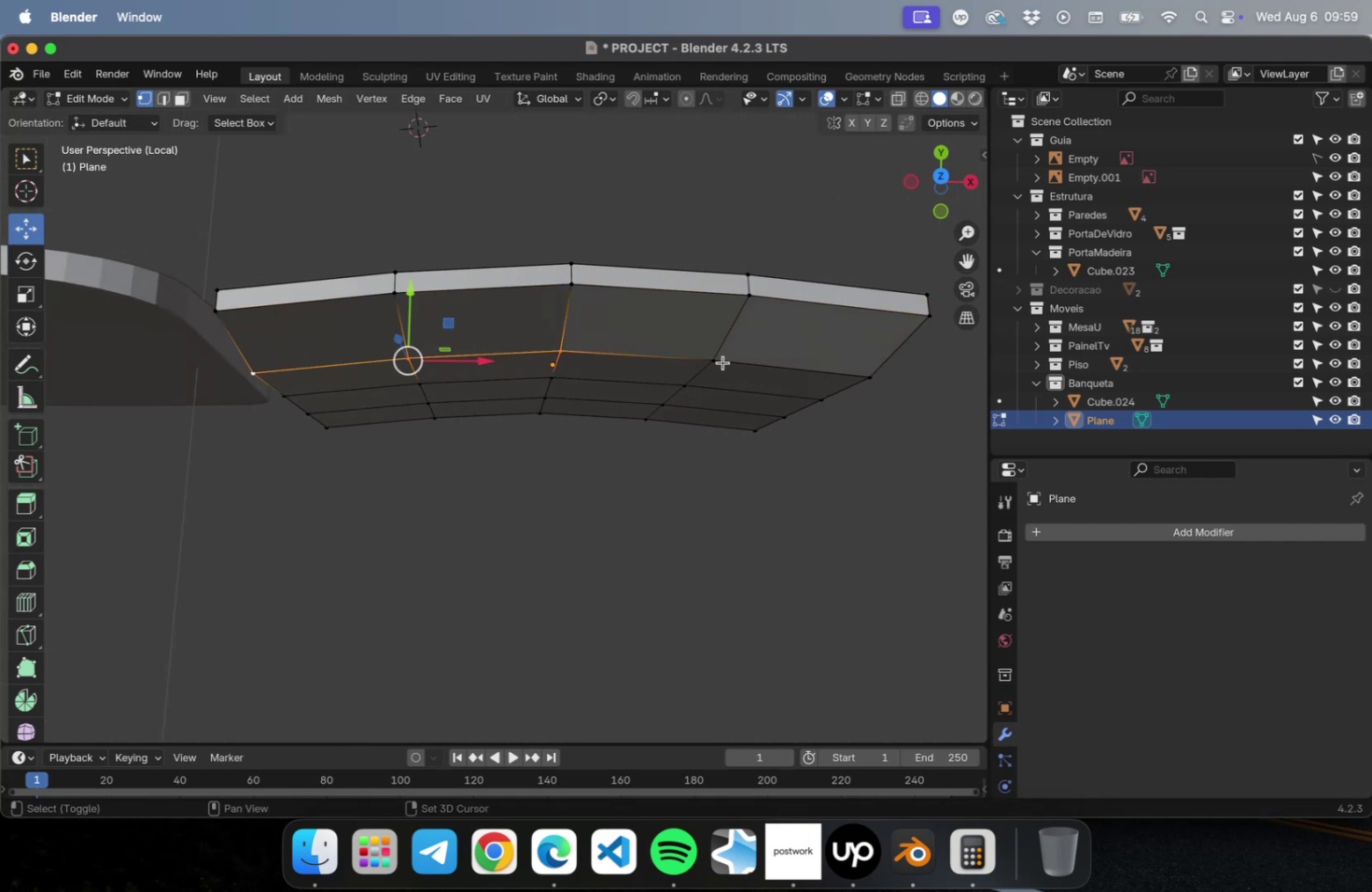 
left_click([716, 360])
 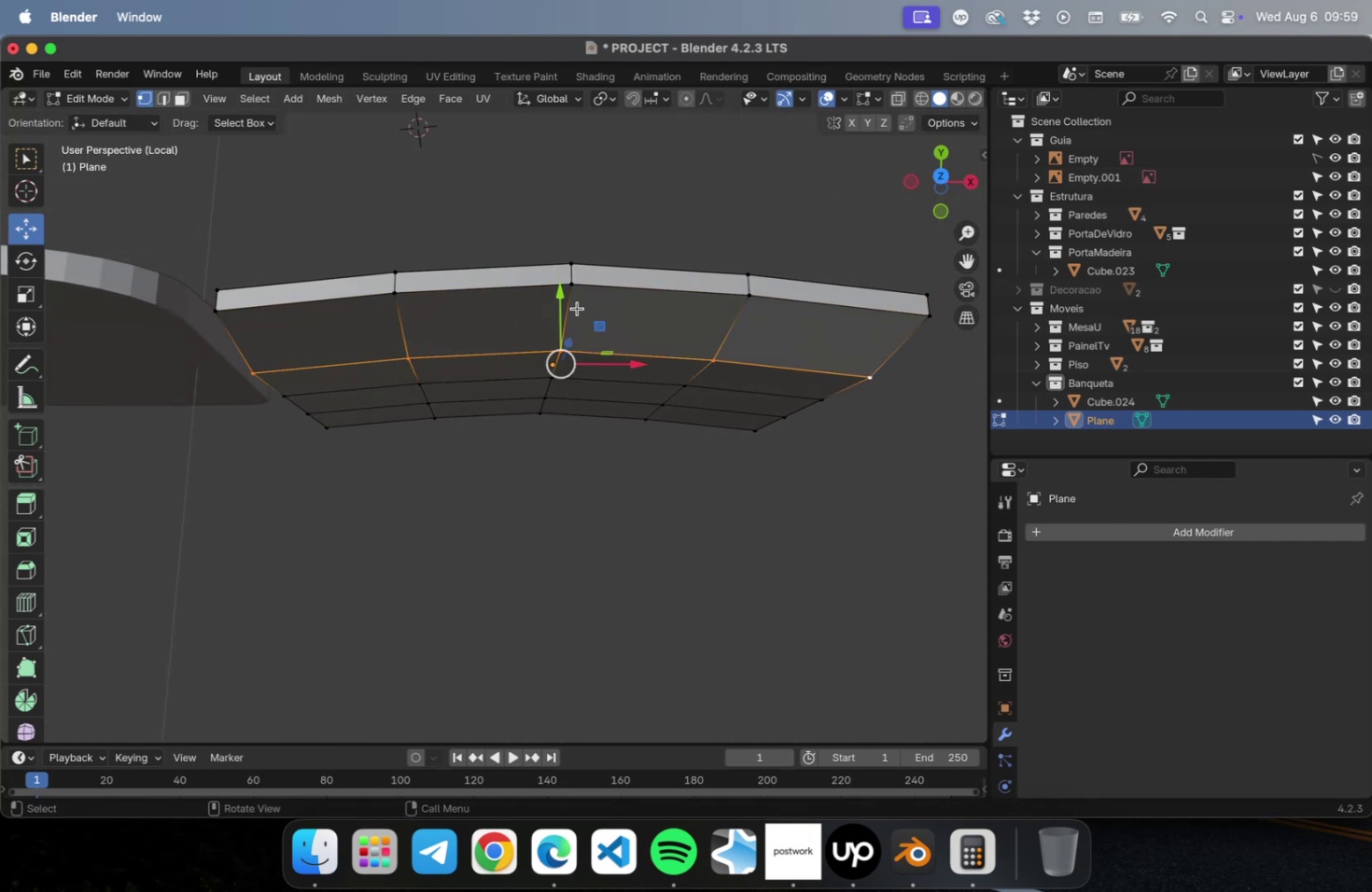 
left_click_drag(start_coordinate=[559, 295], to_coordinate=[560, 286])
 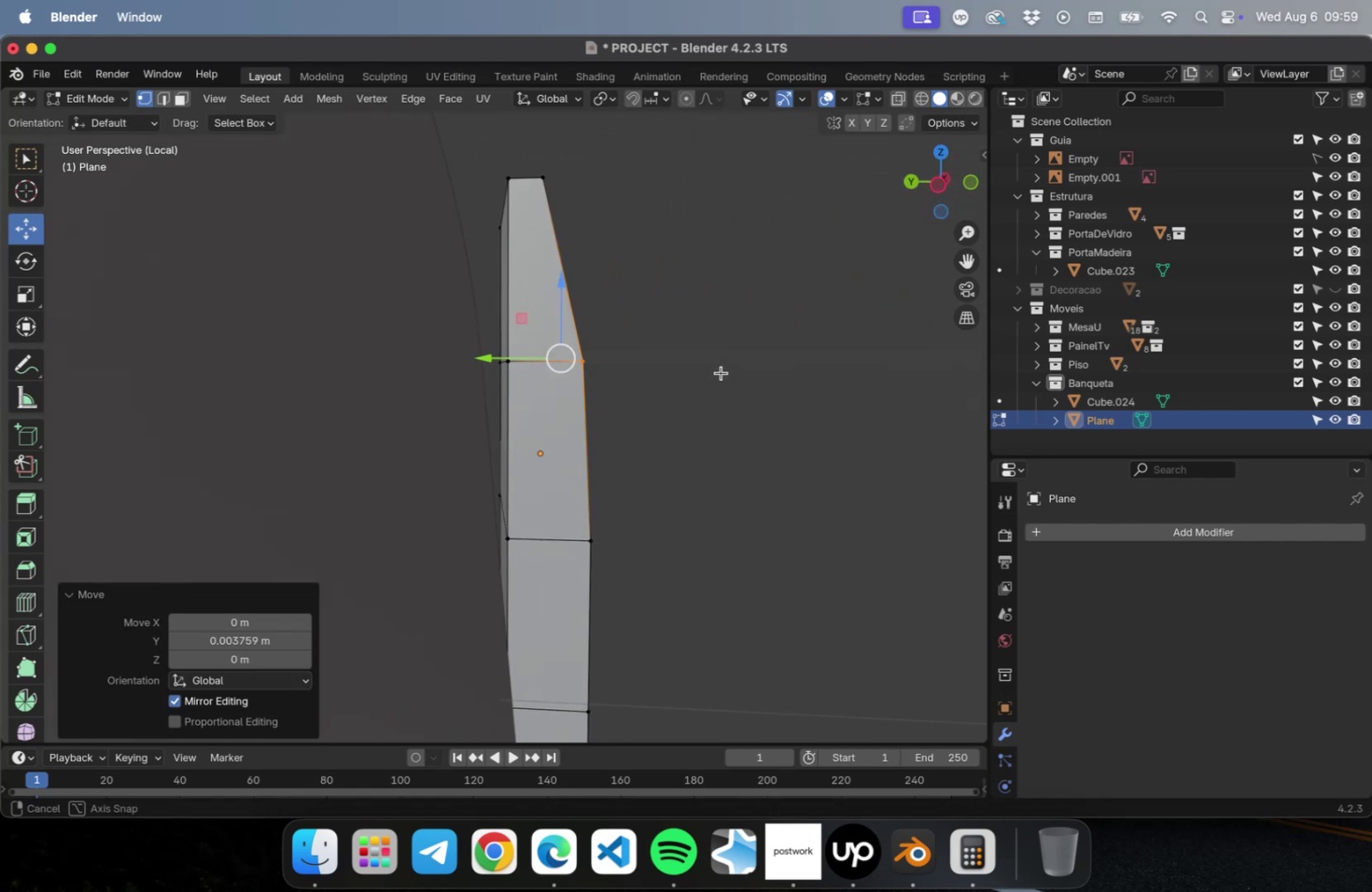 
hold_key(key=ShiftLeft, duration=0.47)
 